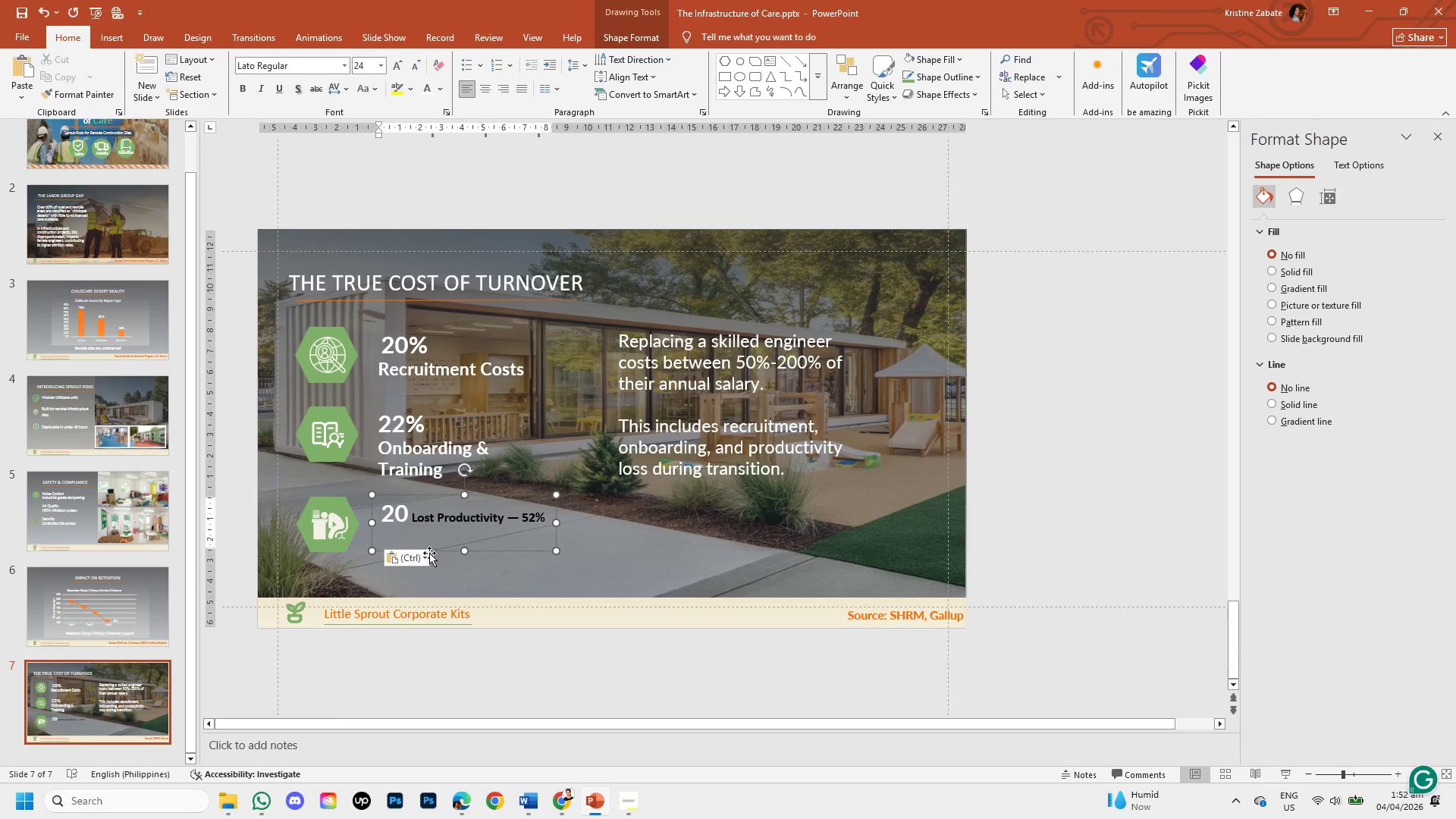 
left_click([421, 554])
 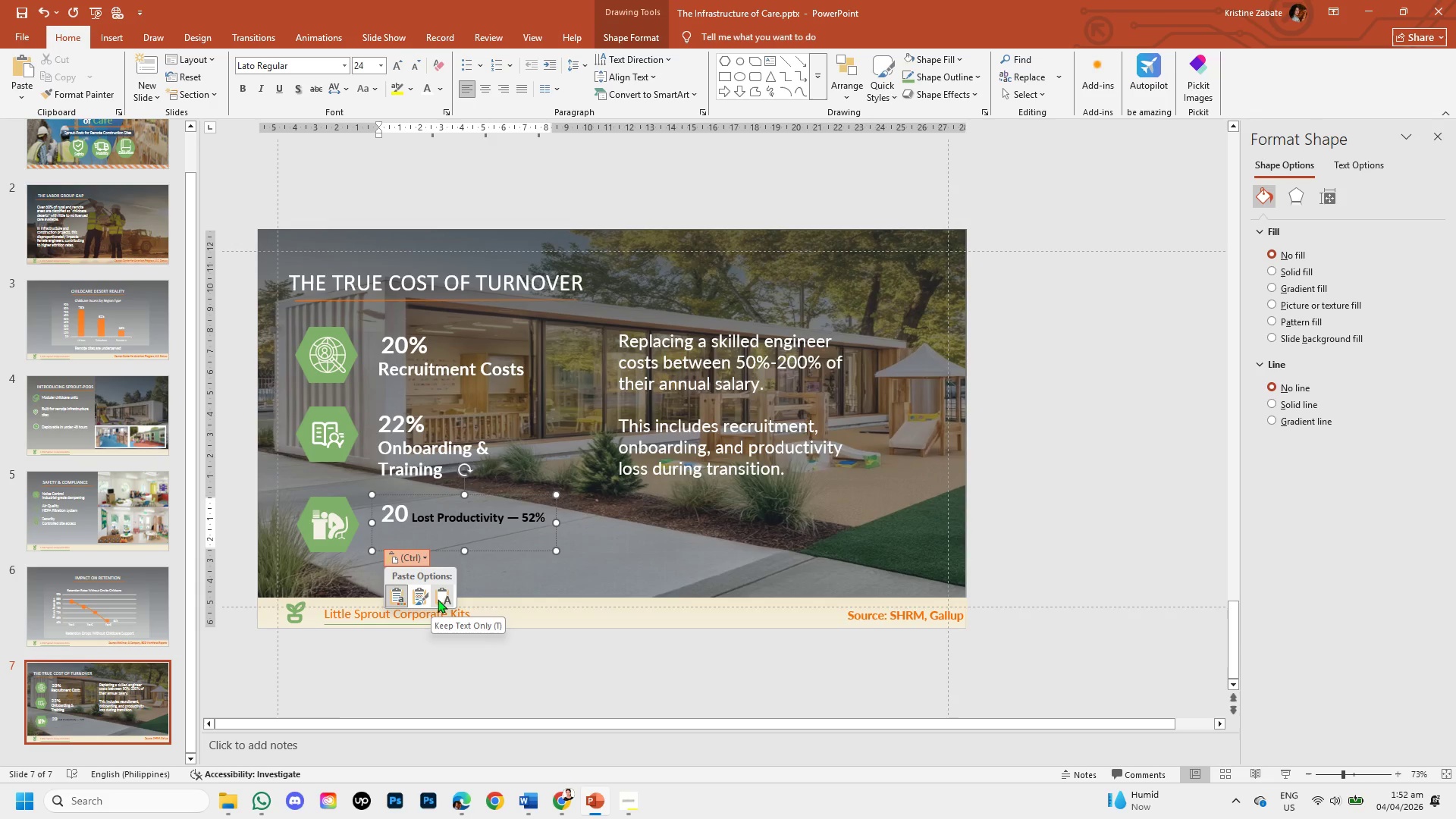 
left_click([439, 599])
 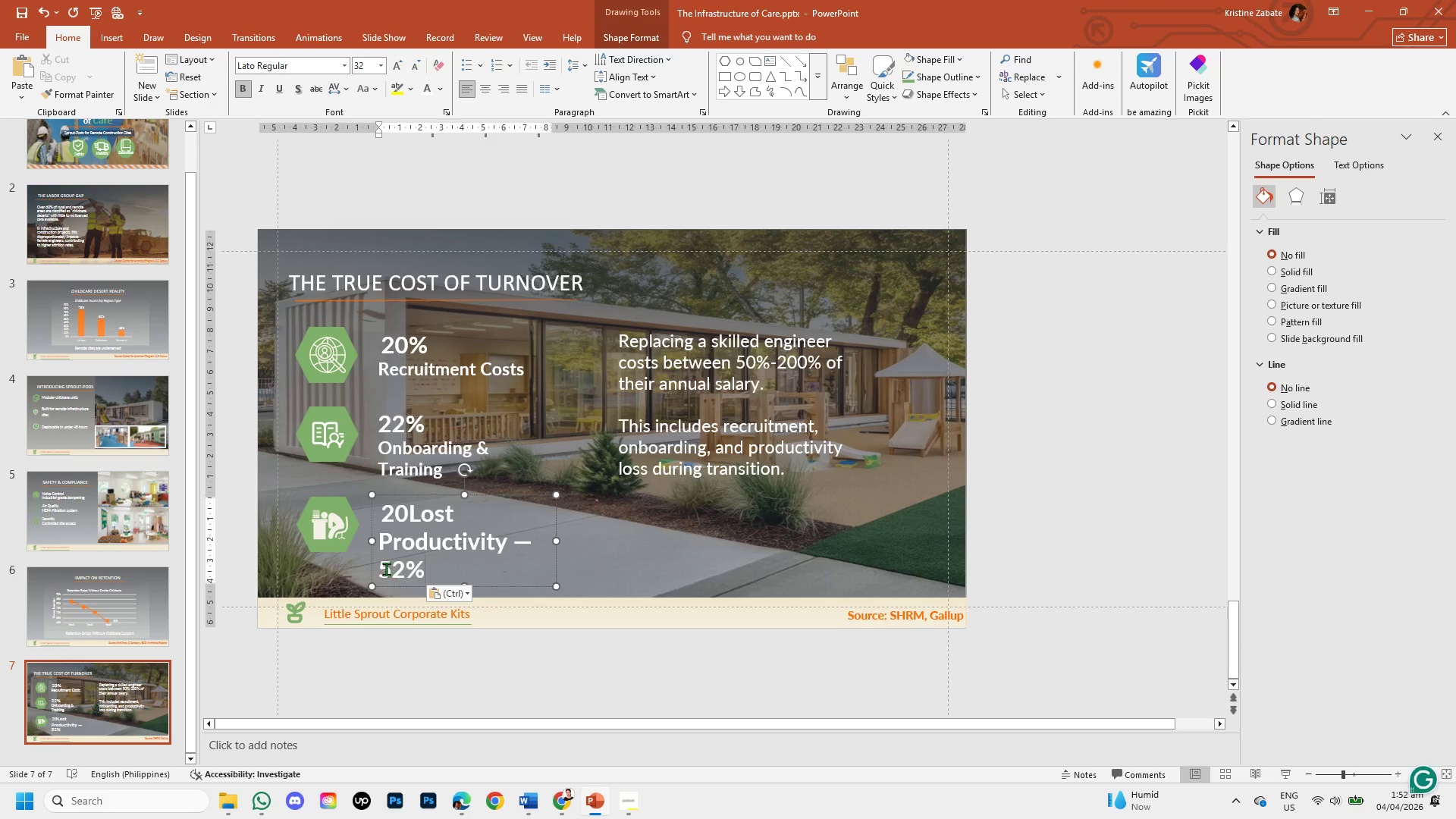 
left_click_drag(start_coordinate=[381, 567], to_coordinate=[429, 581])
 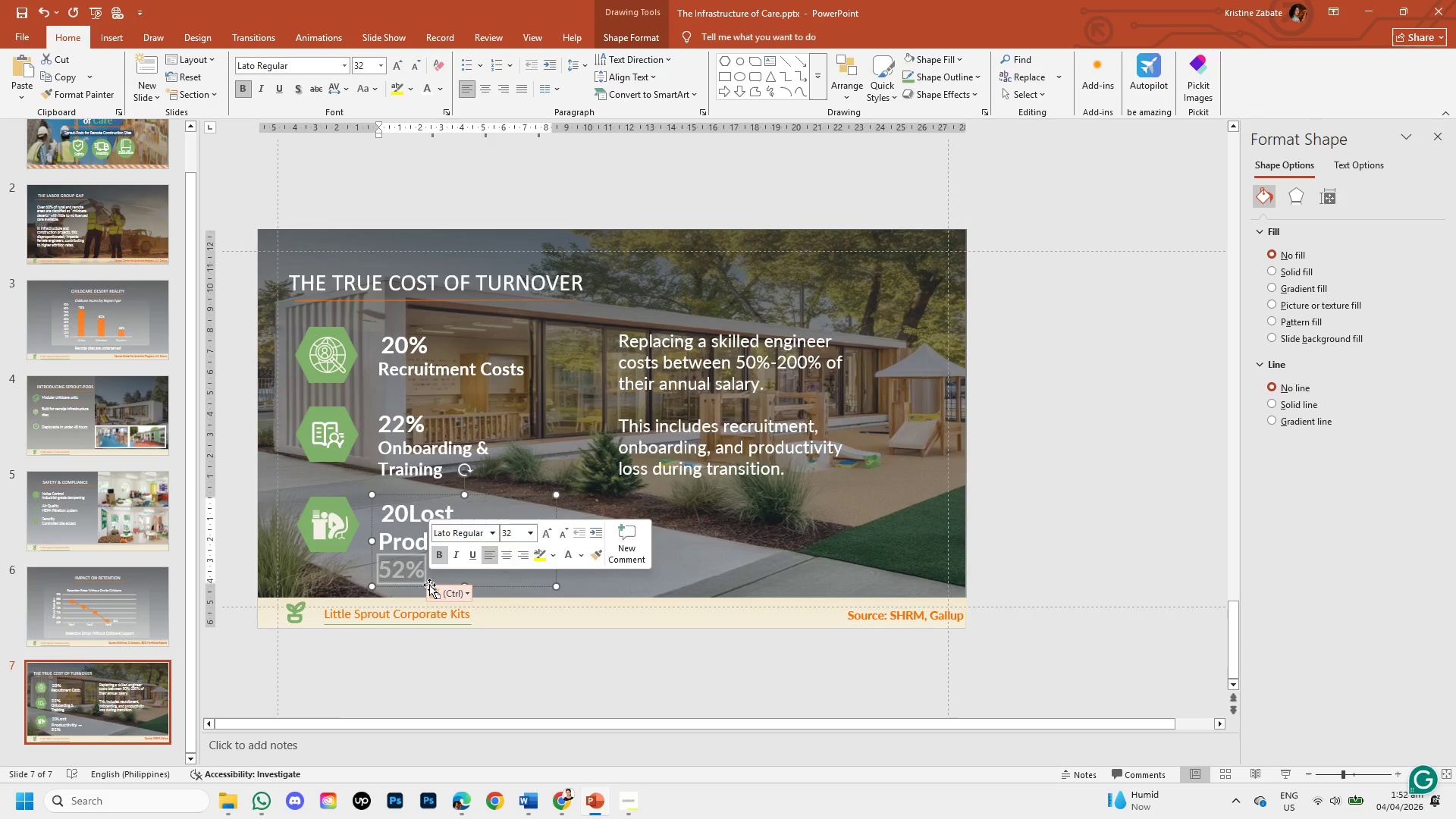 
key(Control+C)
 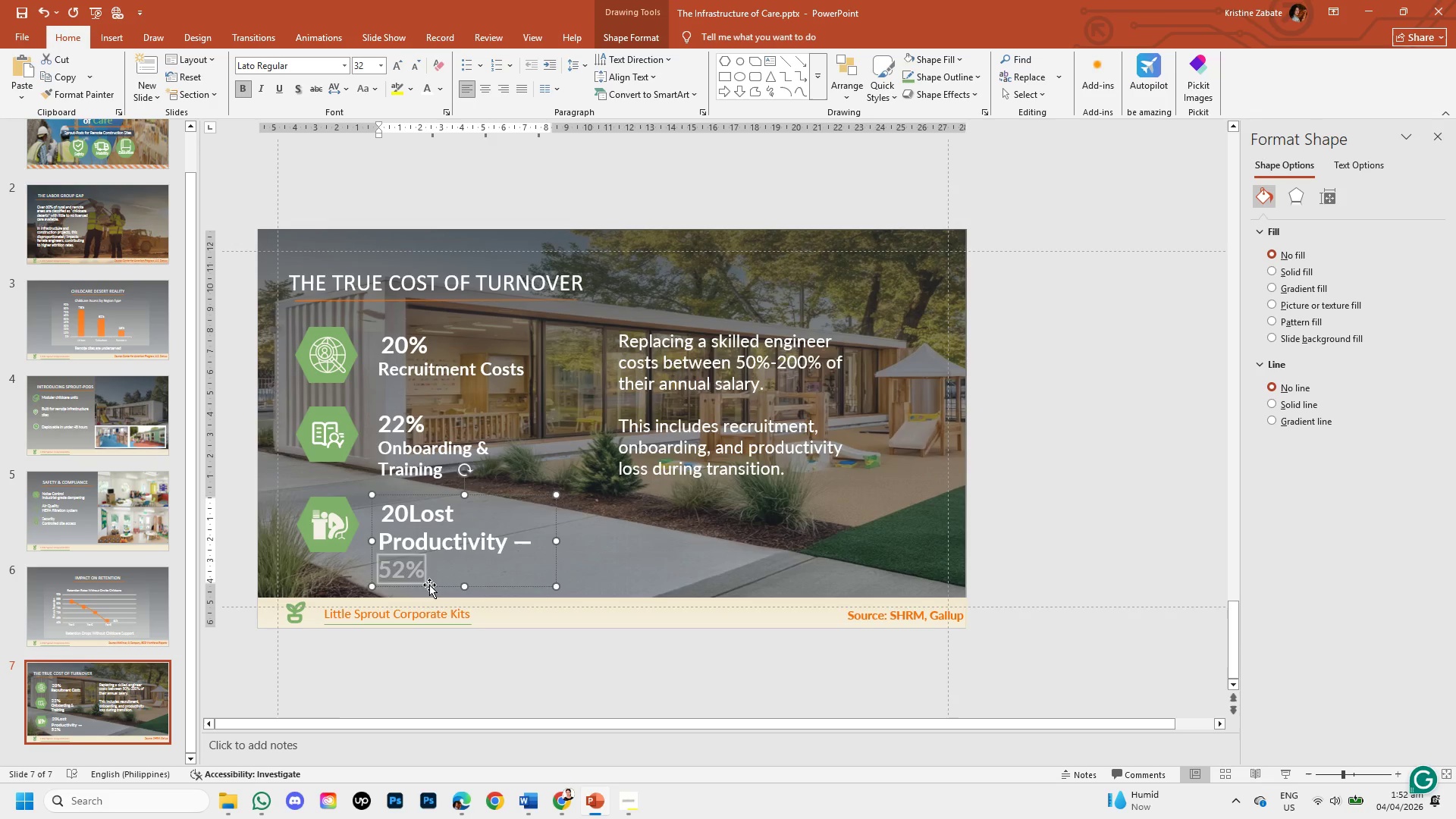 
key(Backspace)
 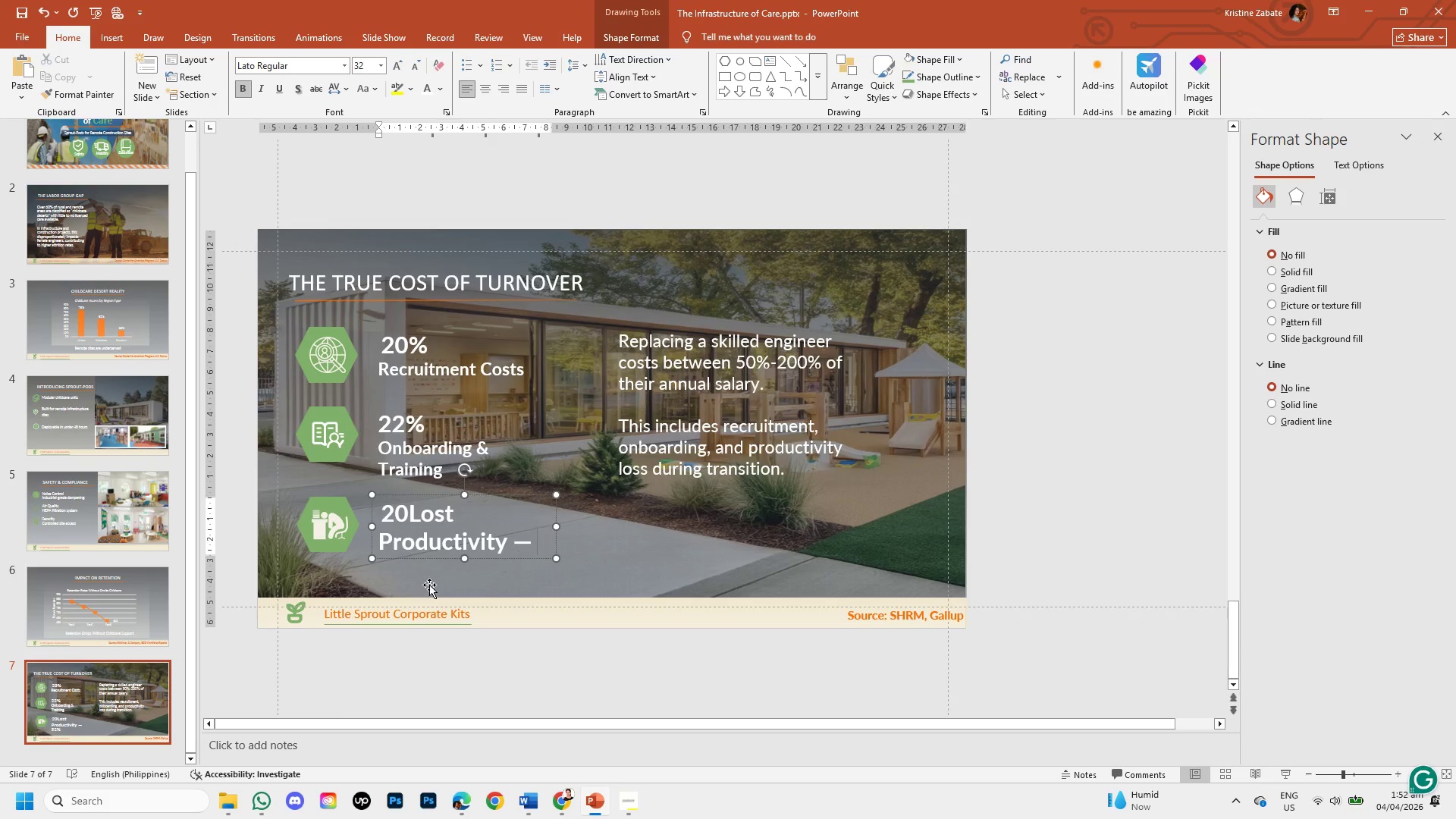 
key(Backspace)
 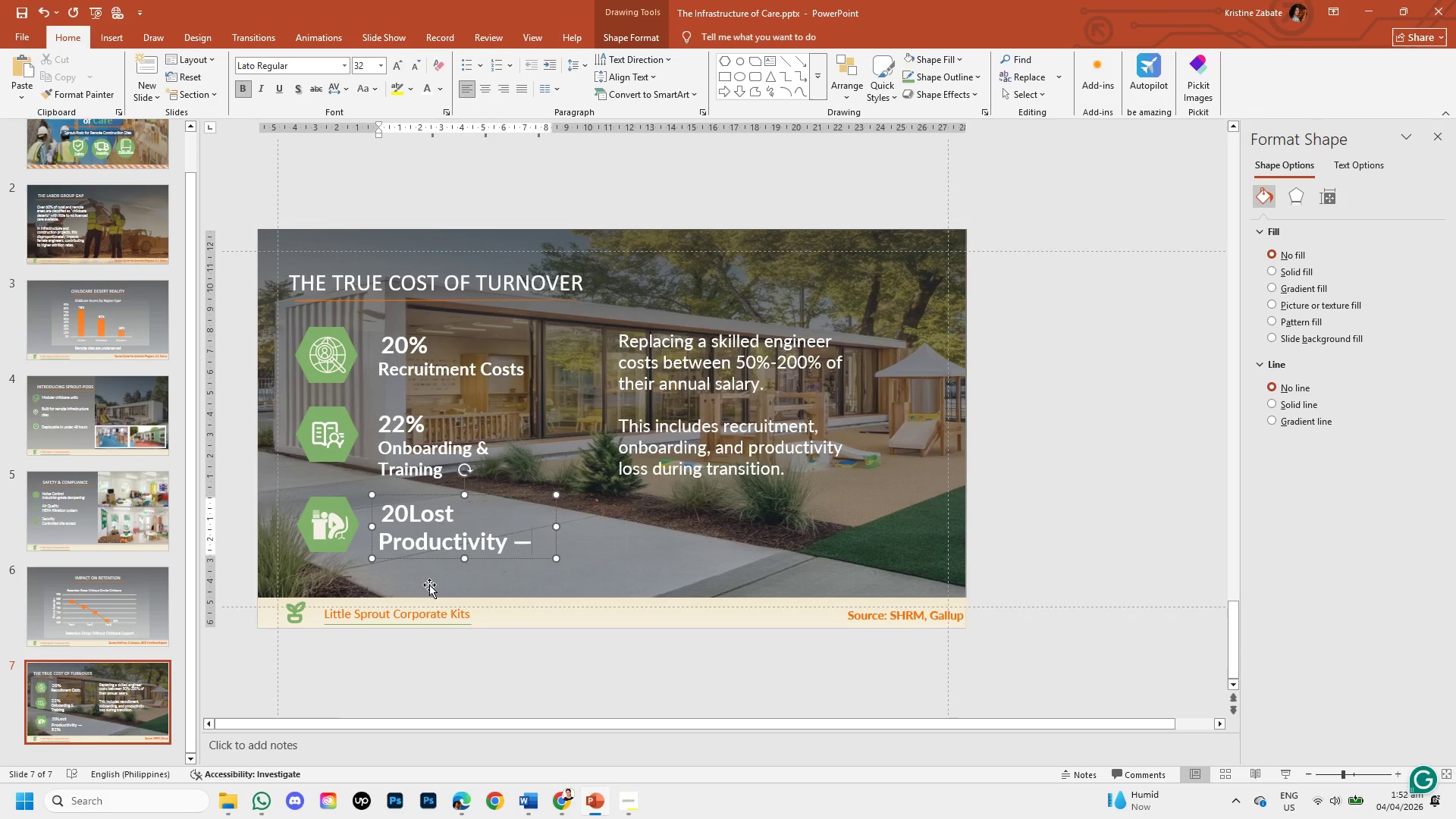 
key(Backspace)
 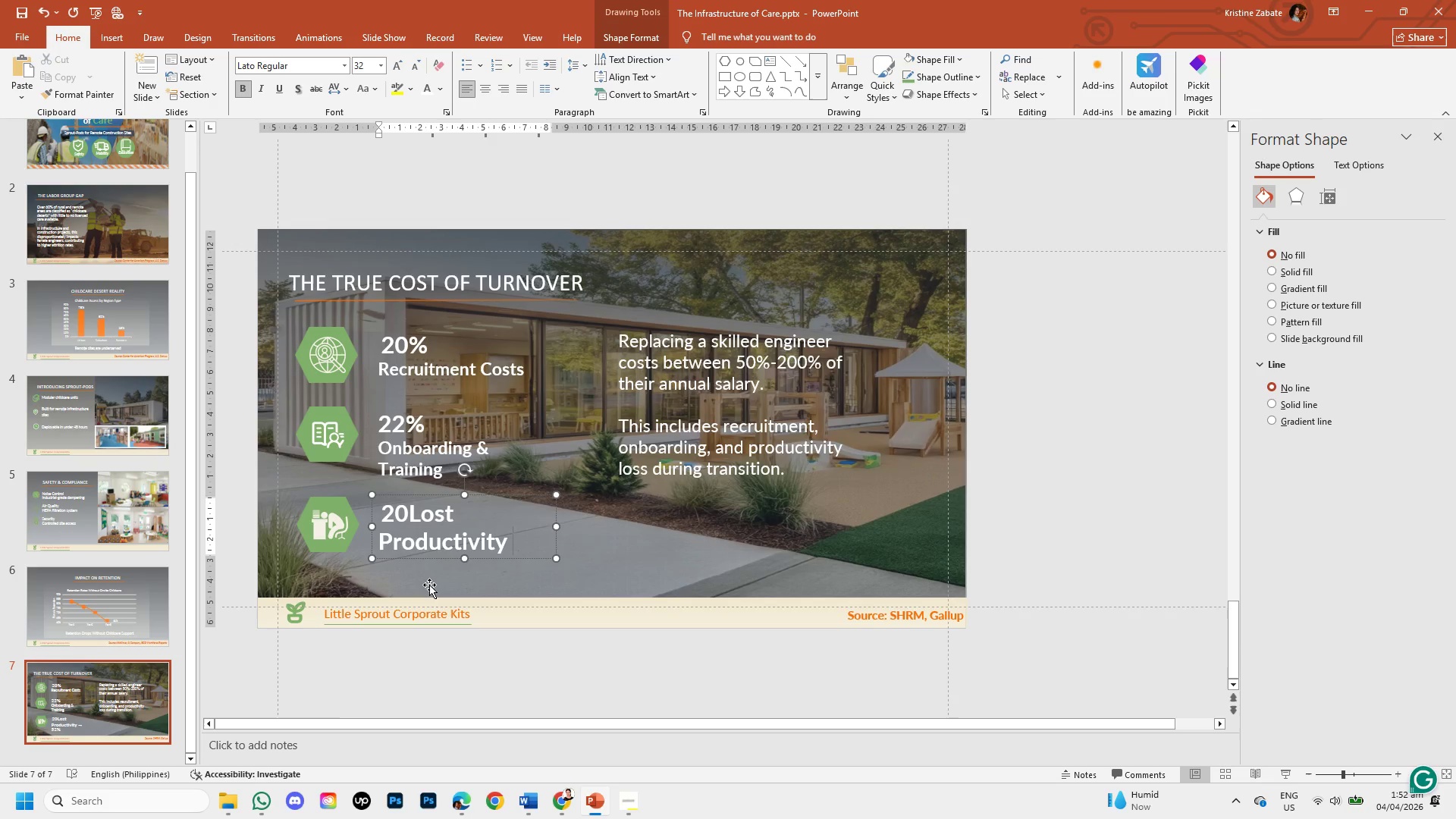 
key(Backspace)
 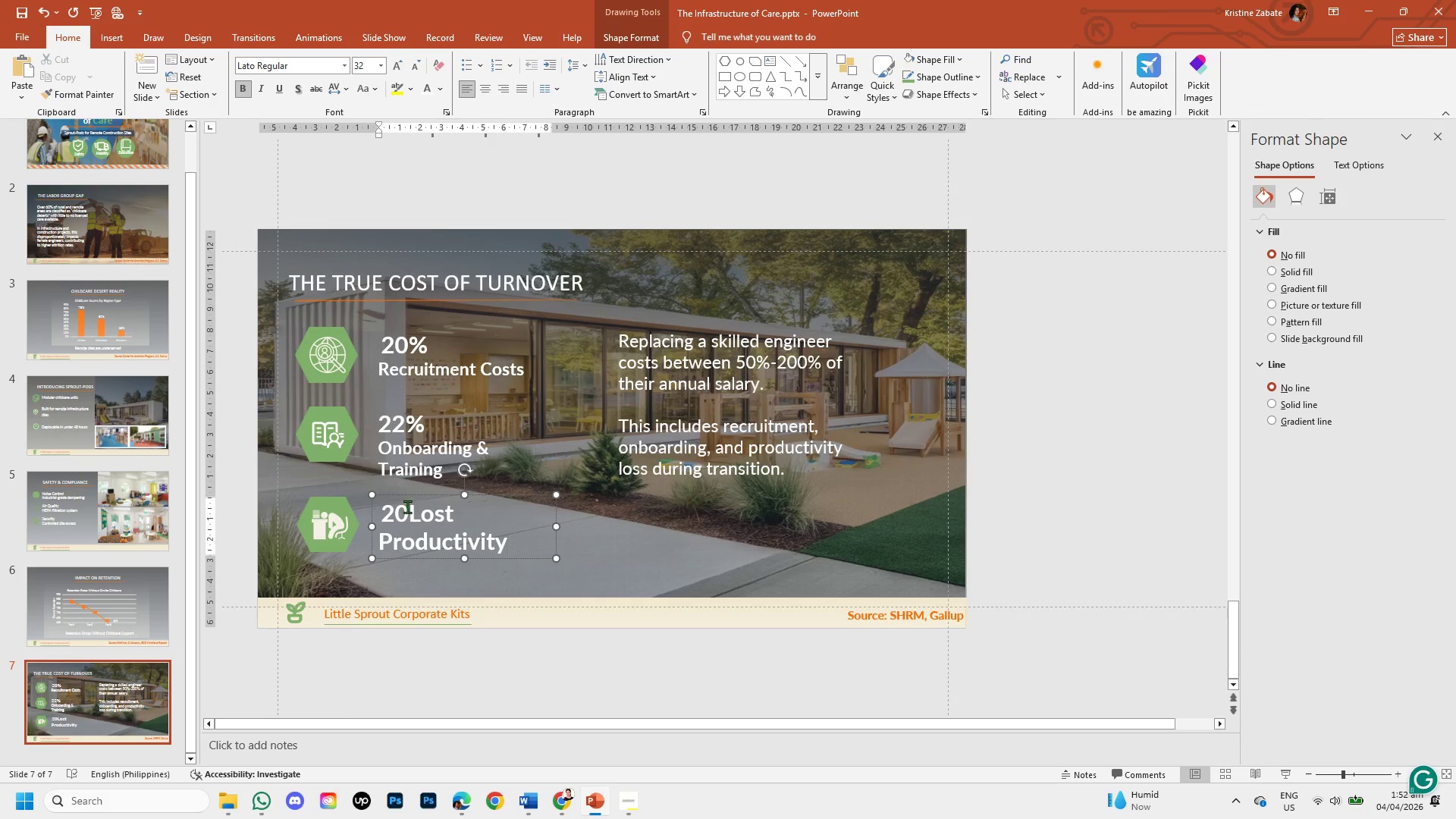 
left_click([412, 514])
 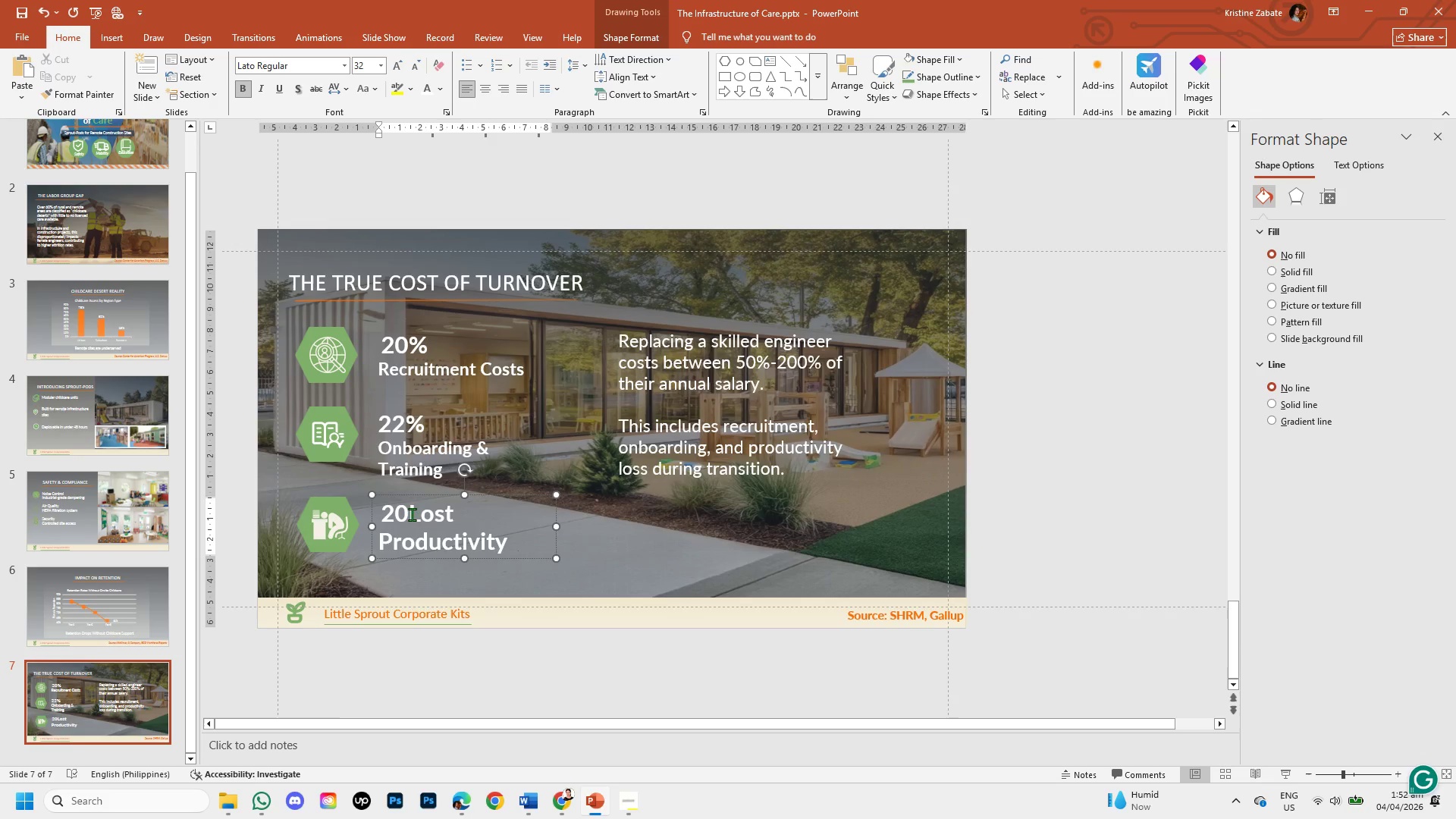 
key(Enter)
 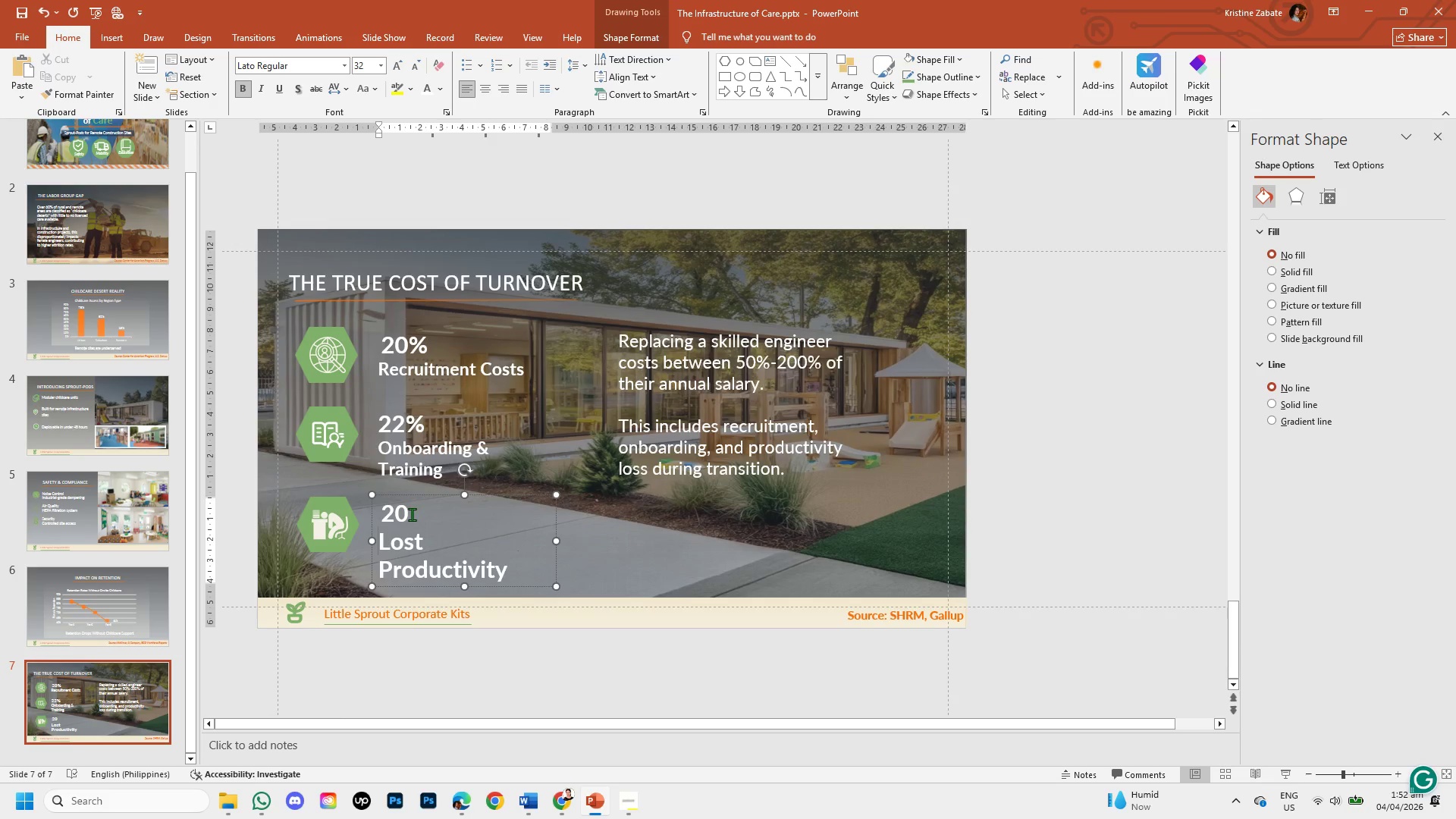 
left_click([412, 514])
 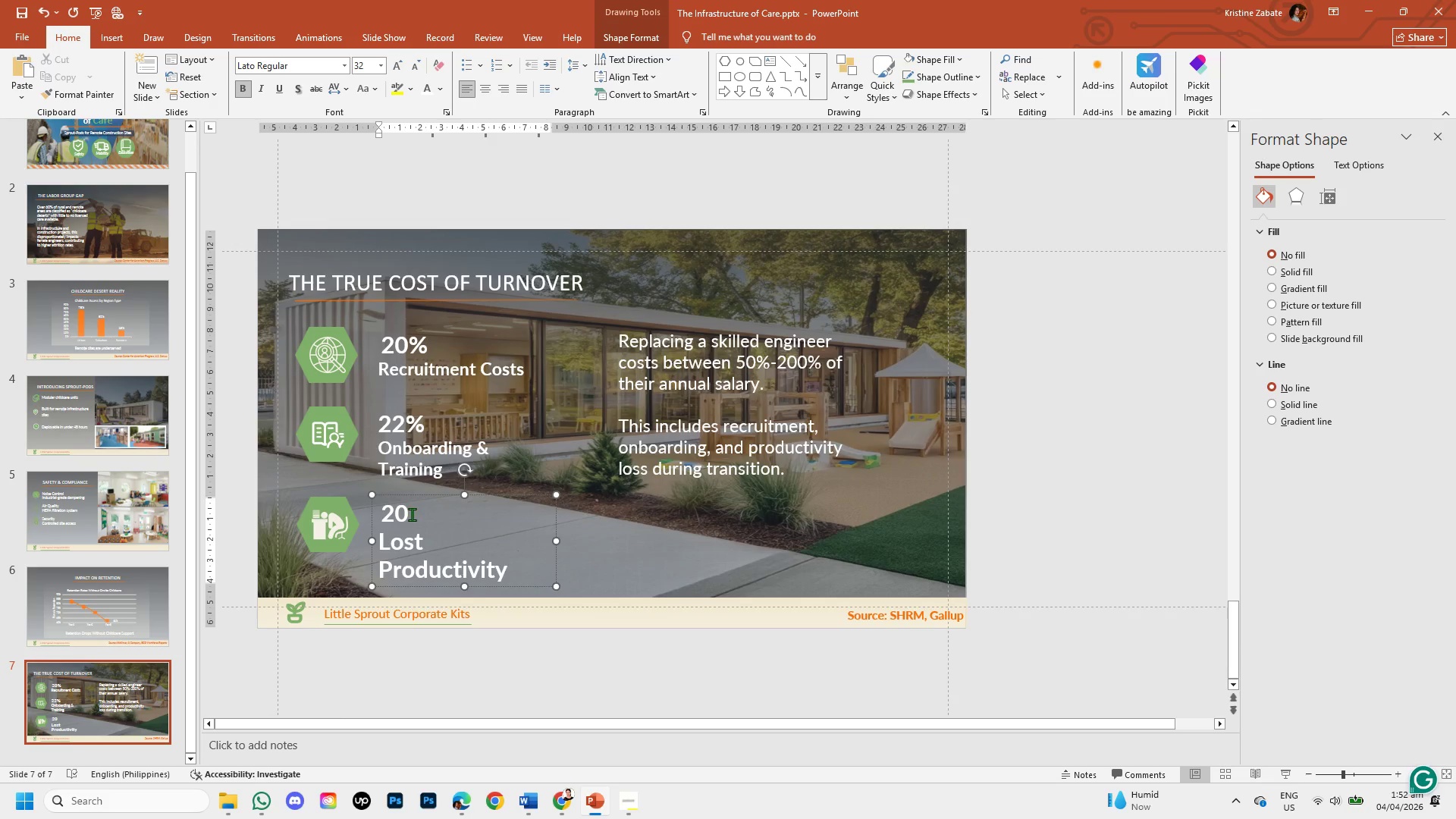 
key(Backspace)
 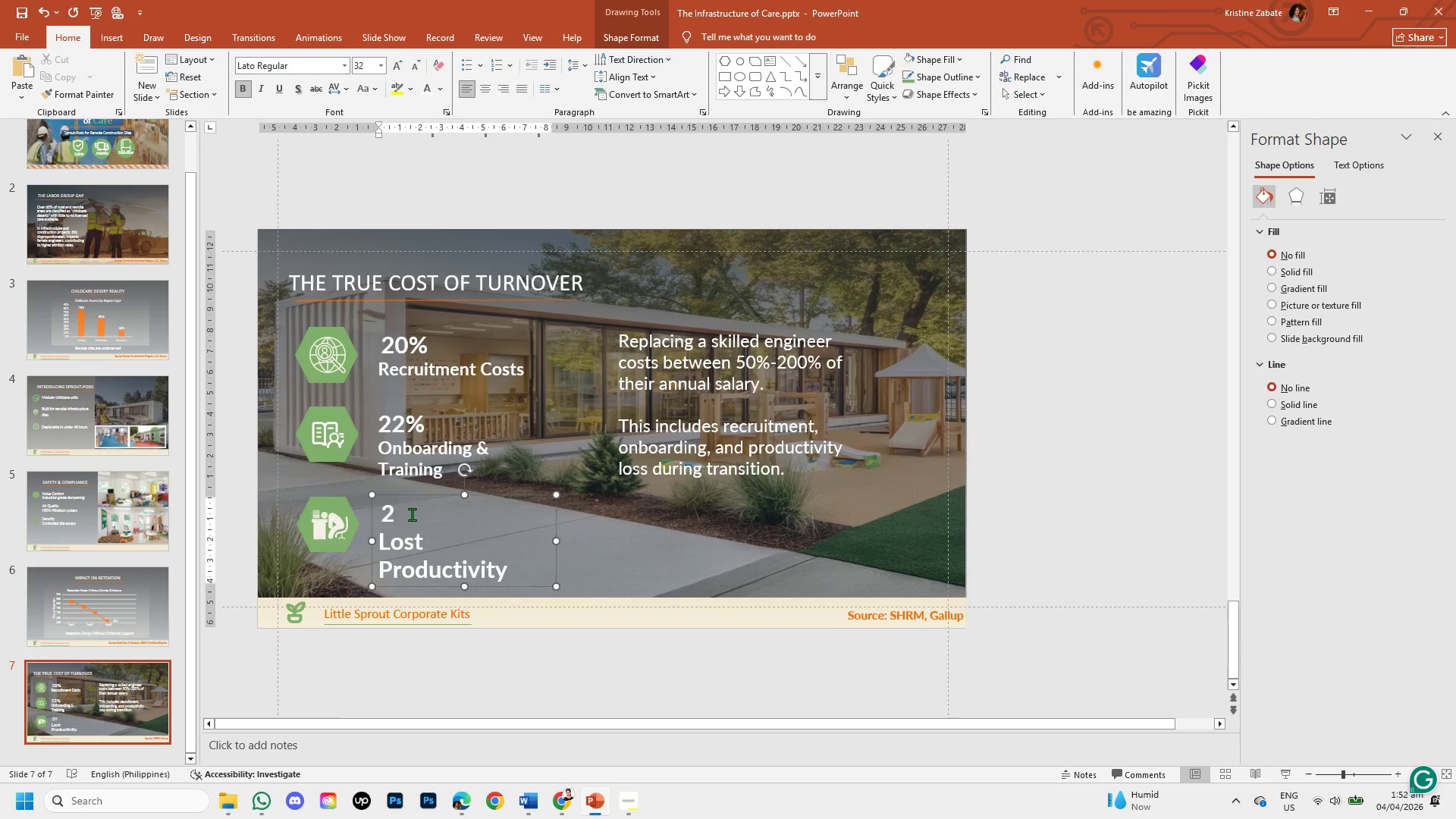 
key(Backspace)
 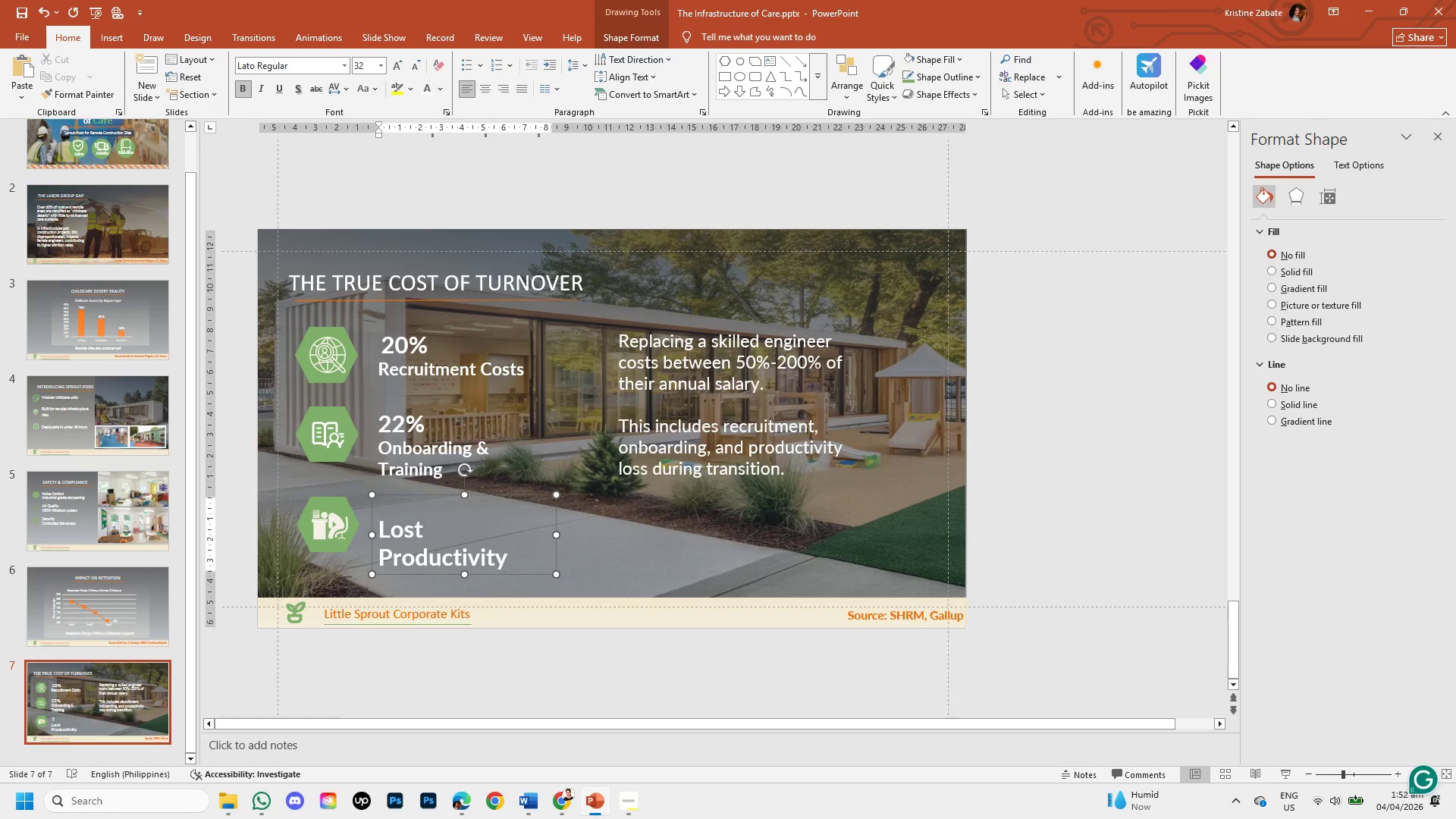 
key(Control+V)
 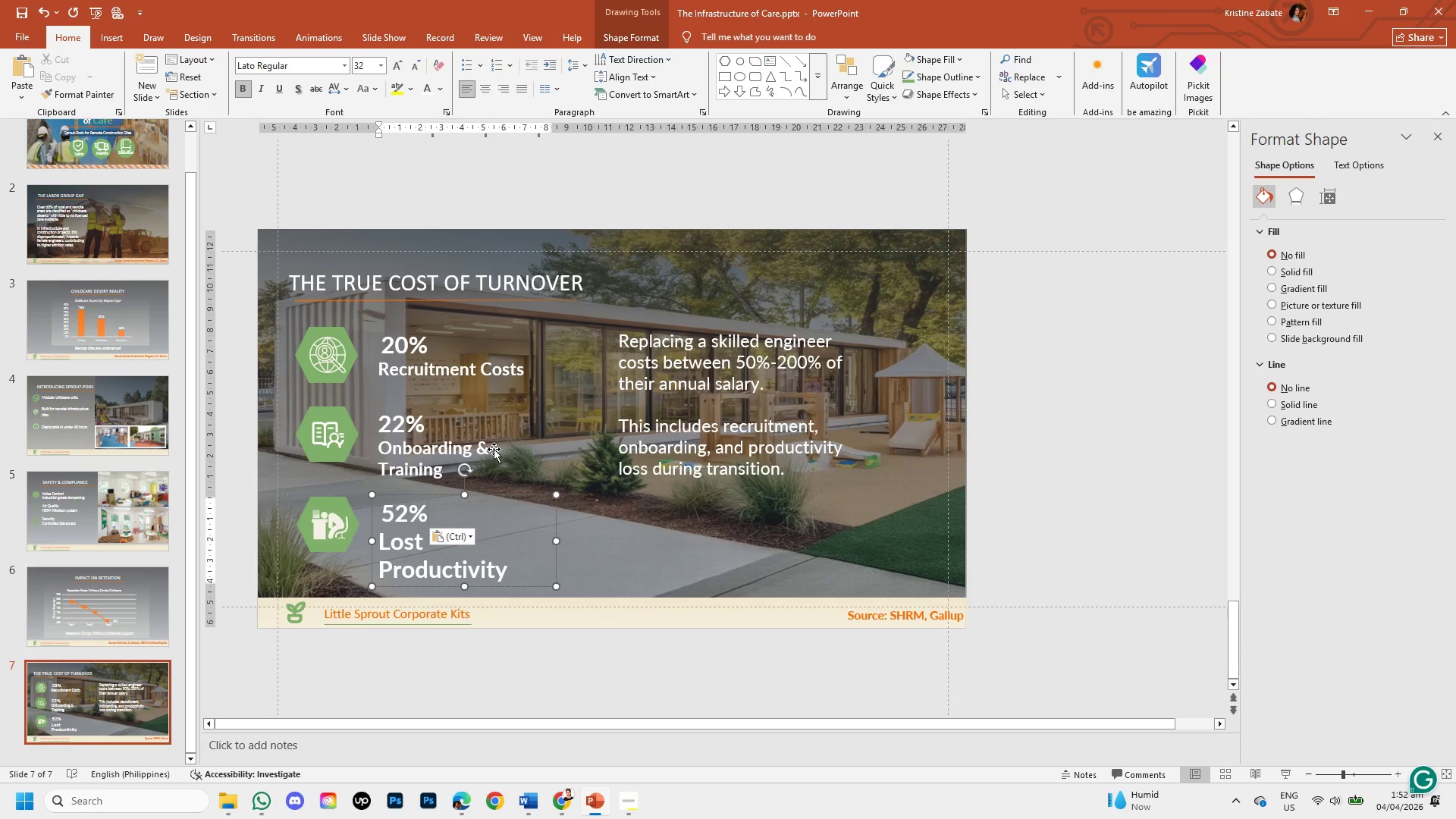 
wait(6.66)
 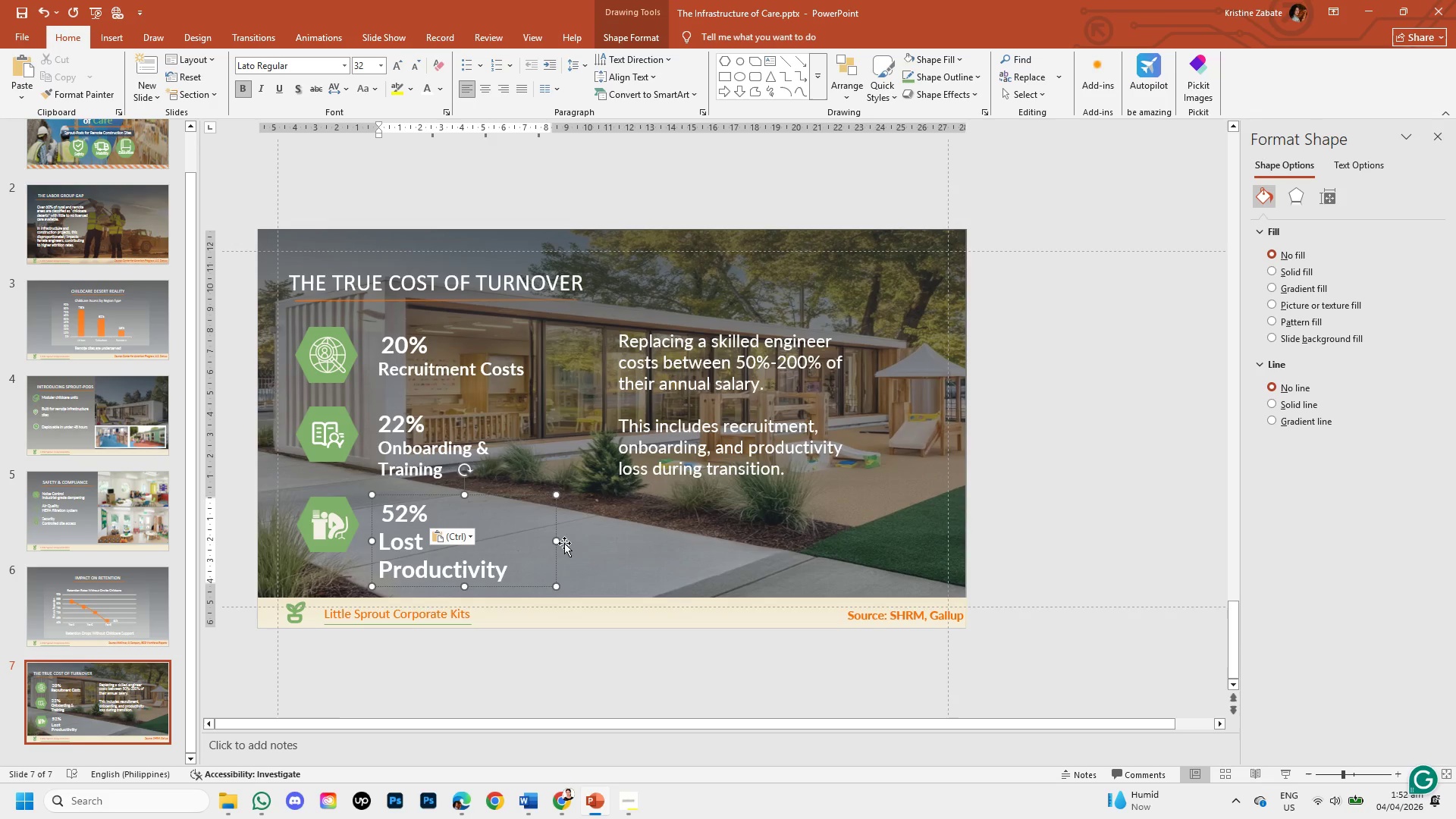 
left_click([379, 536])
 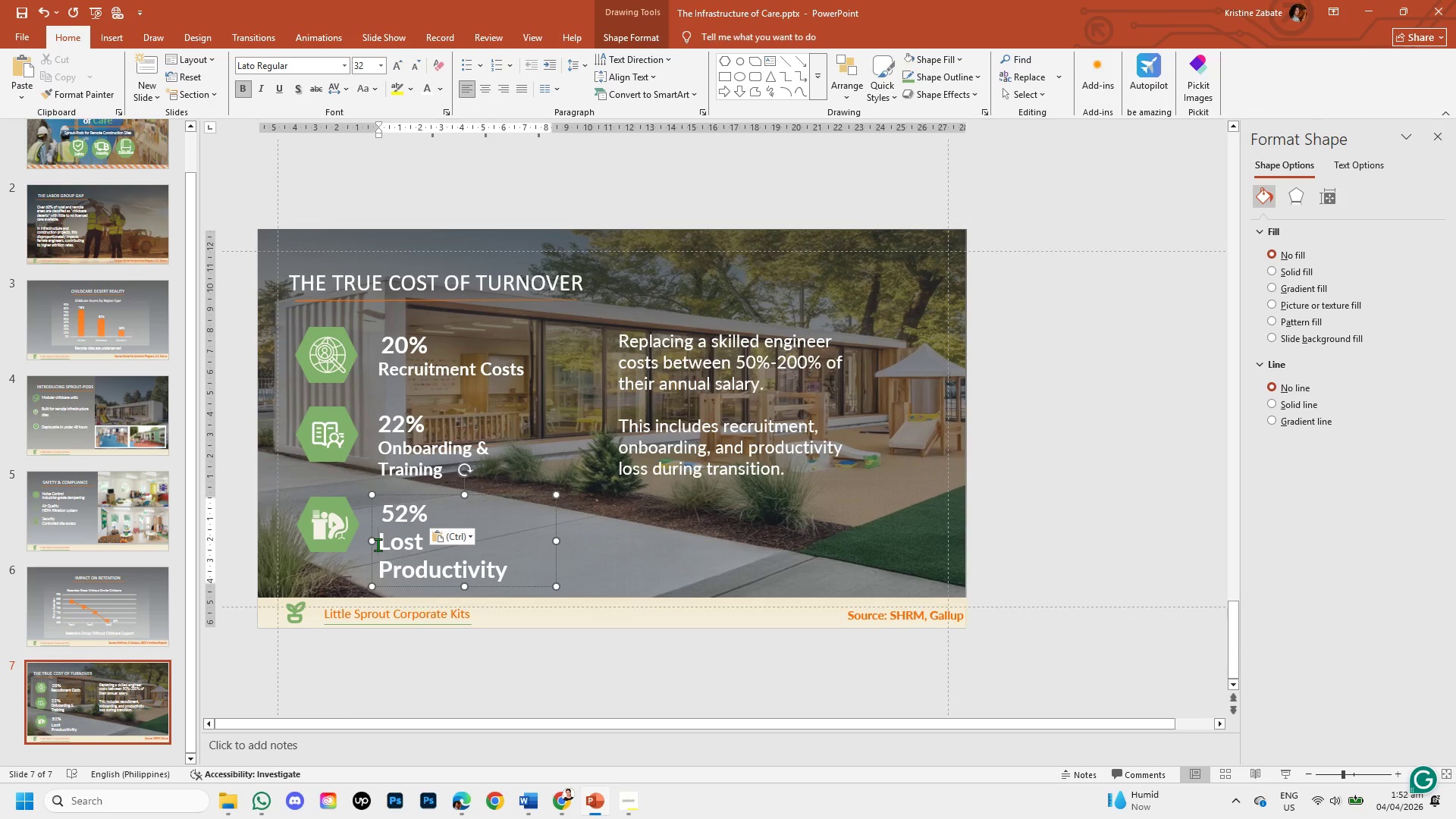 
left_click_drag(start_coordinate=[378, 544], to_coordinate=[494, 573])
 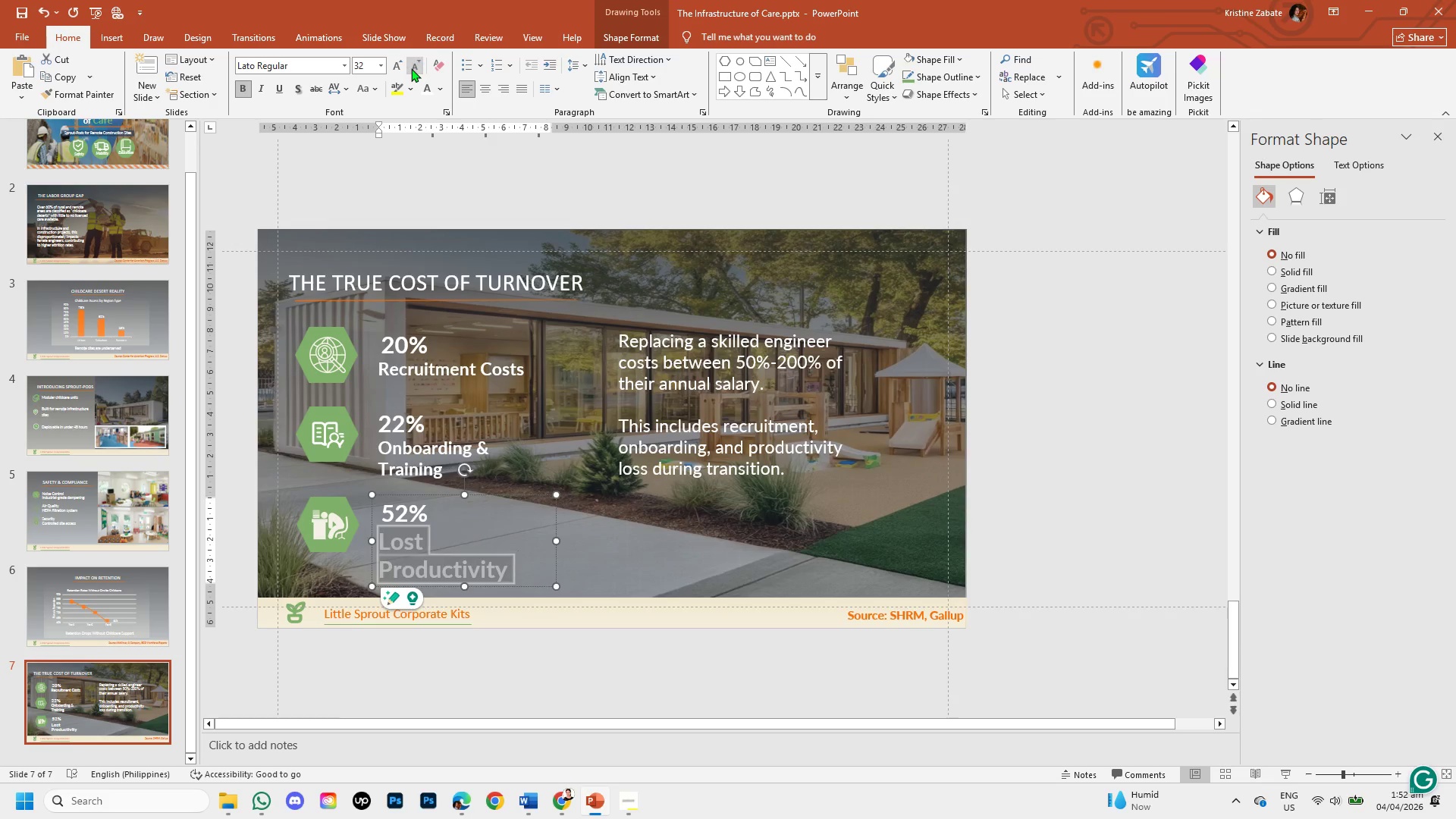 
double_click([411, 68])
 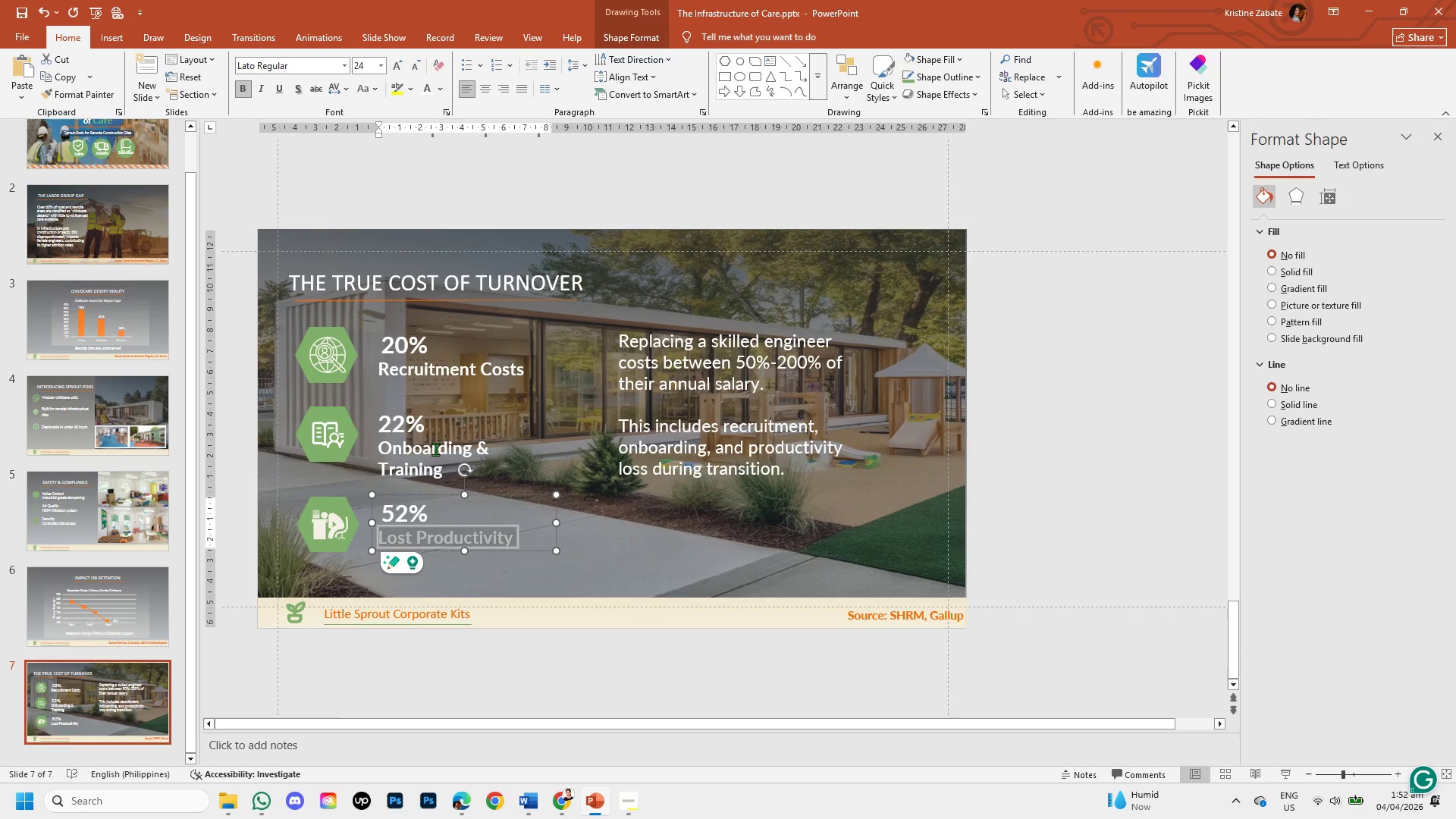 
left_click([435, 447])
 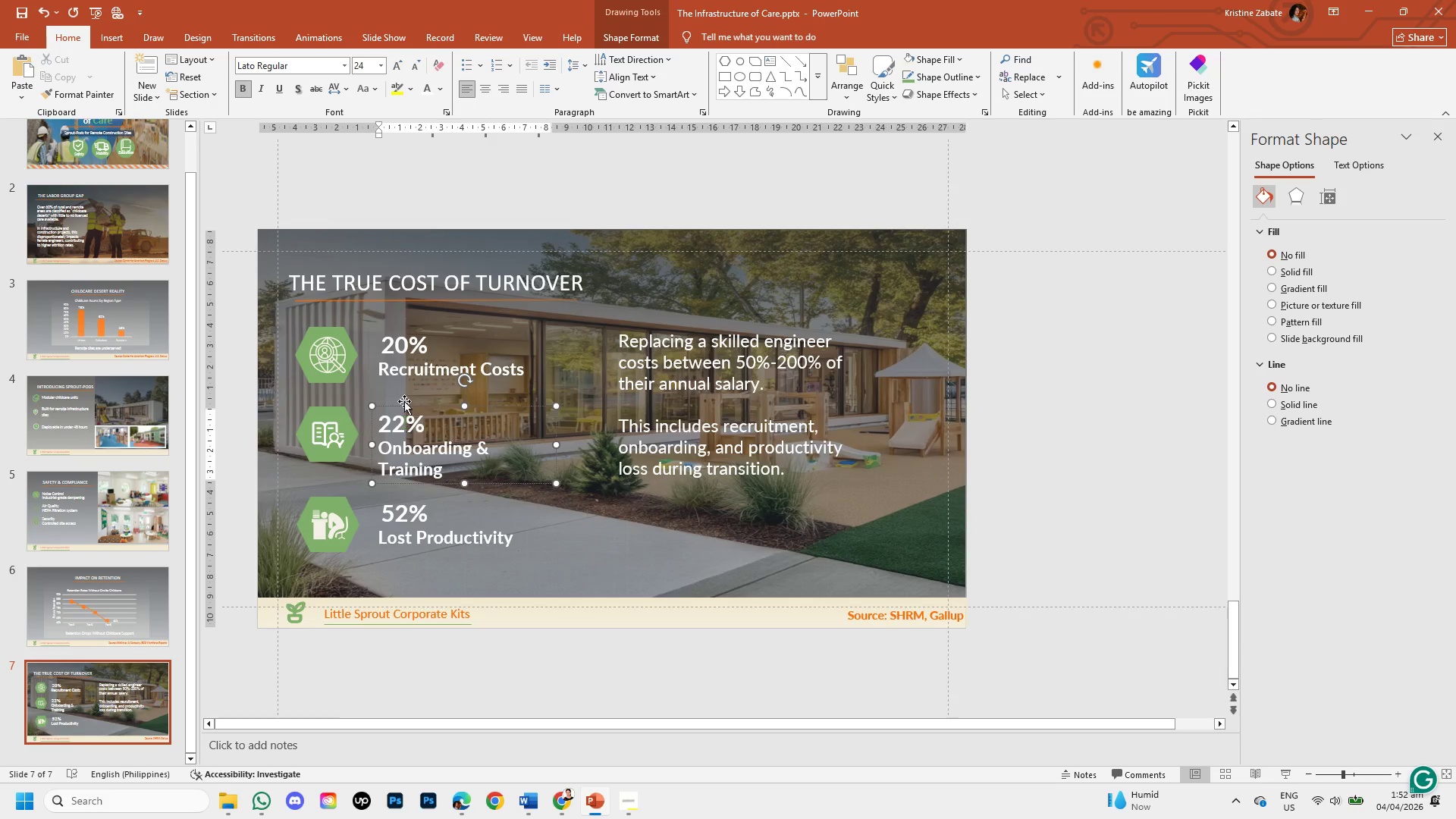 
left_click([408, 367])
 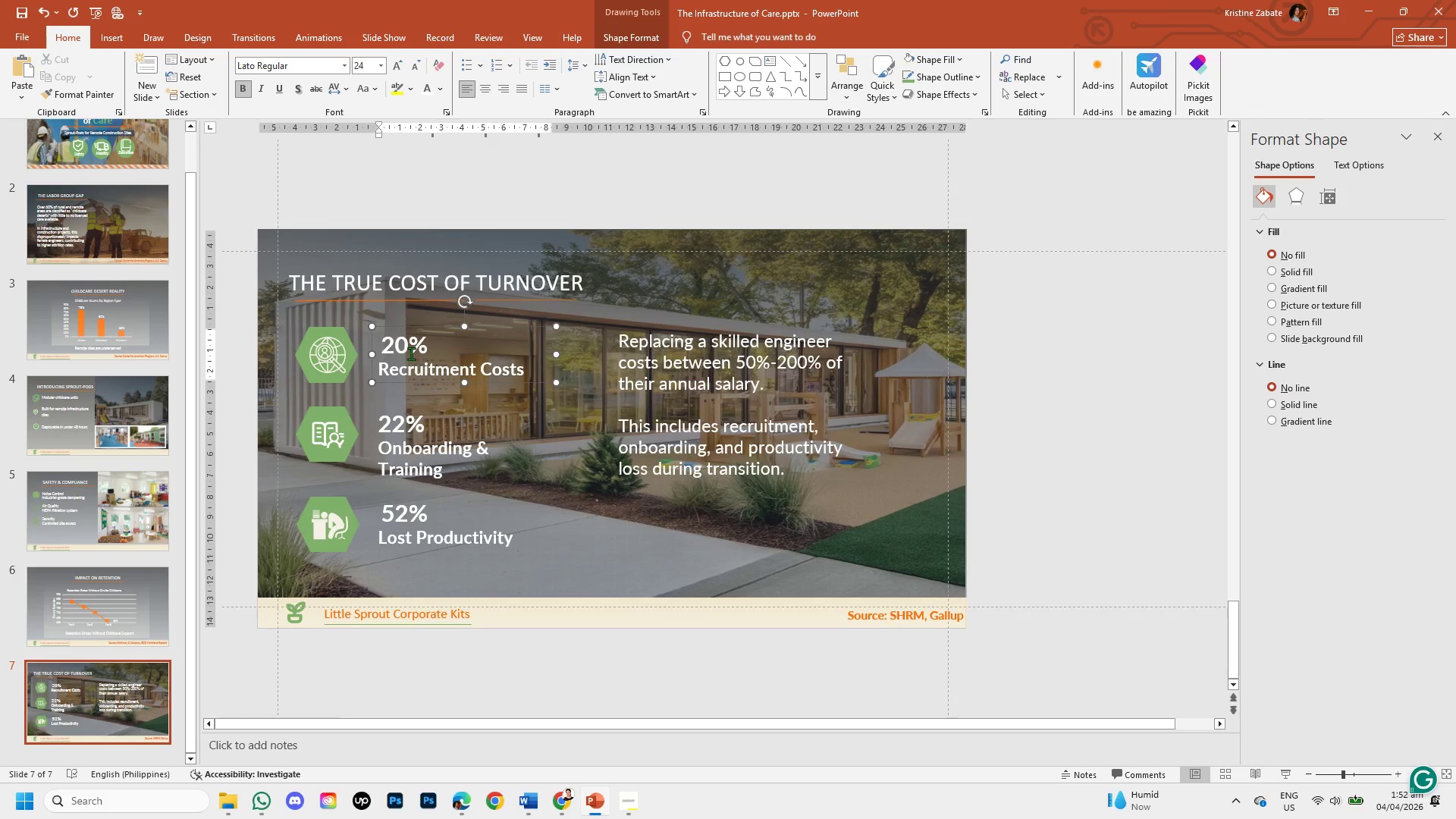 
left_click([413, 345])
 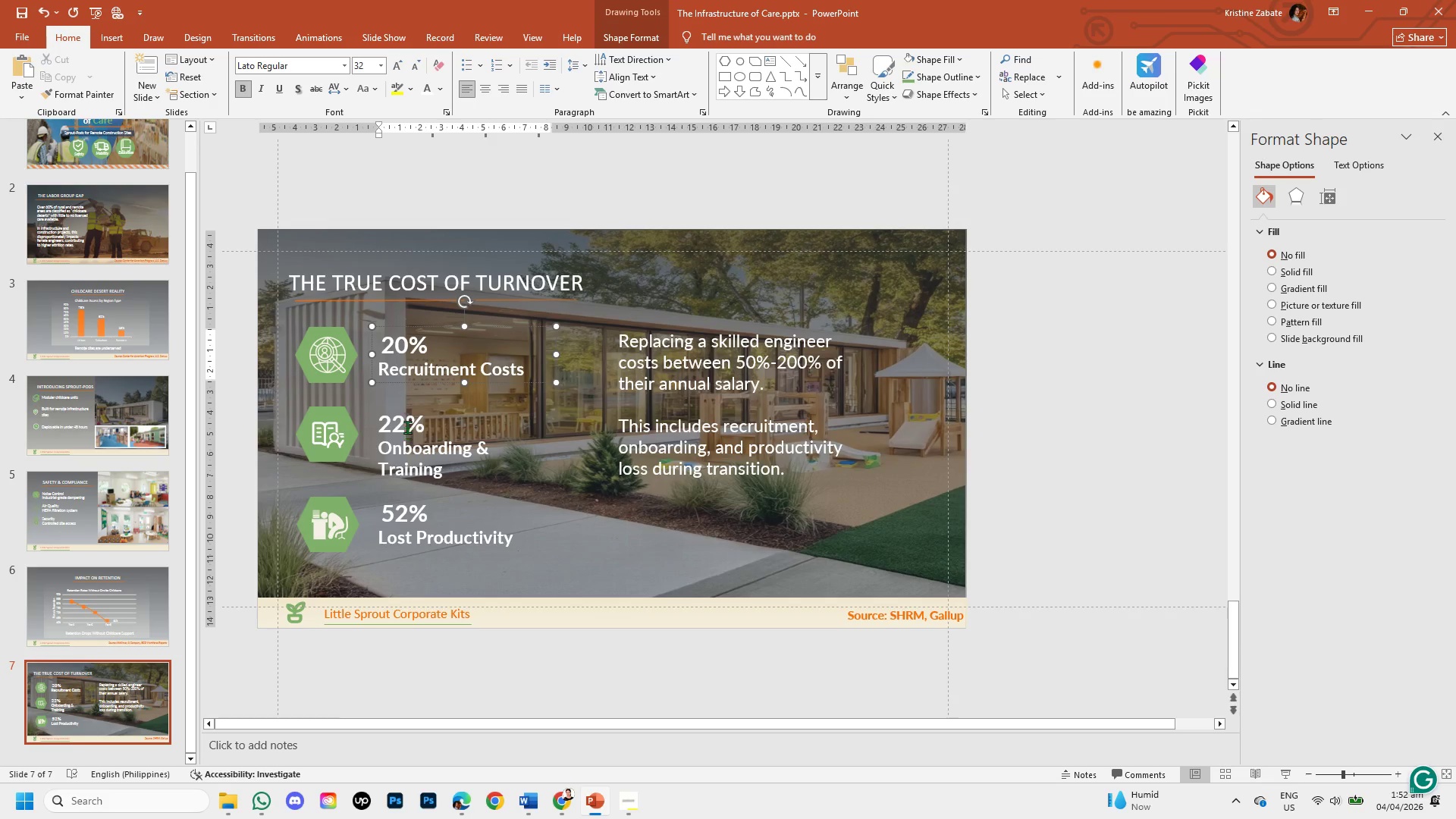 
left_click([407, 425])
 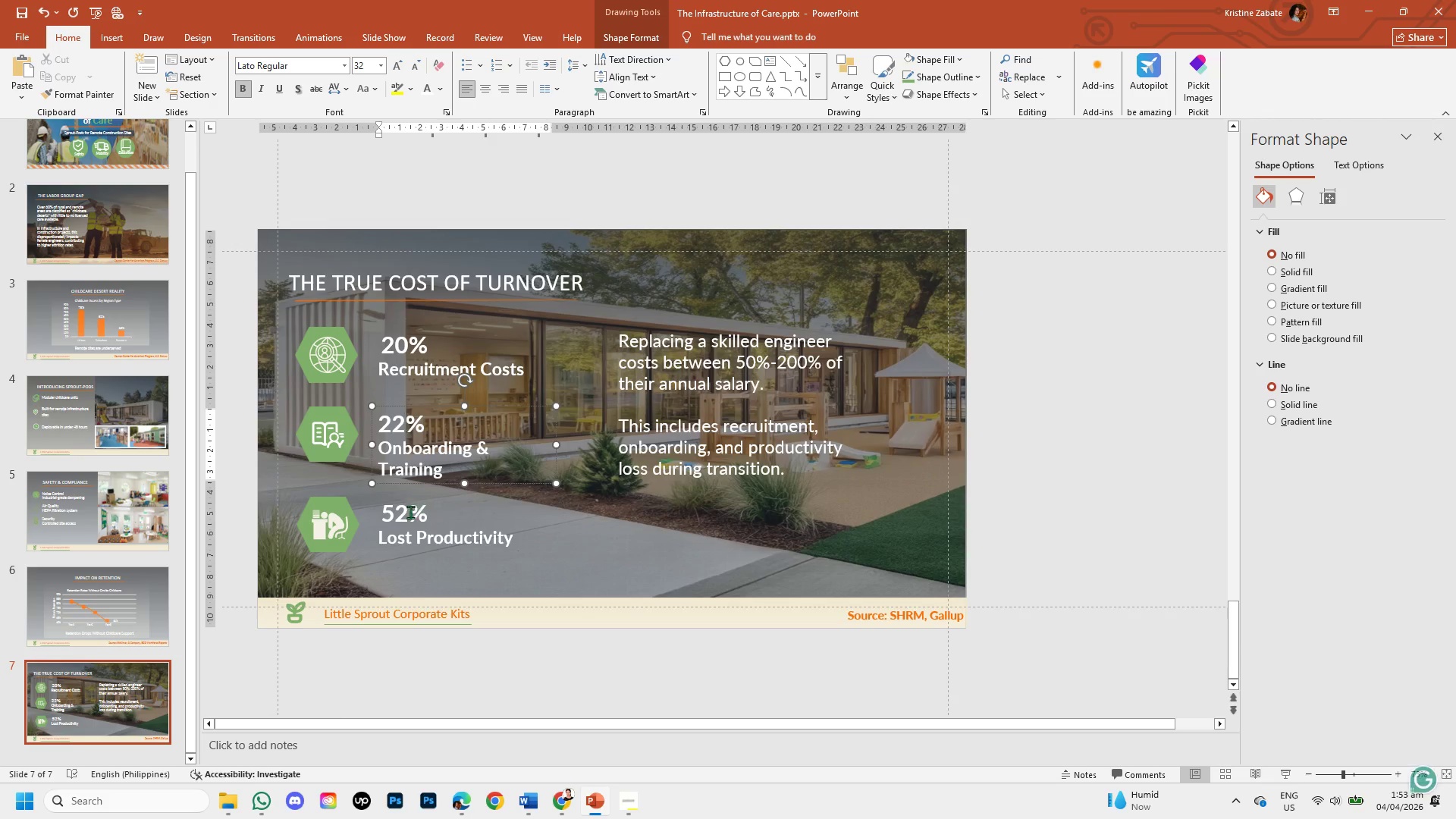 
left_click([406, 516])
 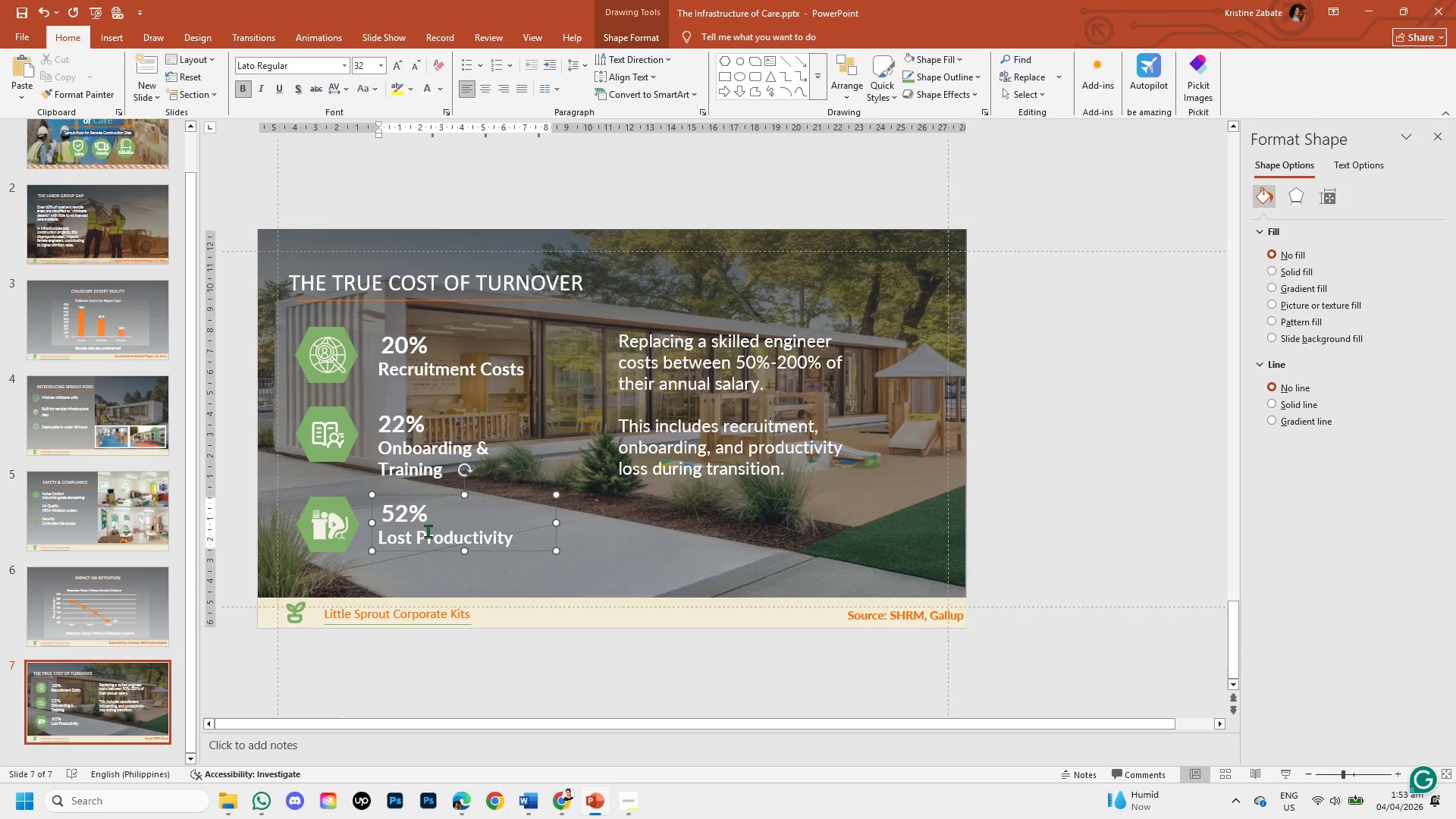 
left_click([429, 534])
 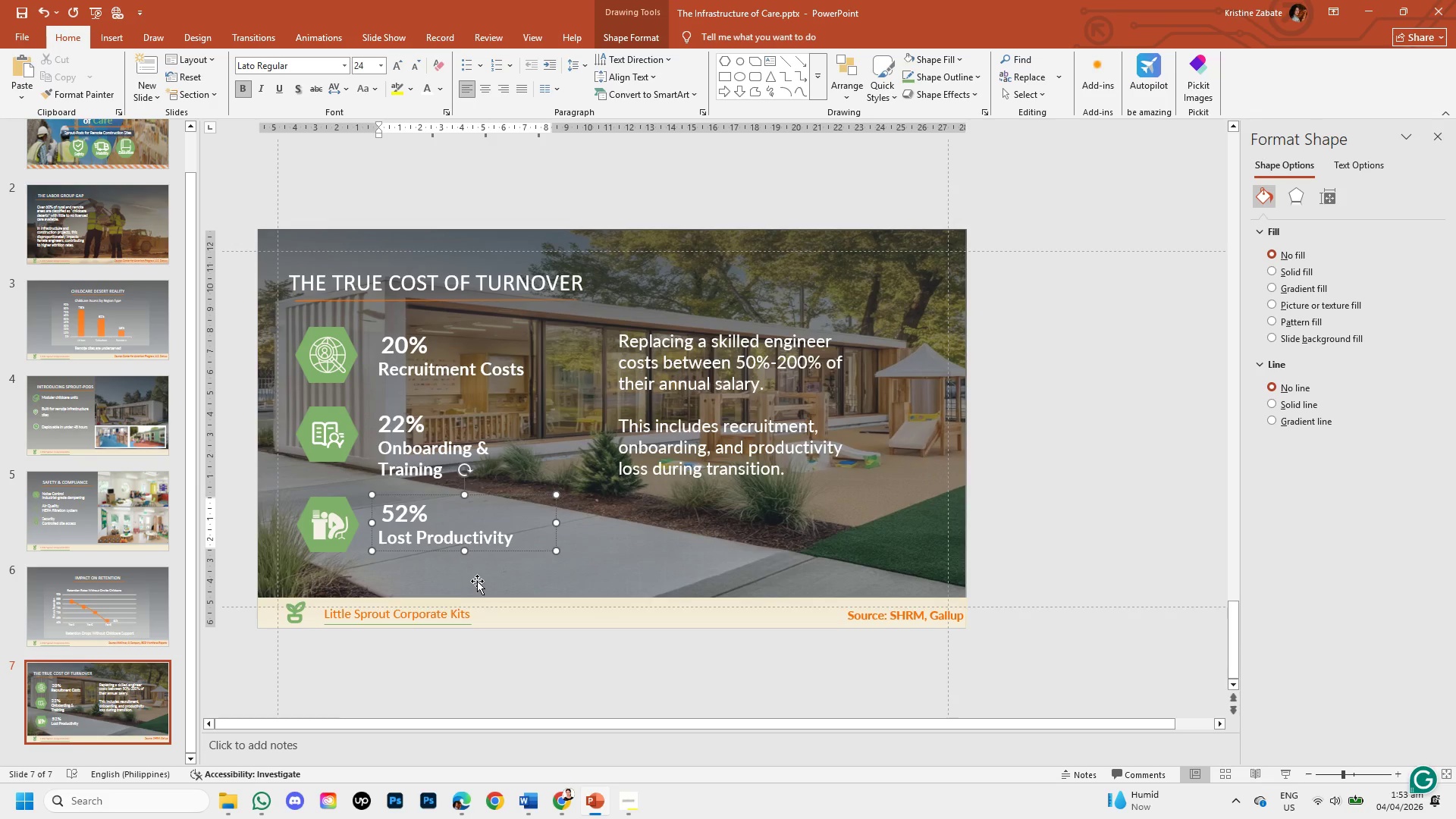 
left_click([477, 581])
 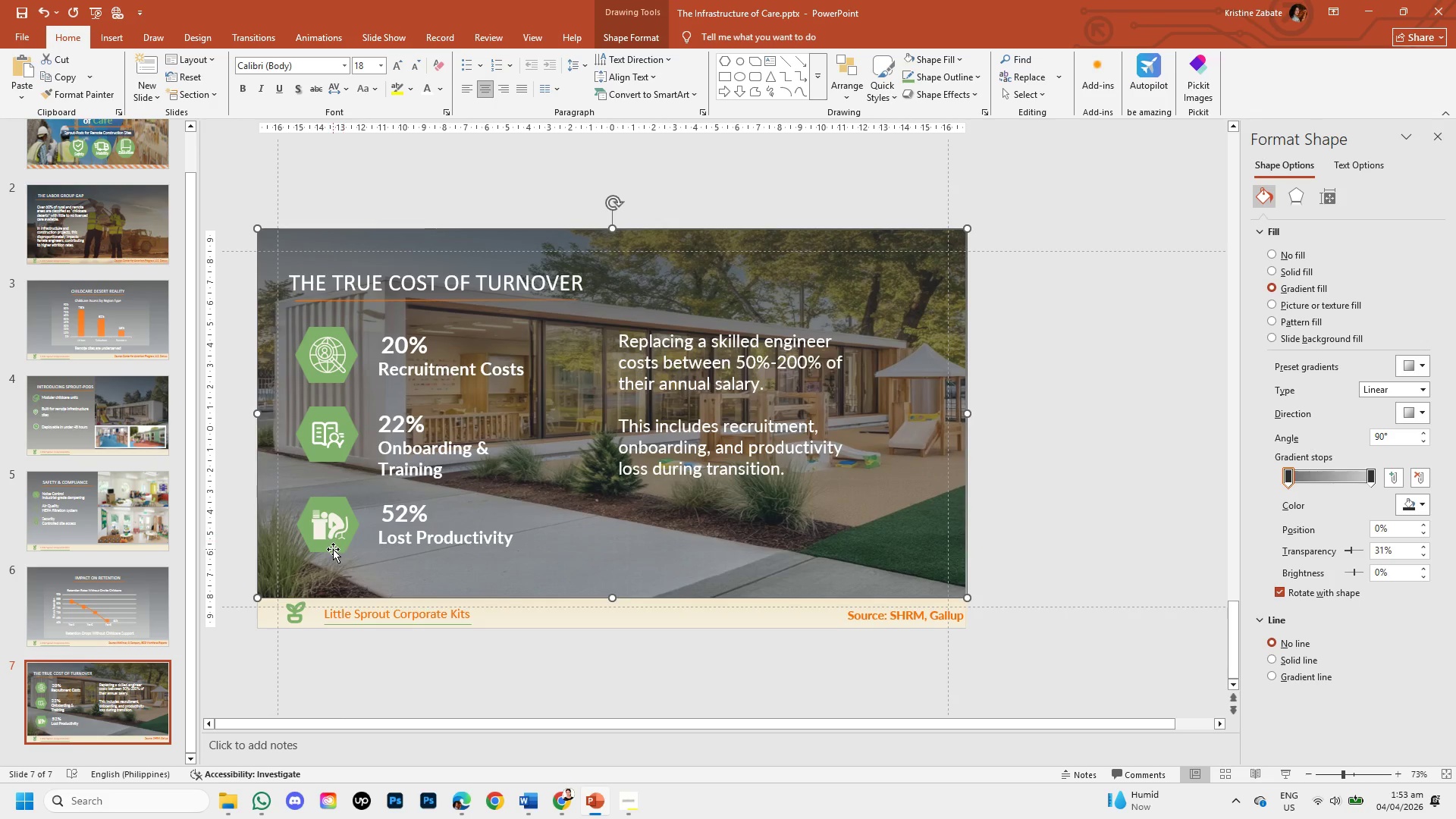 
left_click([314, 452])
 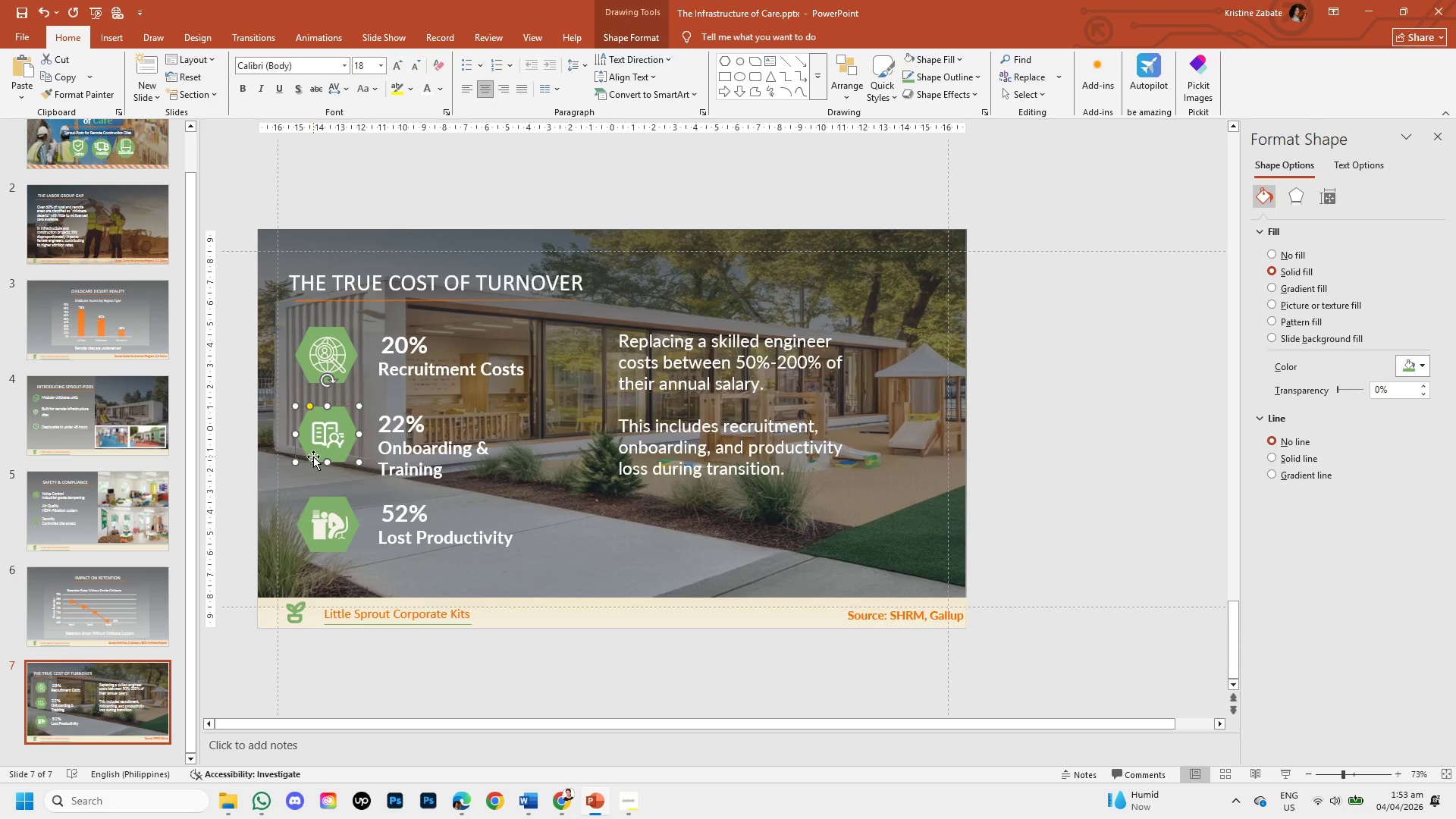 
left_click_drag(start_coordinate=[313, 457], to_coordinate=[313, 463])
 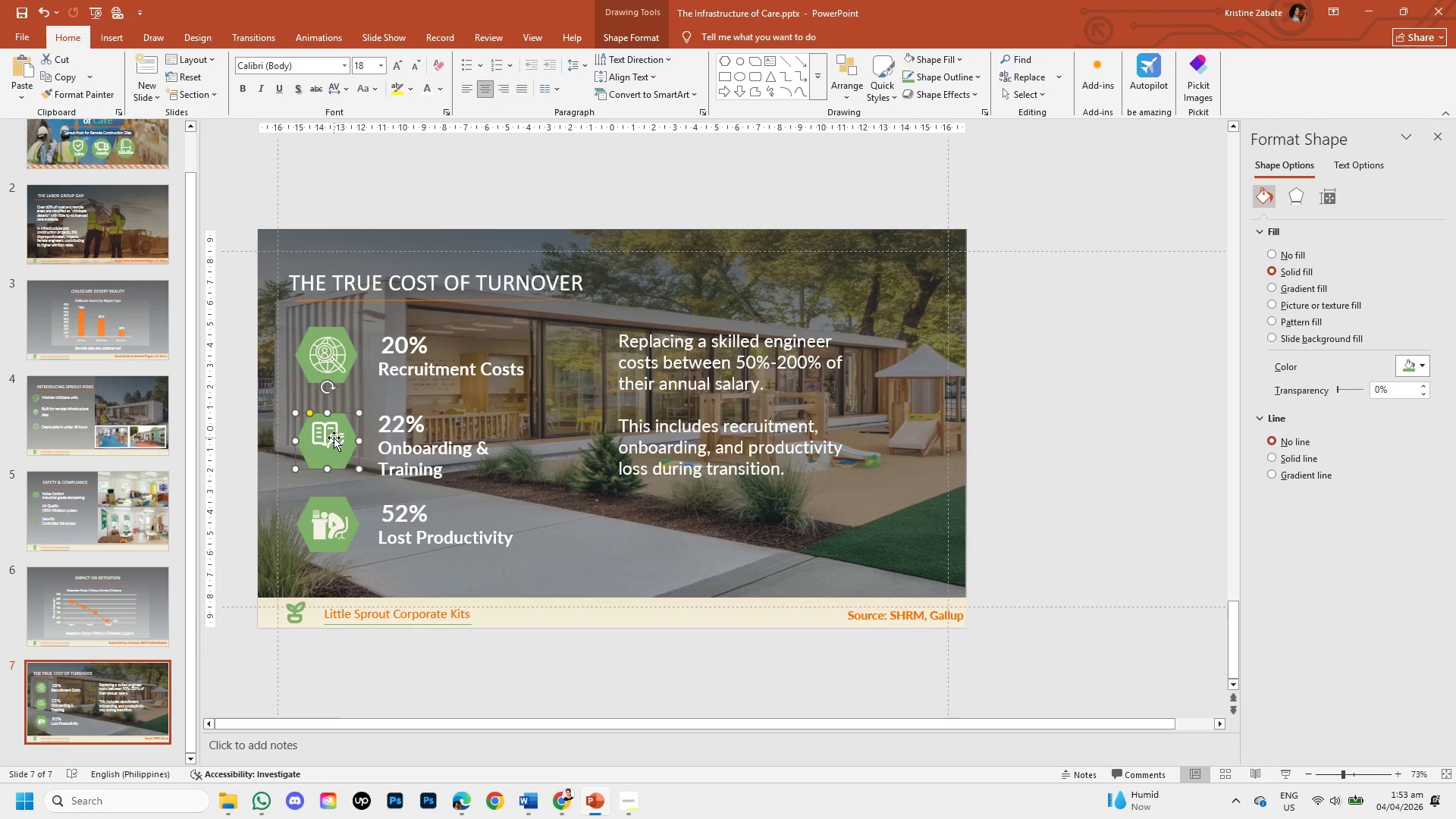 
left_click([334, 438])
 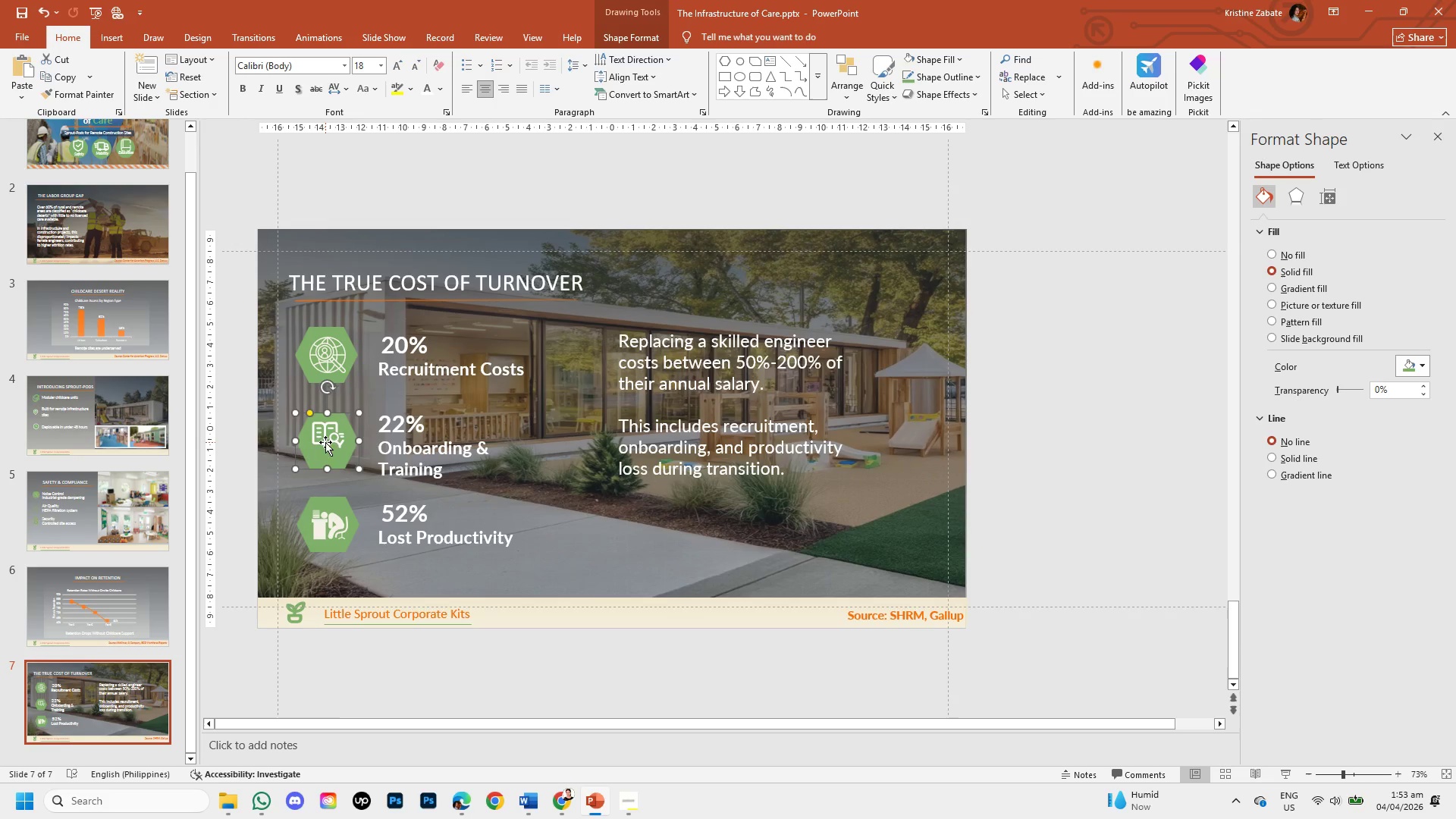 
left_click([325, 441])
 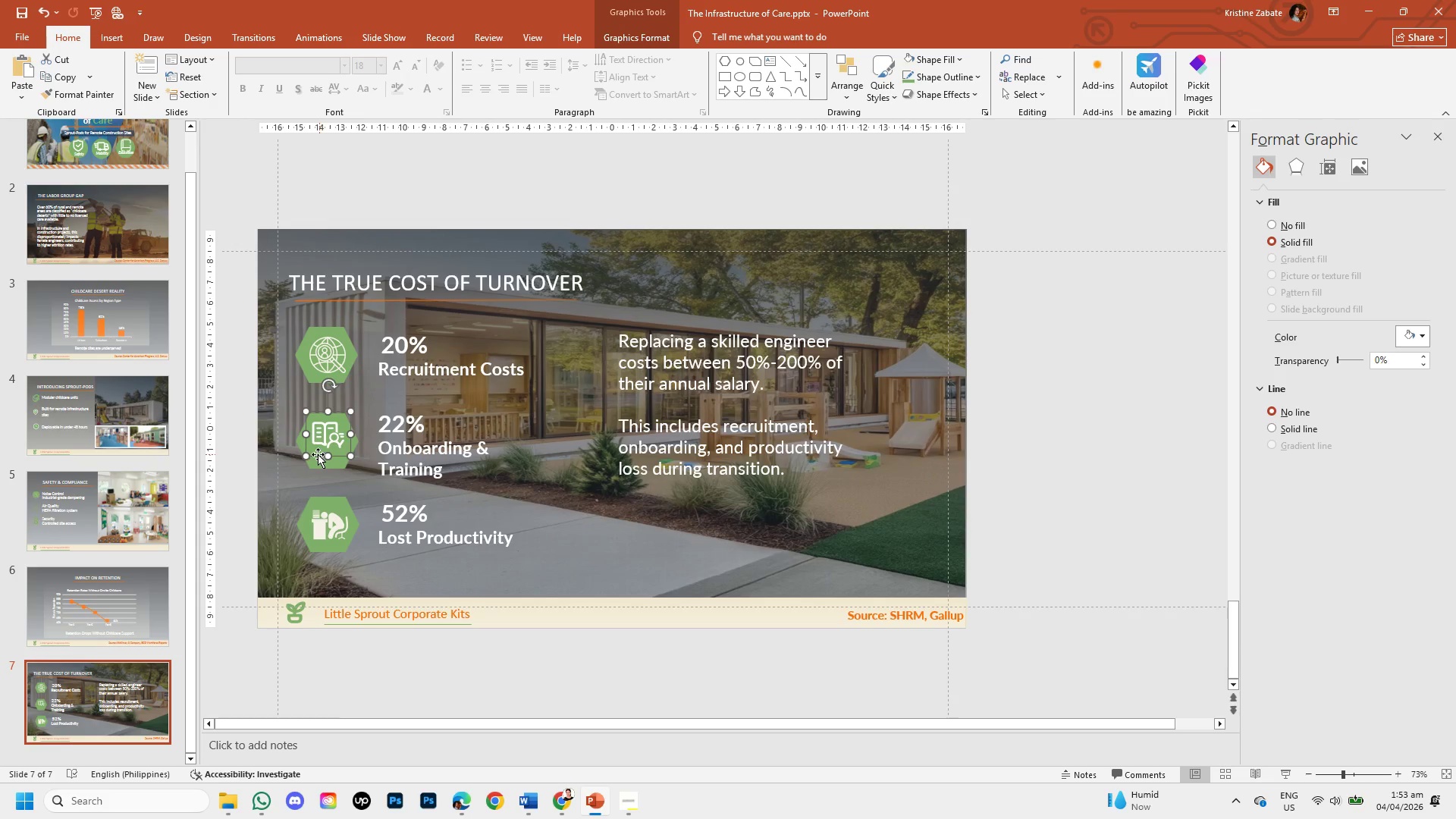 
left_click_drag(start_coordinate=[317, 454], to_coordinate=[317, 462])
 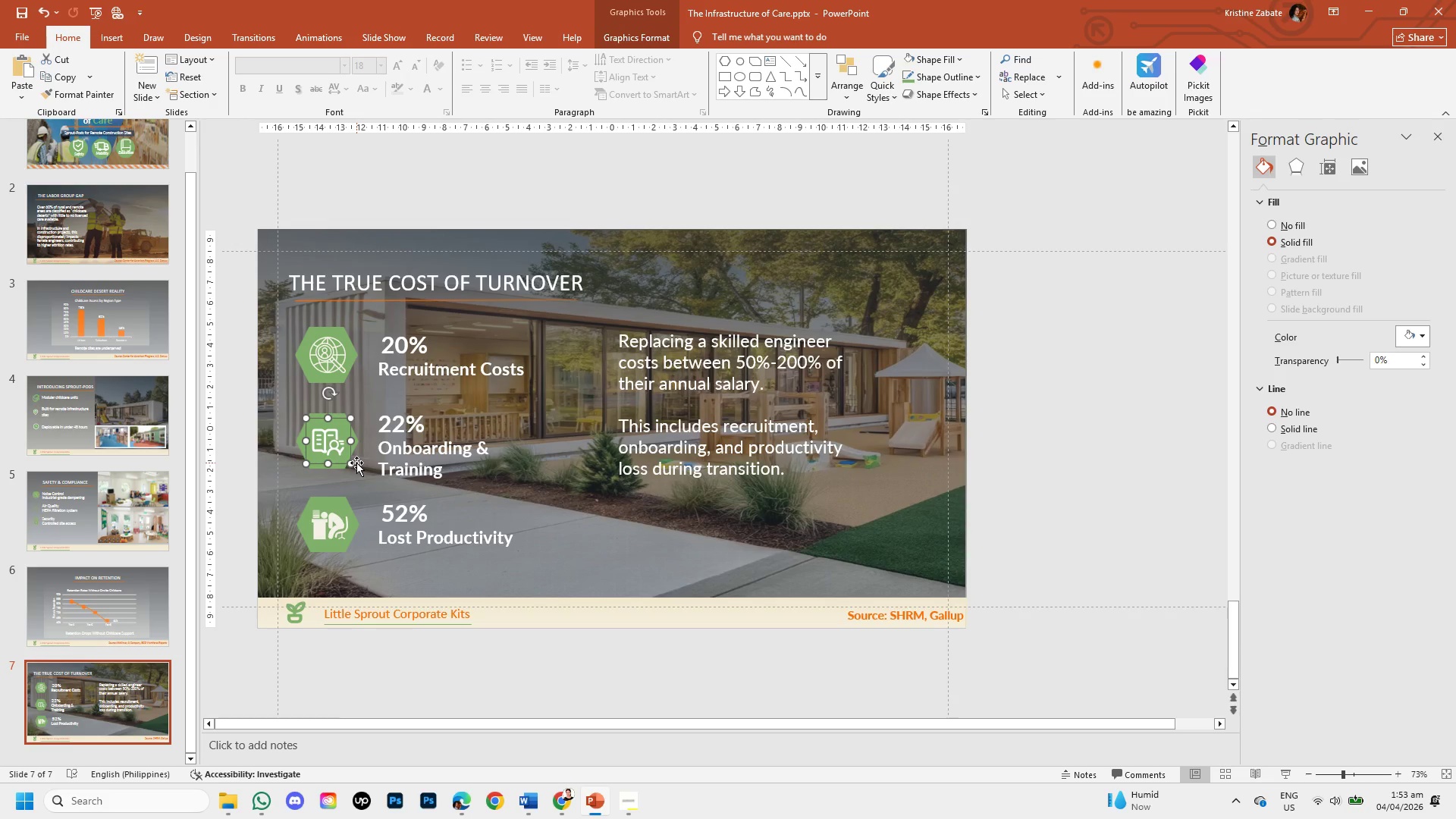 
key(ArrowUp)
 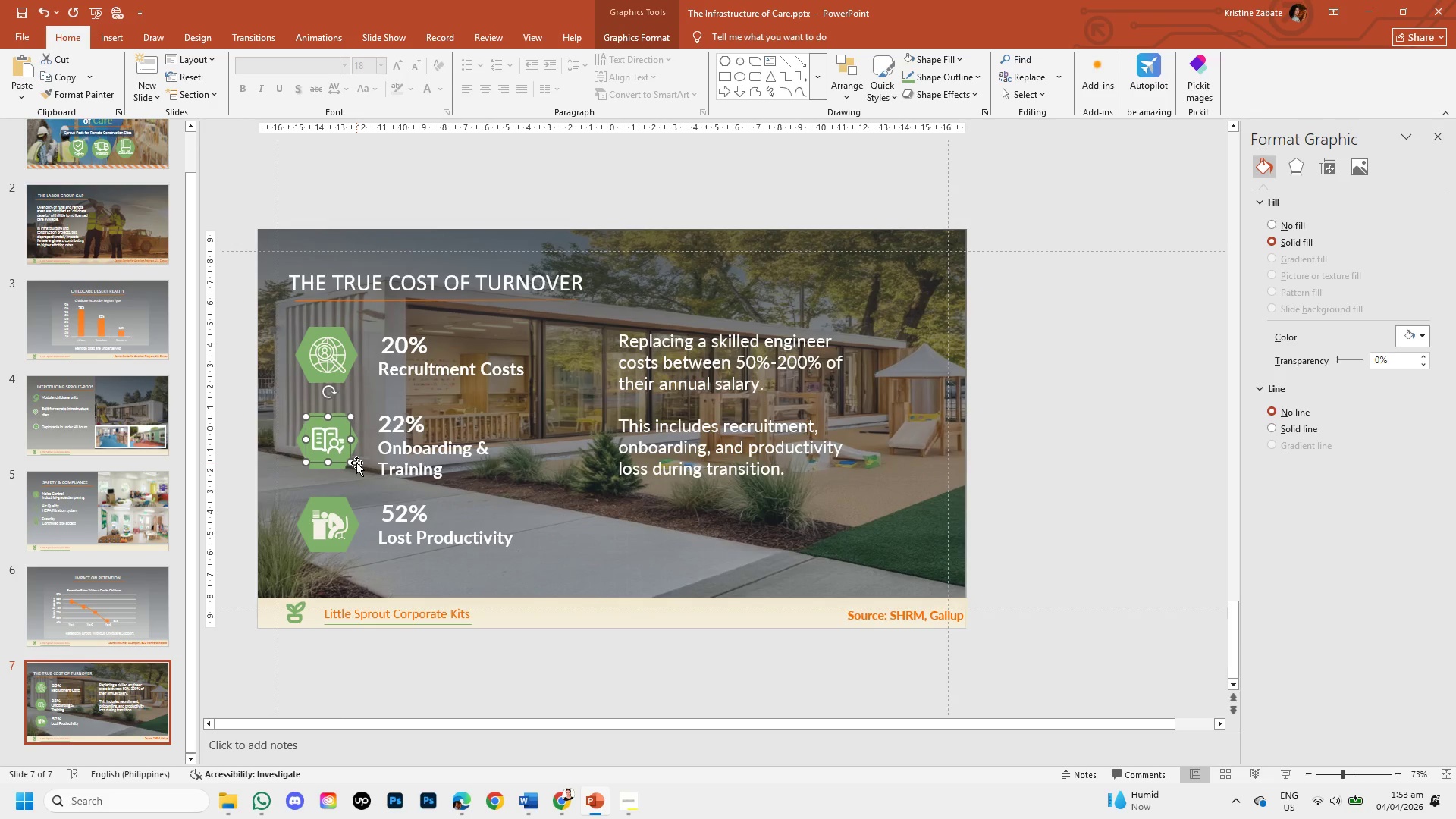 
key(ArrowUp)
 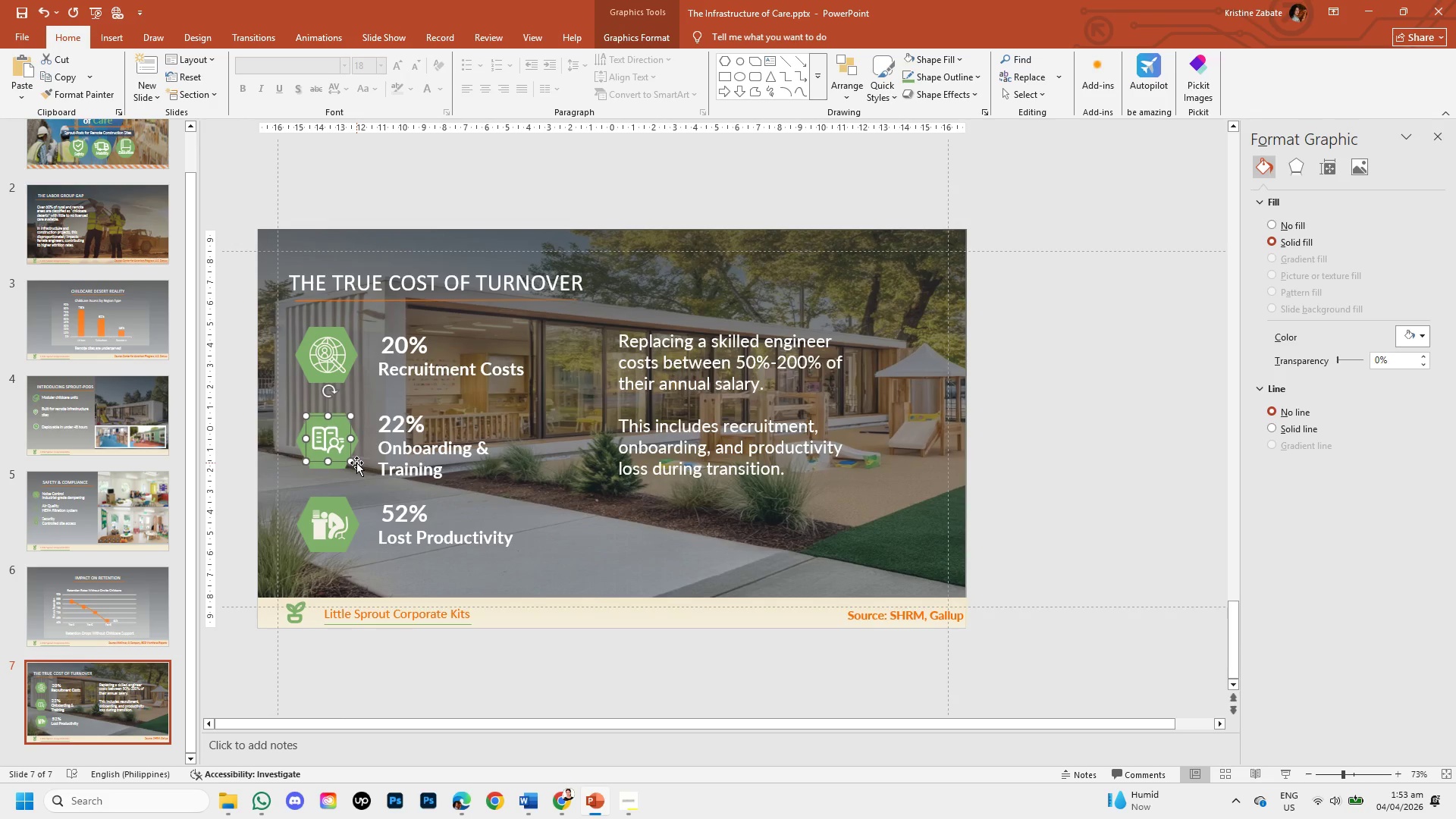 
key(ArrowUp)
 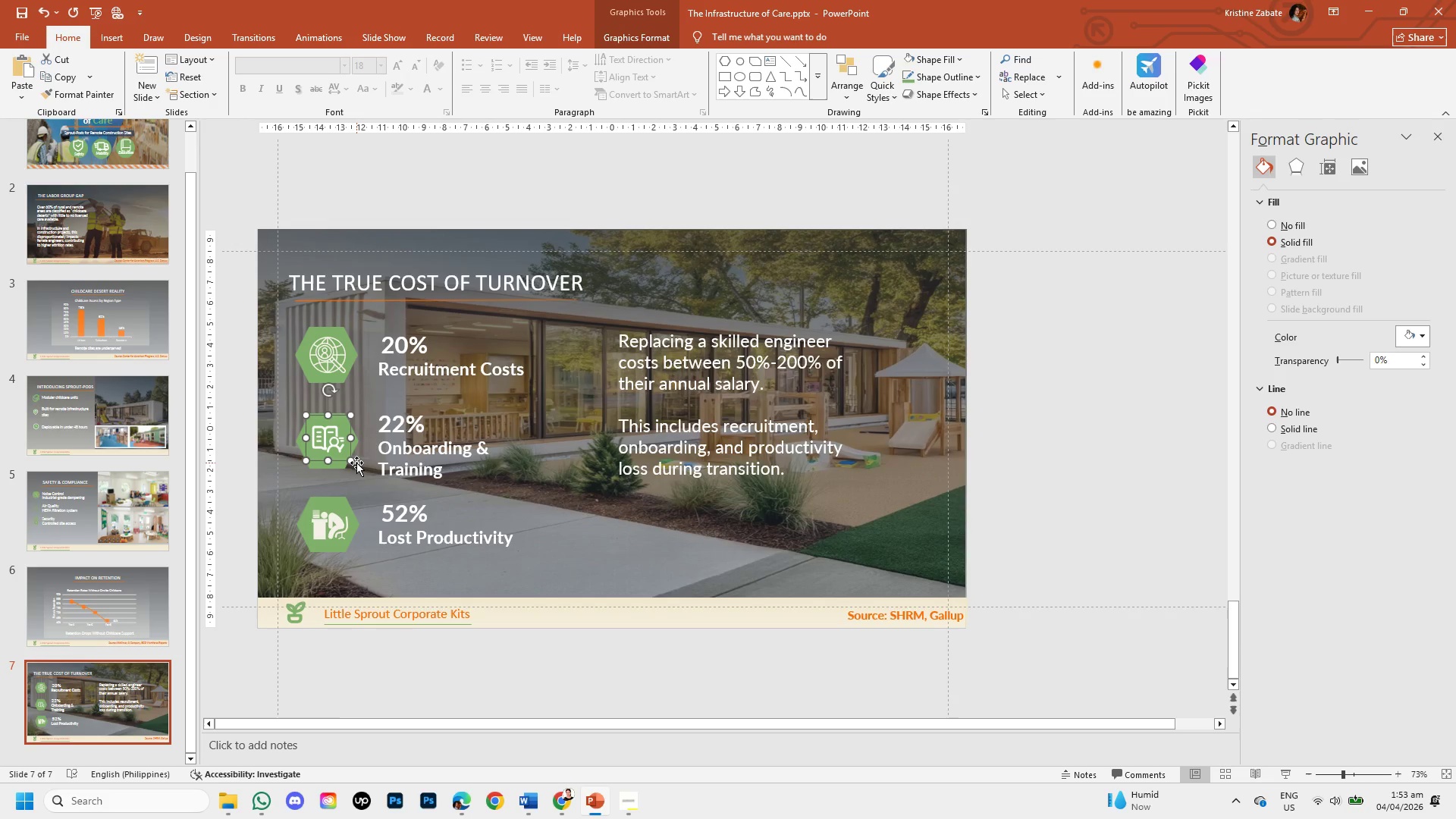 
key(ArrowUp)
 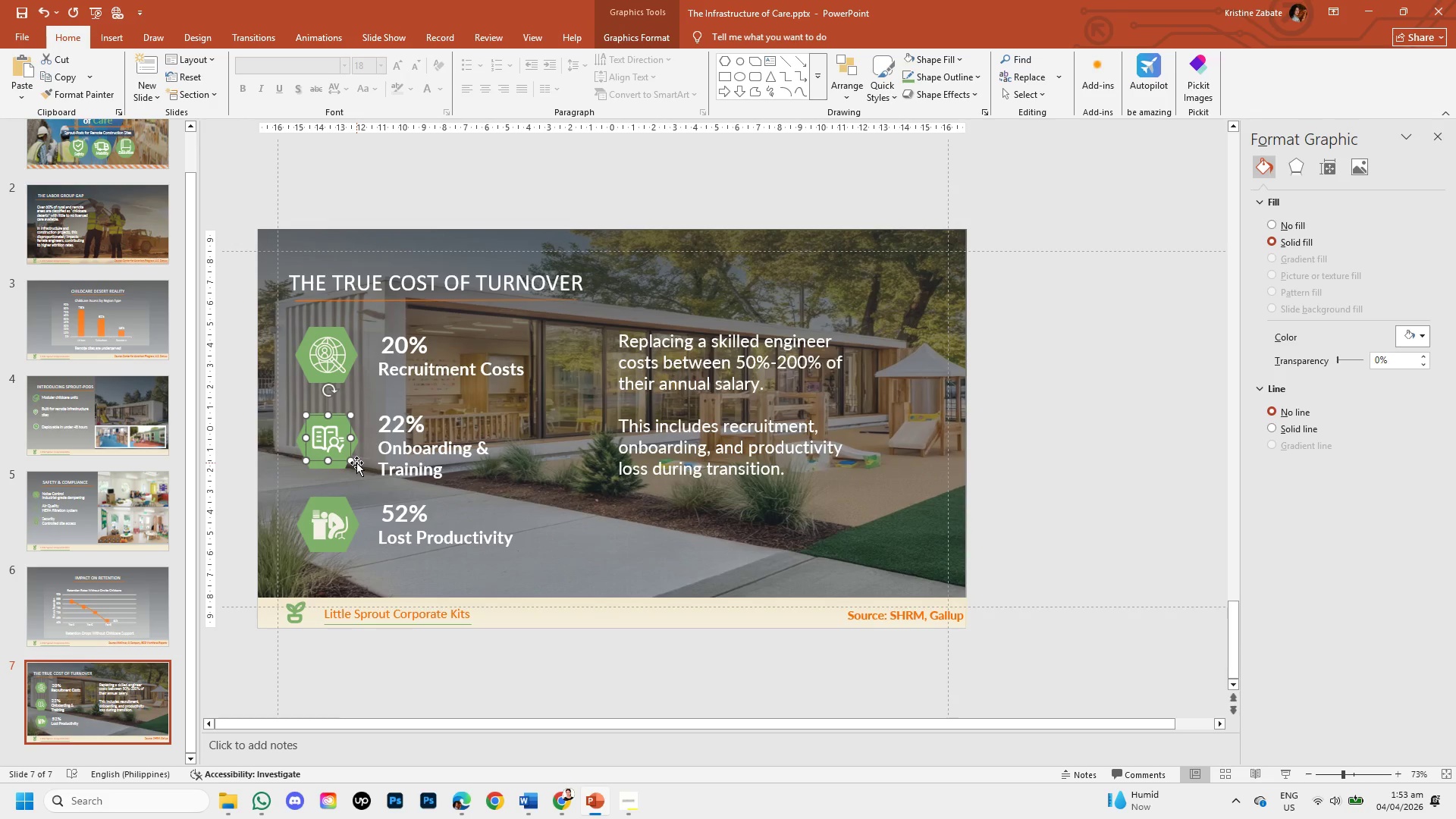 
key(ArrowDown)
 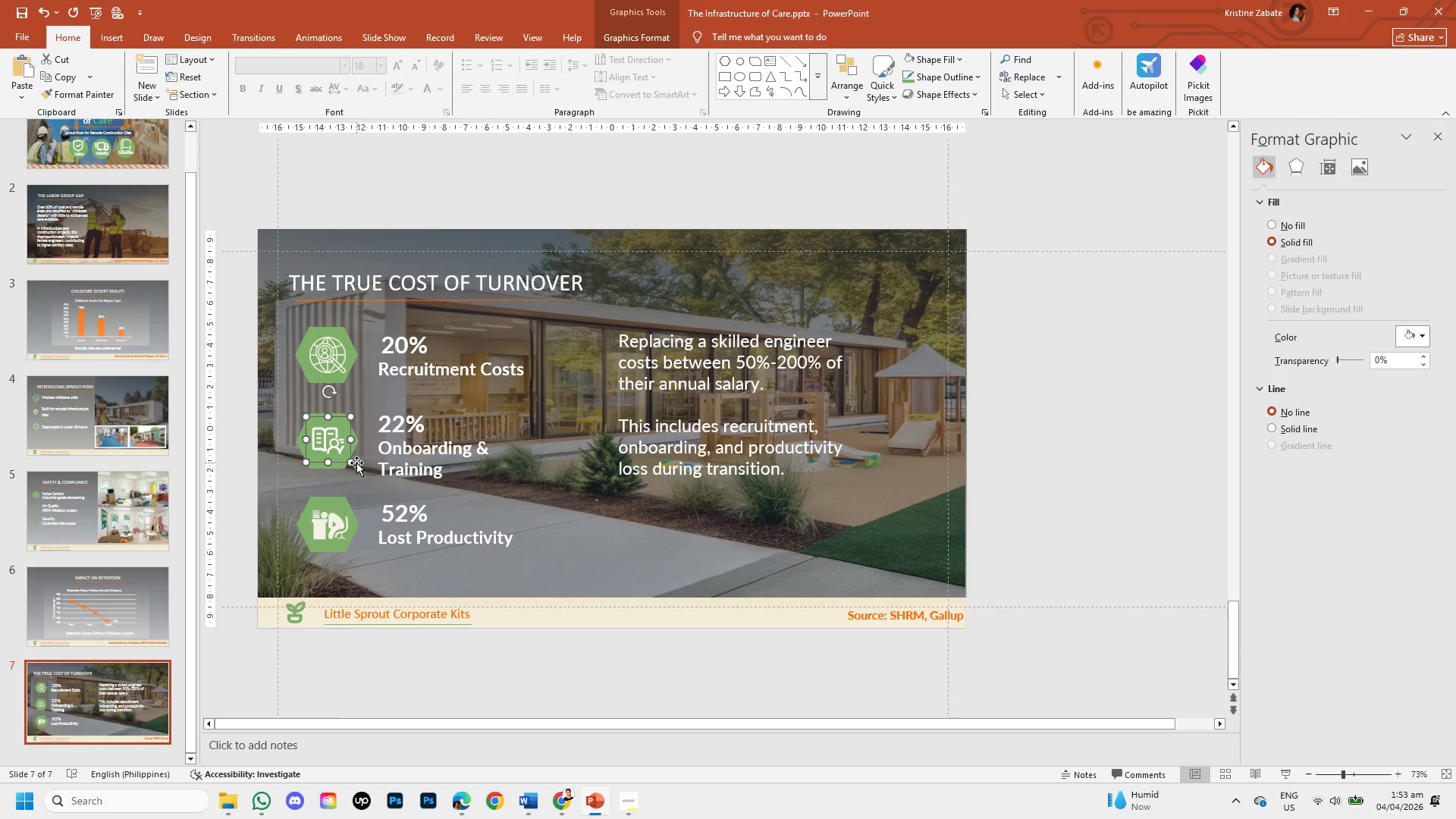 
key(ArrowDown)
 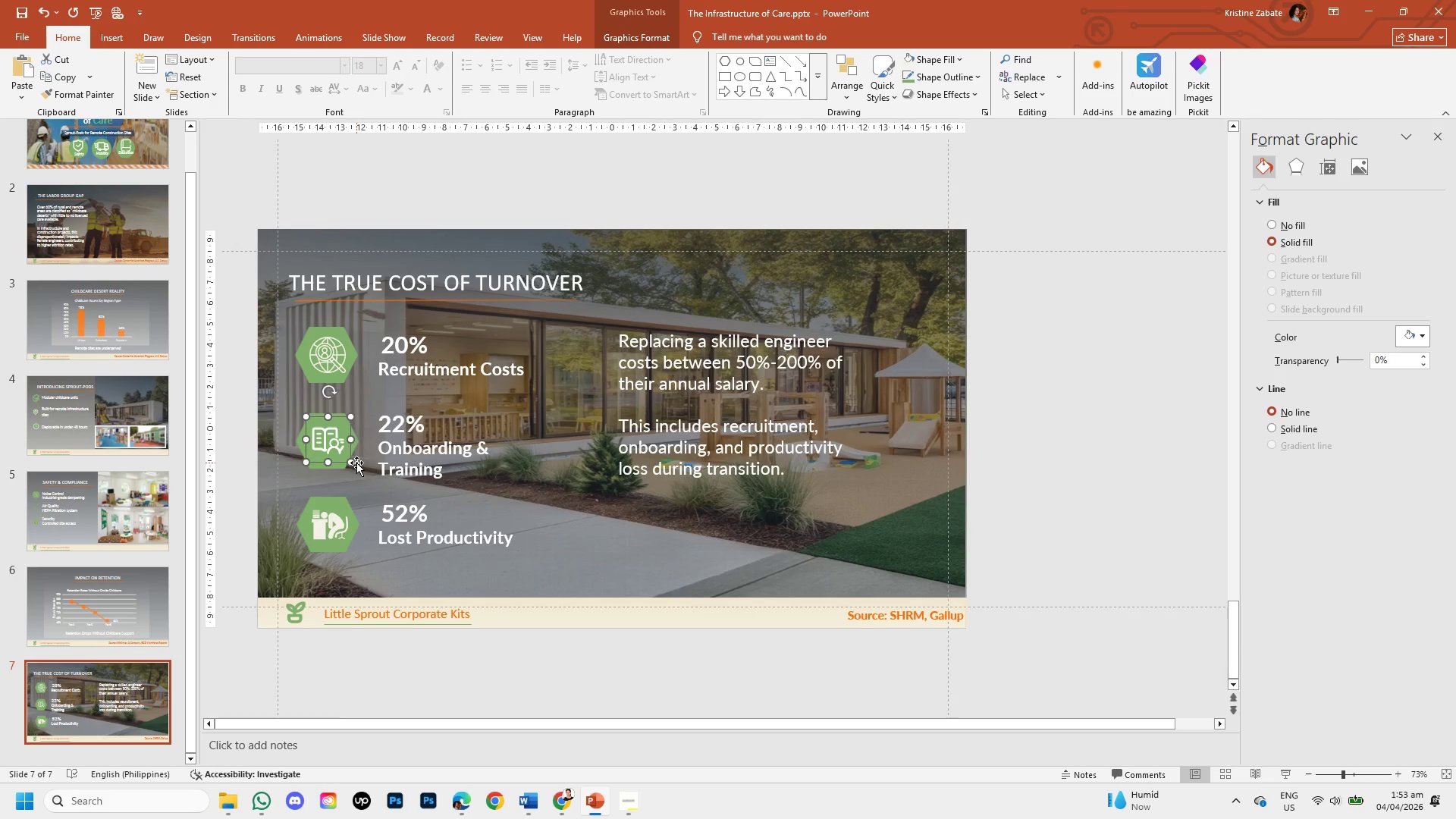 
key(ArrowUp)
 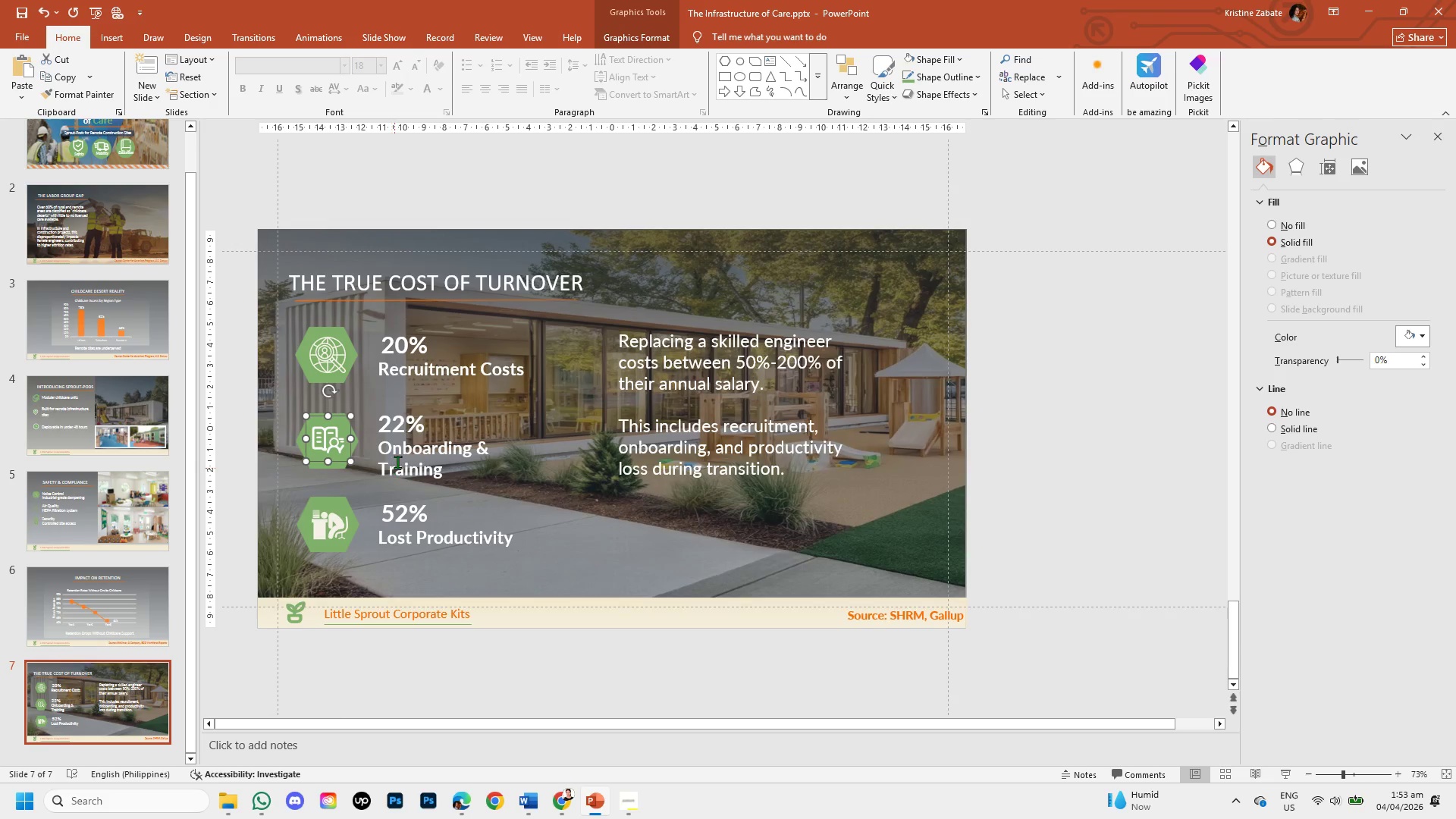 
left_click([397, 457])
 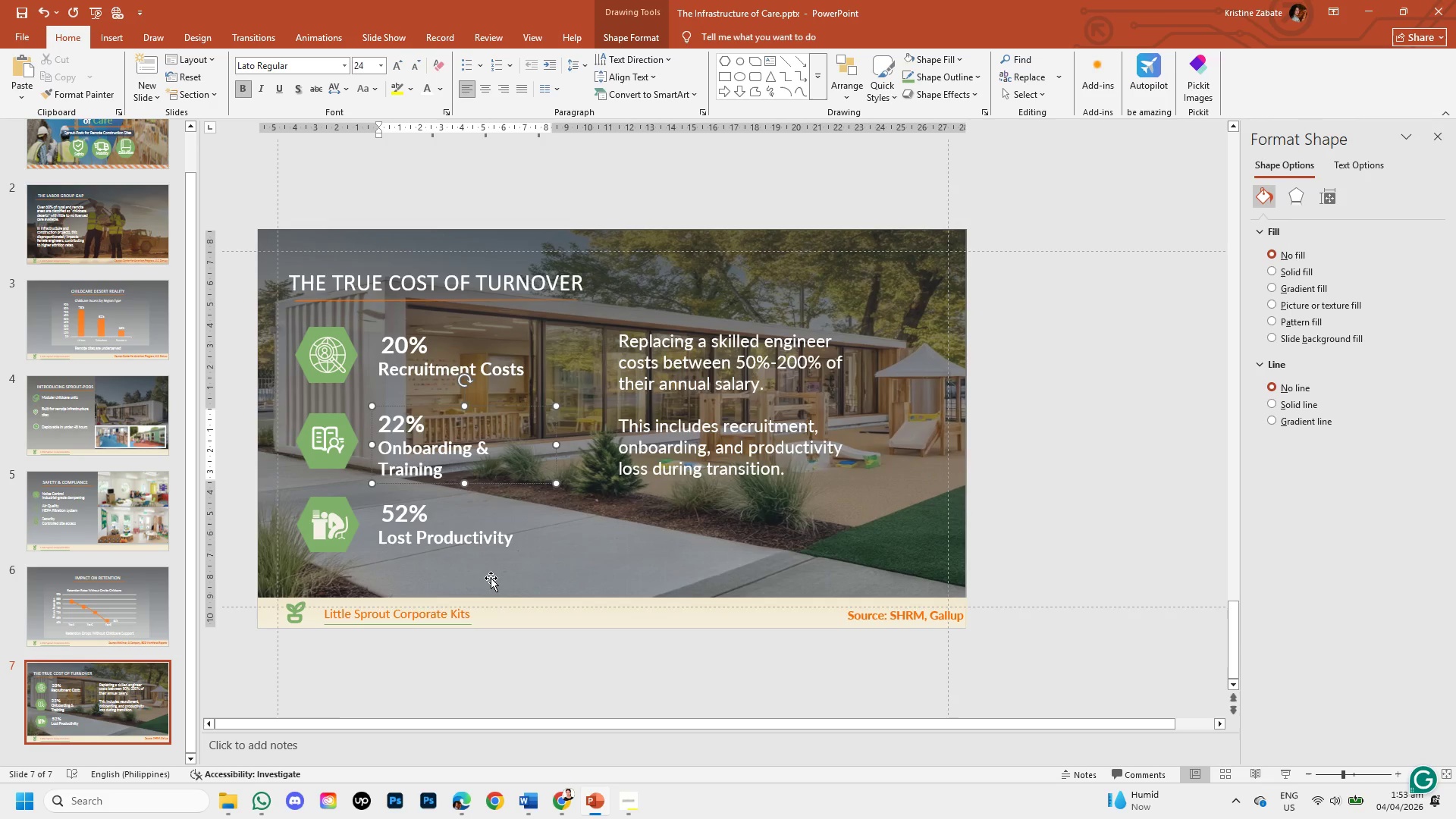 
left_click([491, 578])
 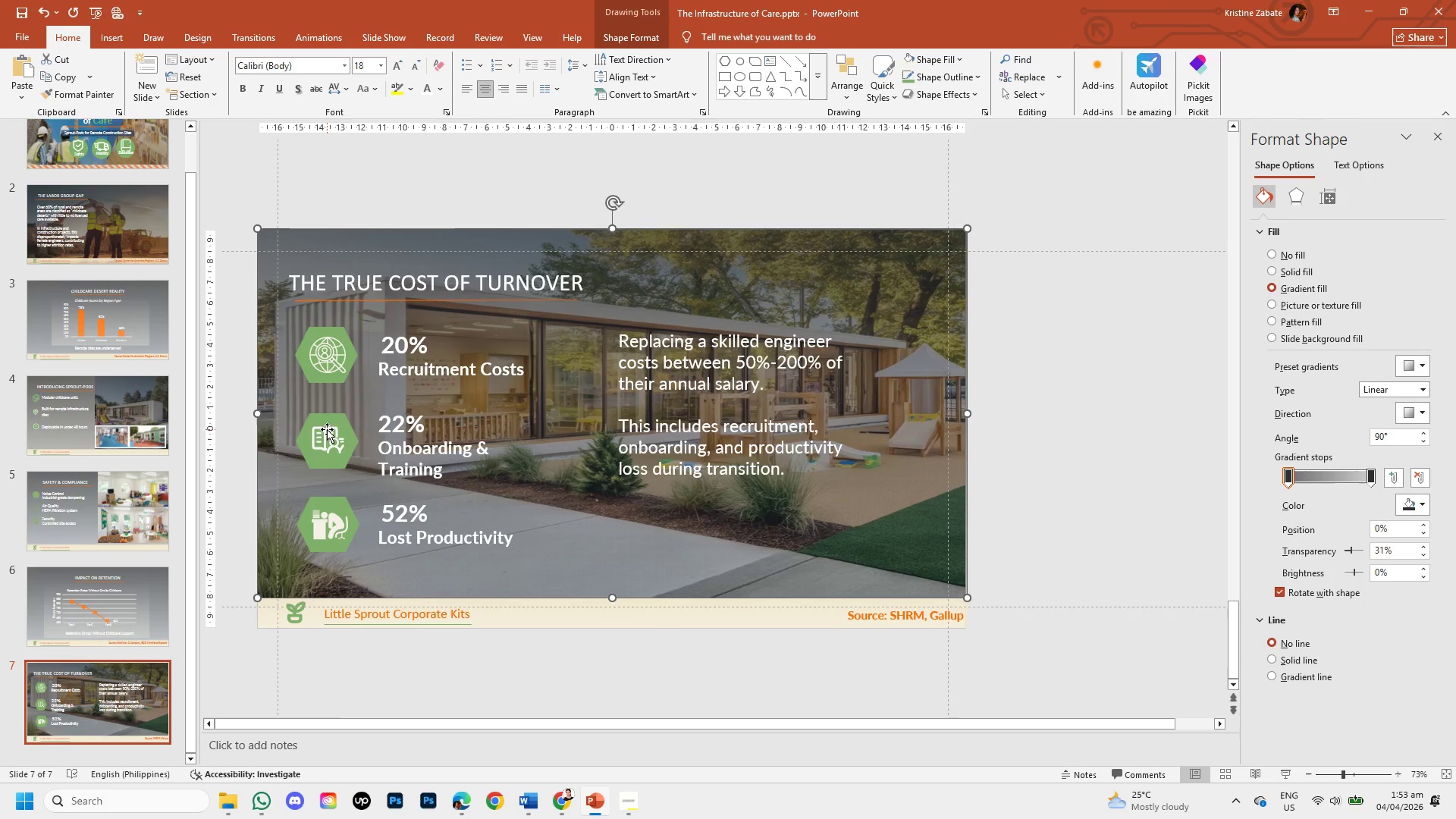 
left_click([322, 551])
 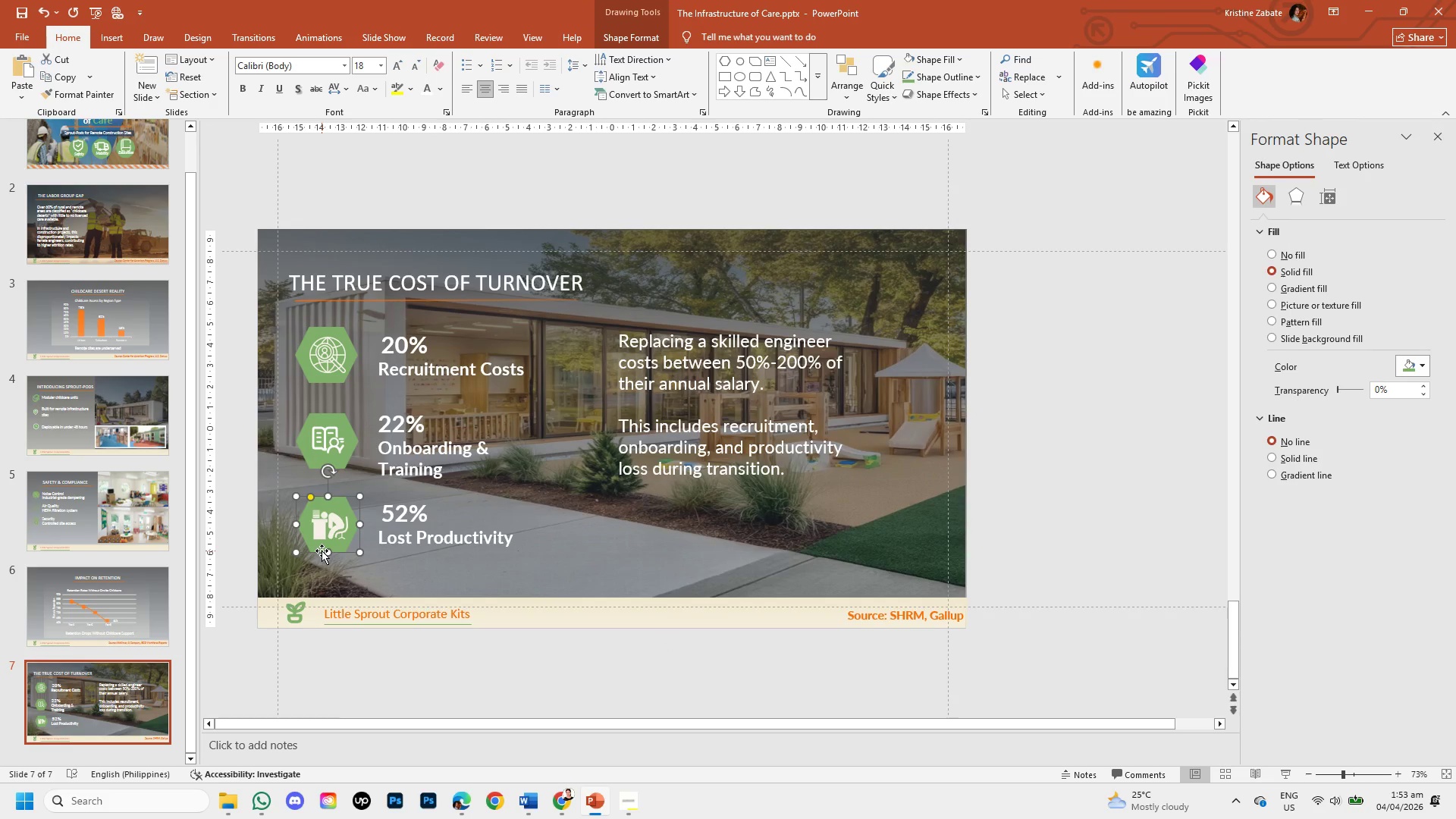 
key(ArrowDown)
 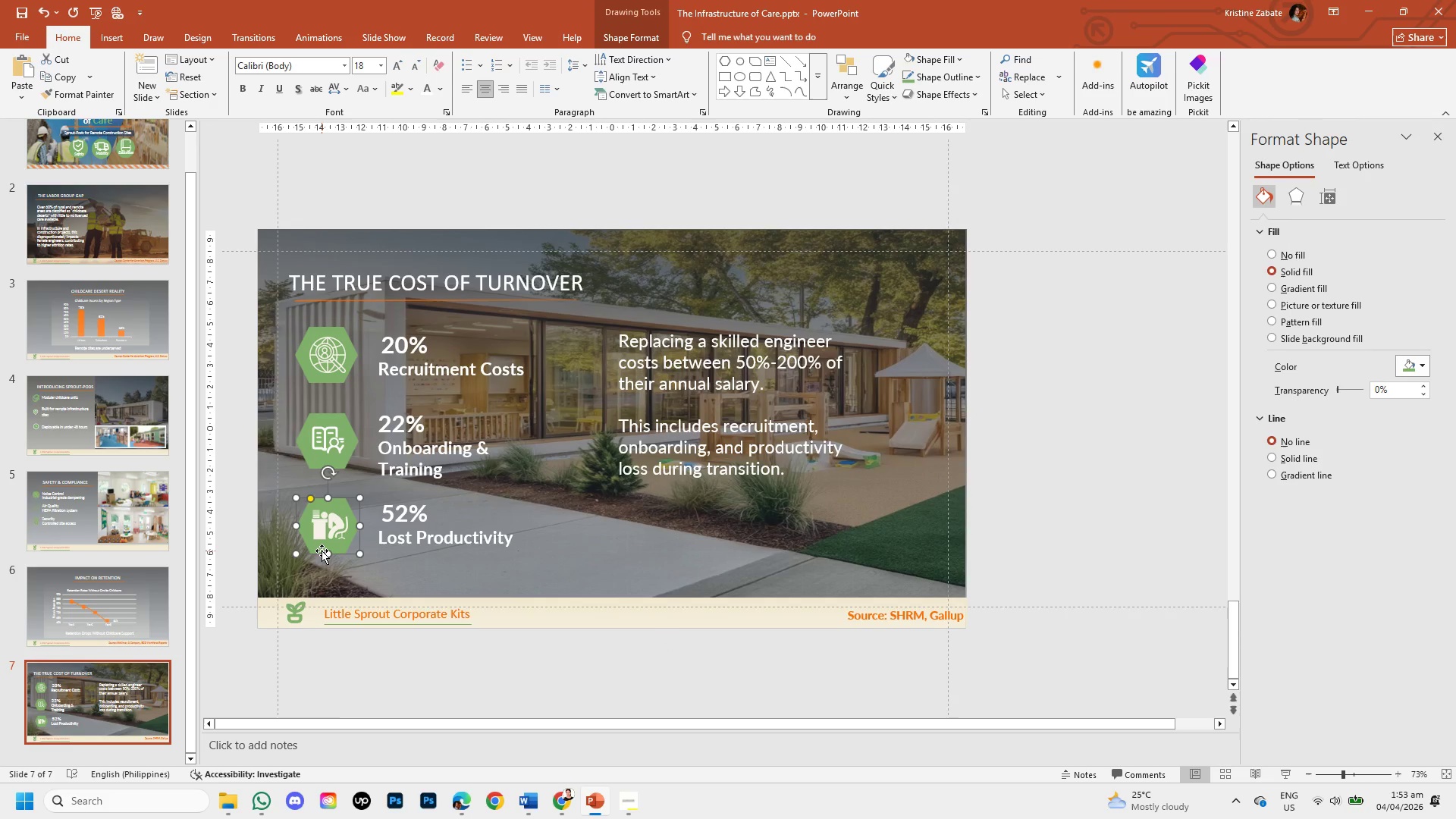 
key(ArrowDown)
 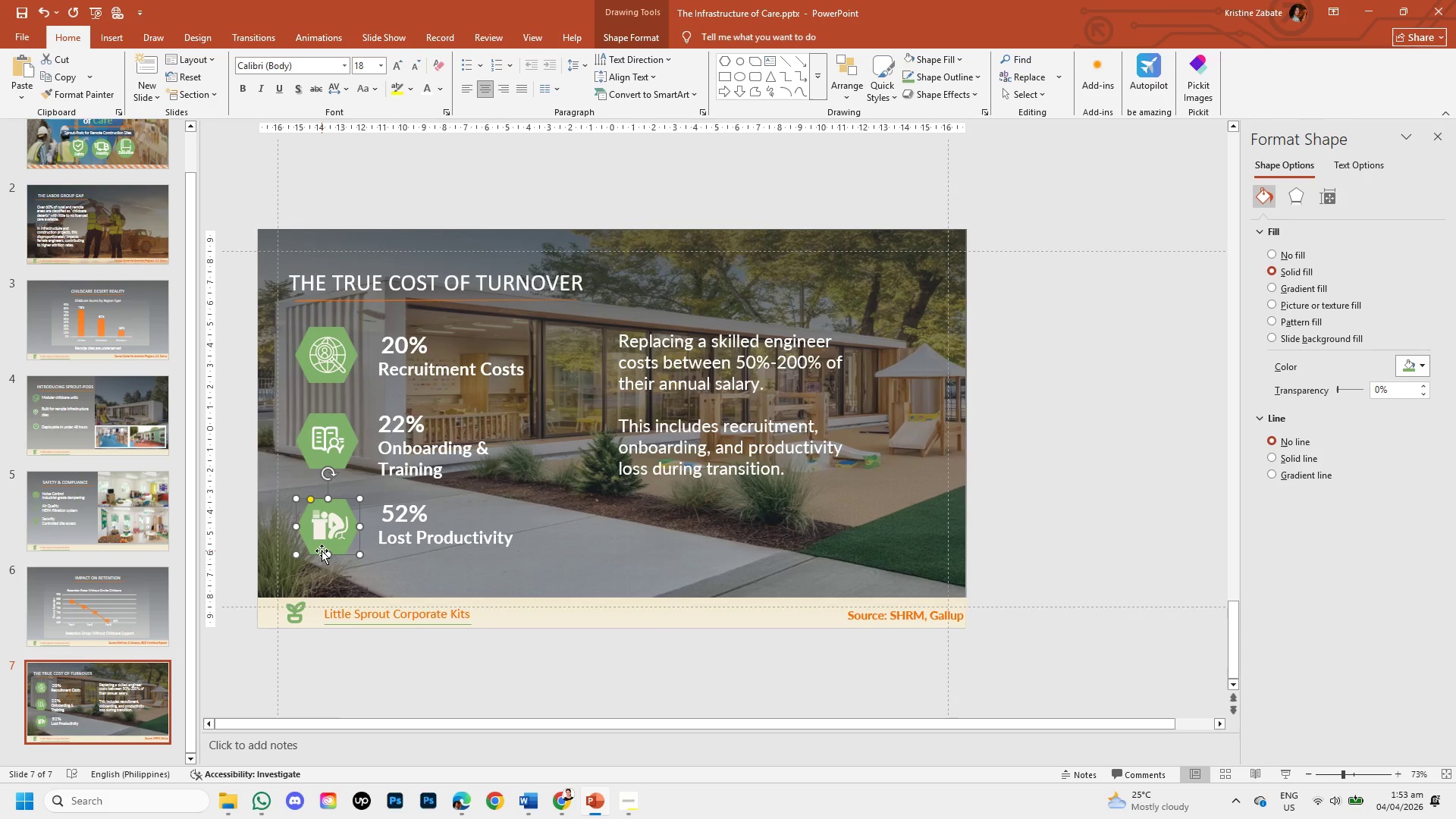 
key(ArrowDown)
 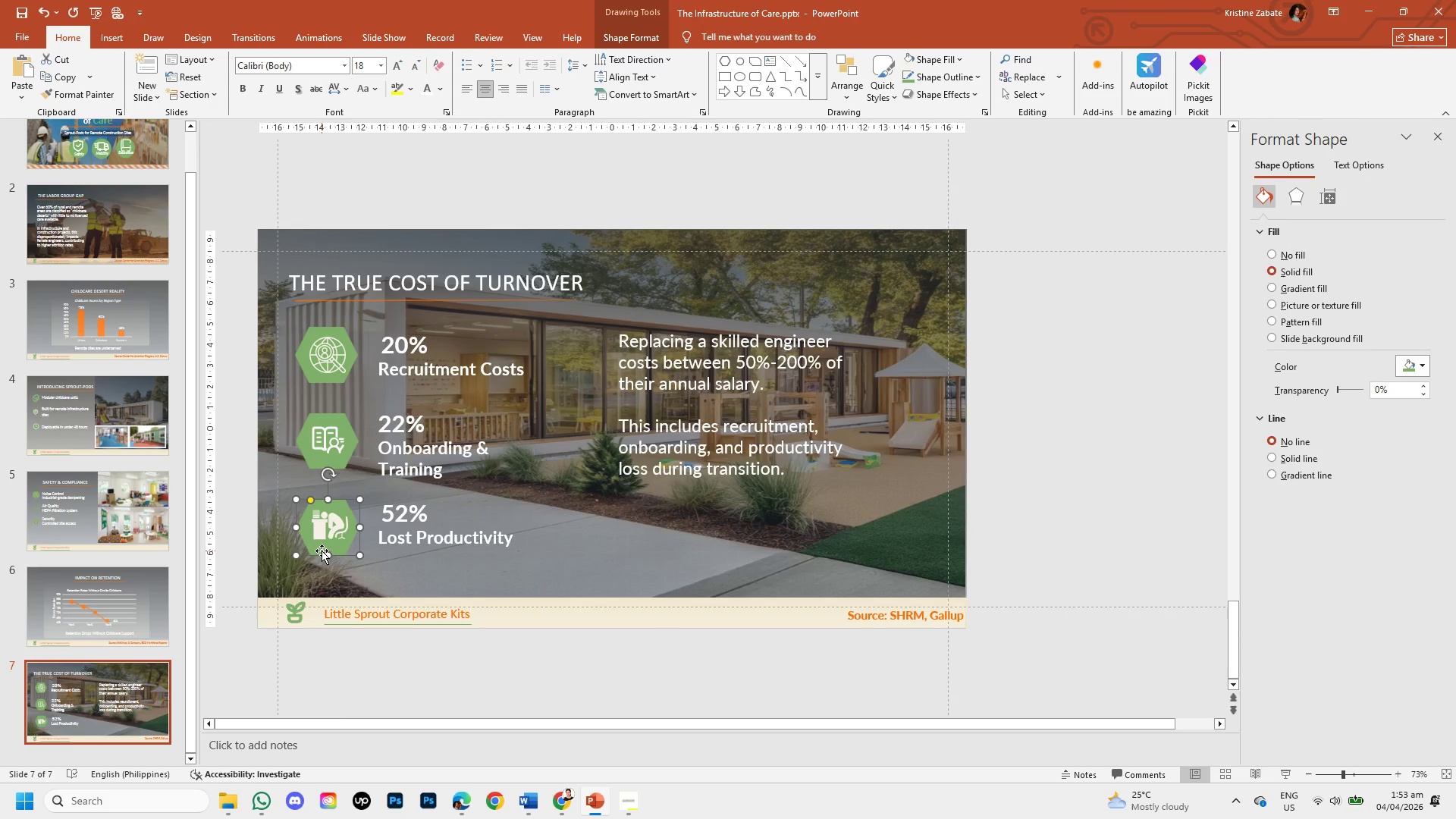 
key(ArrowDown)
 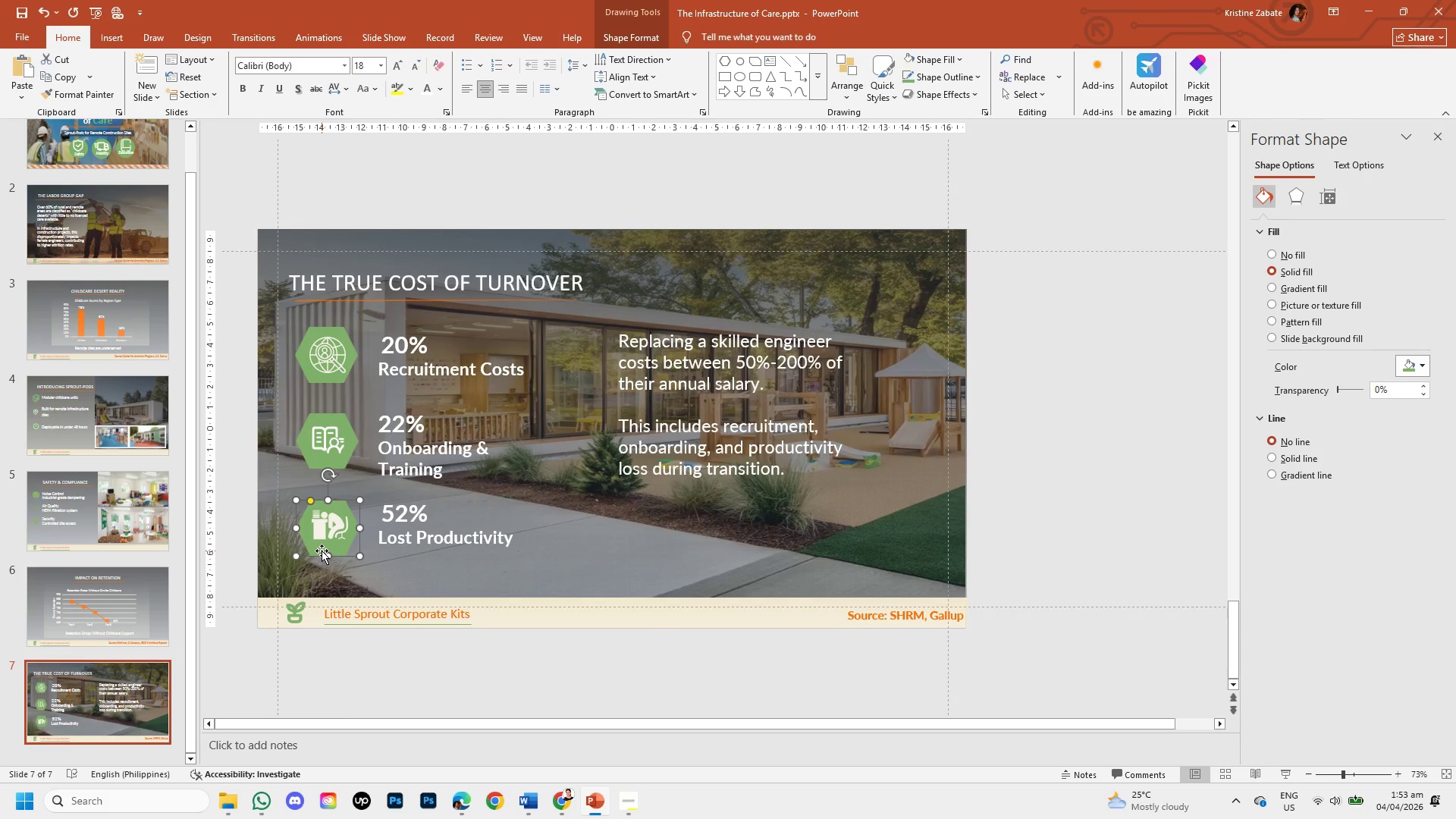 
key(ArrowDown)
 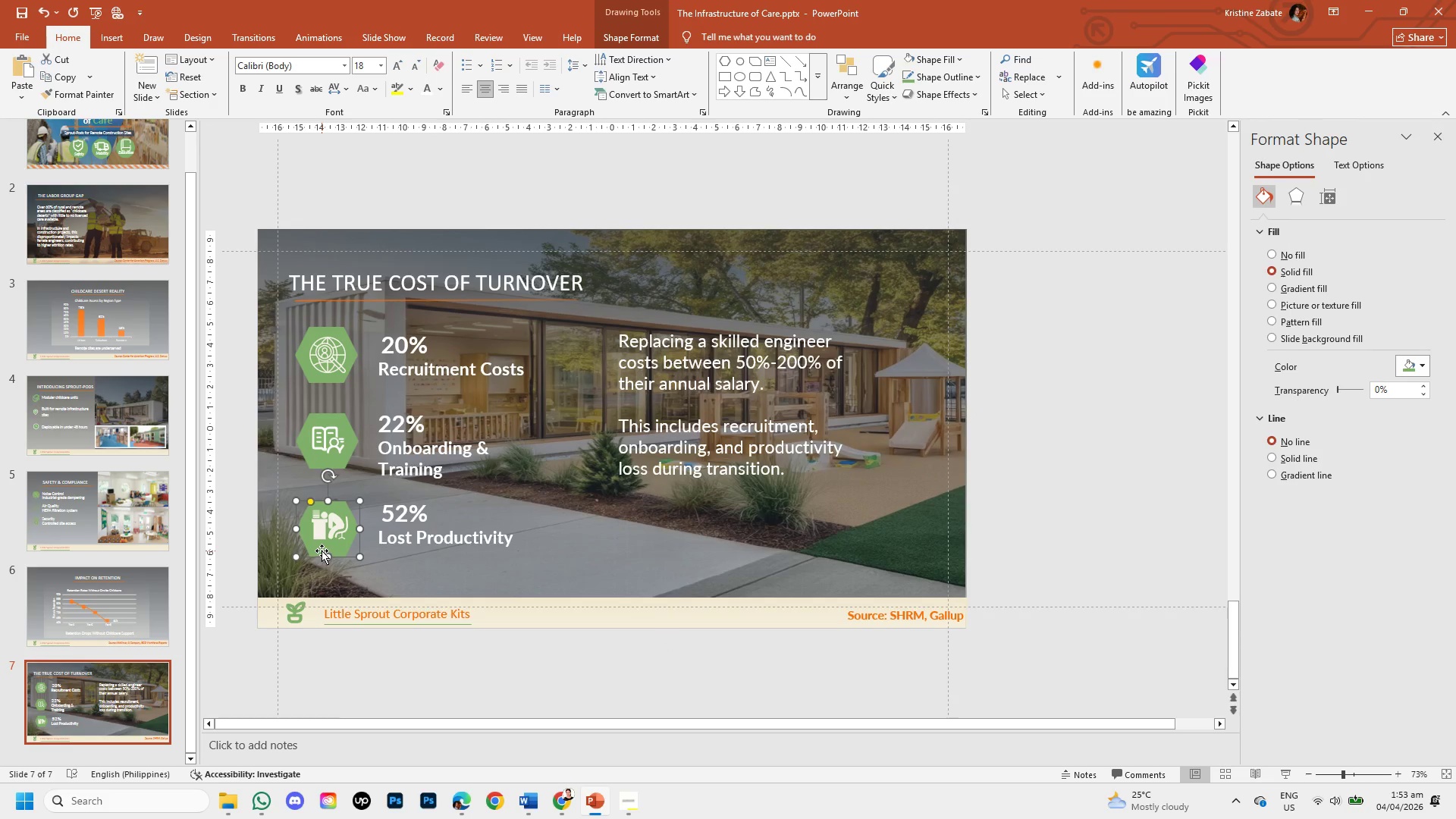 
key(ArrowDown)
 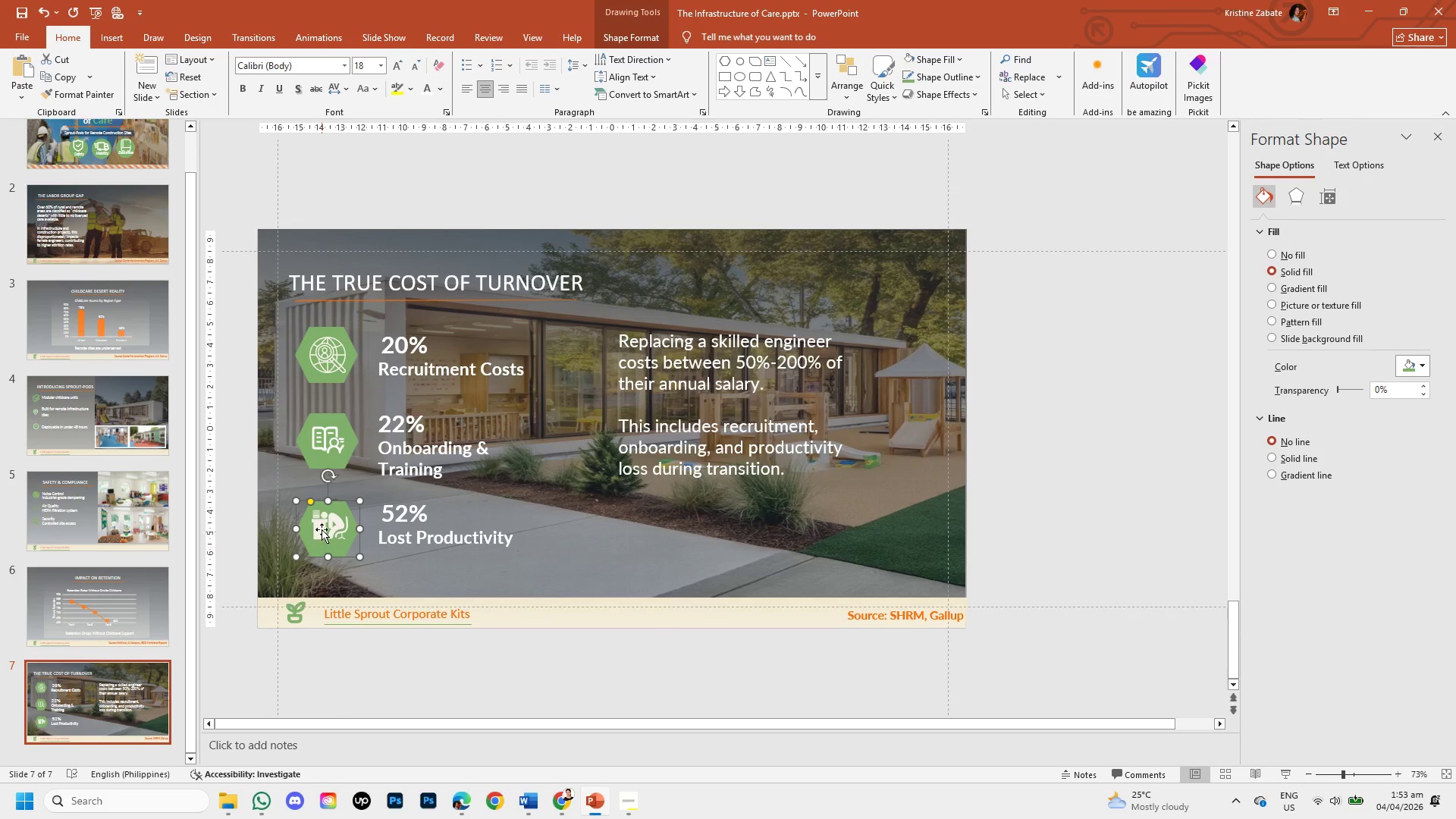 
left_click([323, 525])
 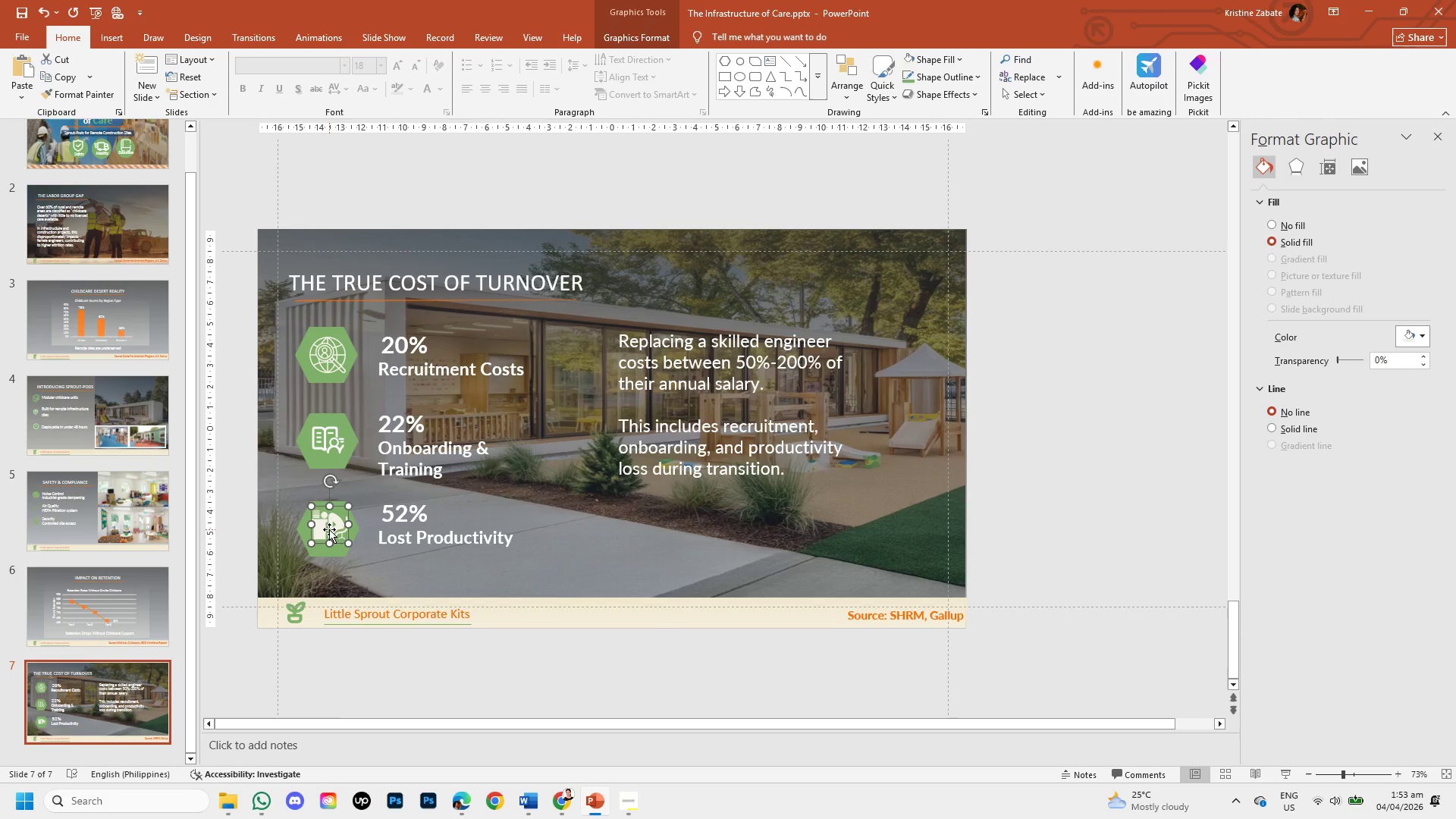 
key(ArrowDown)
 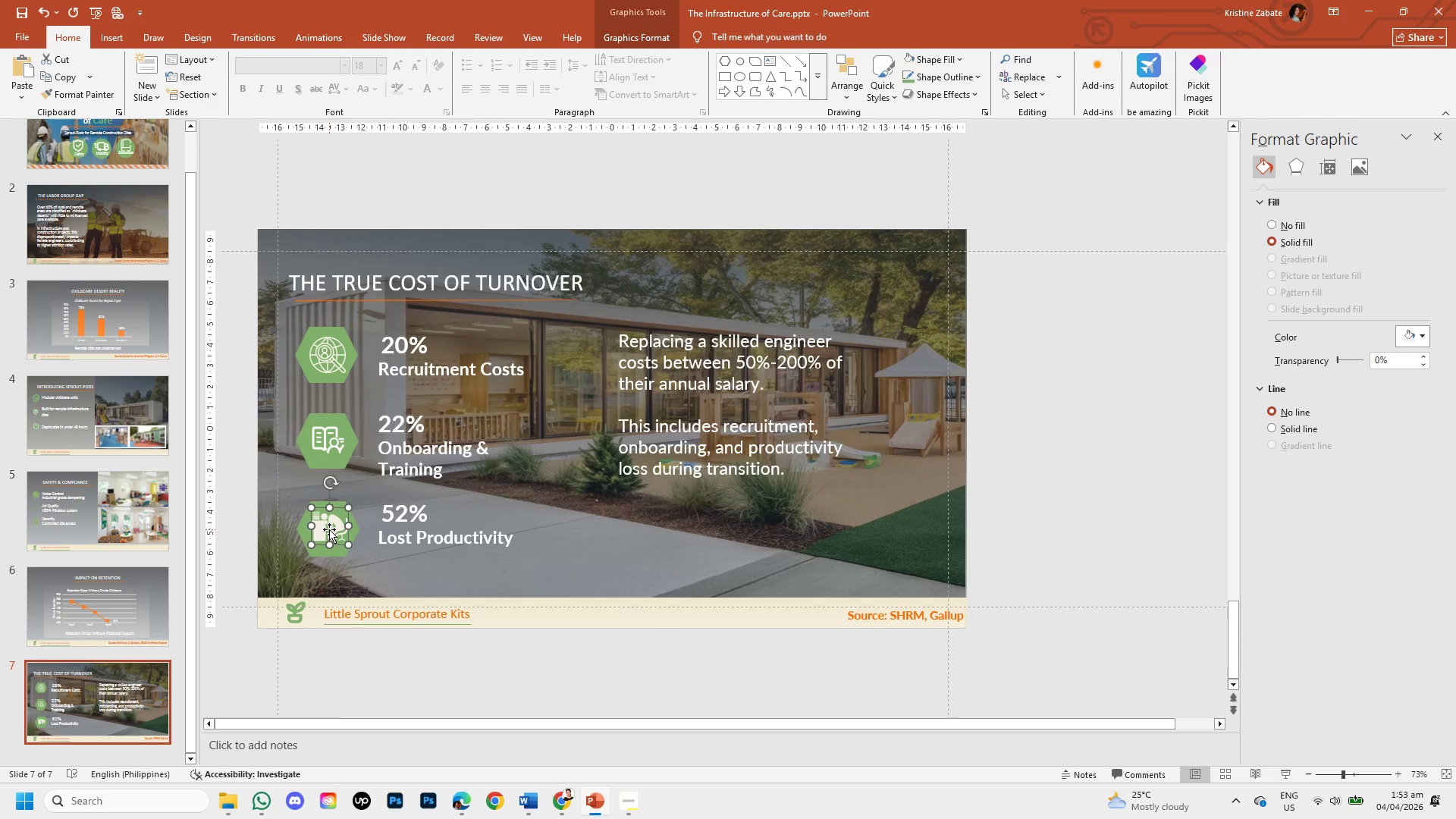 
key(ArrowDown)
 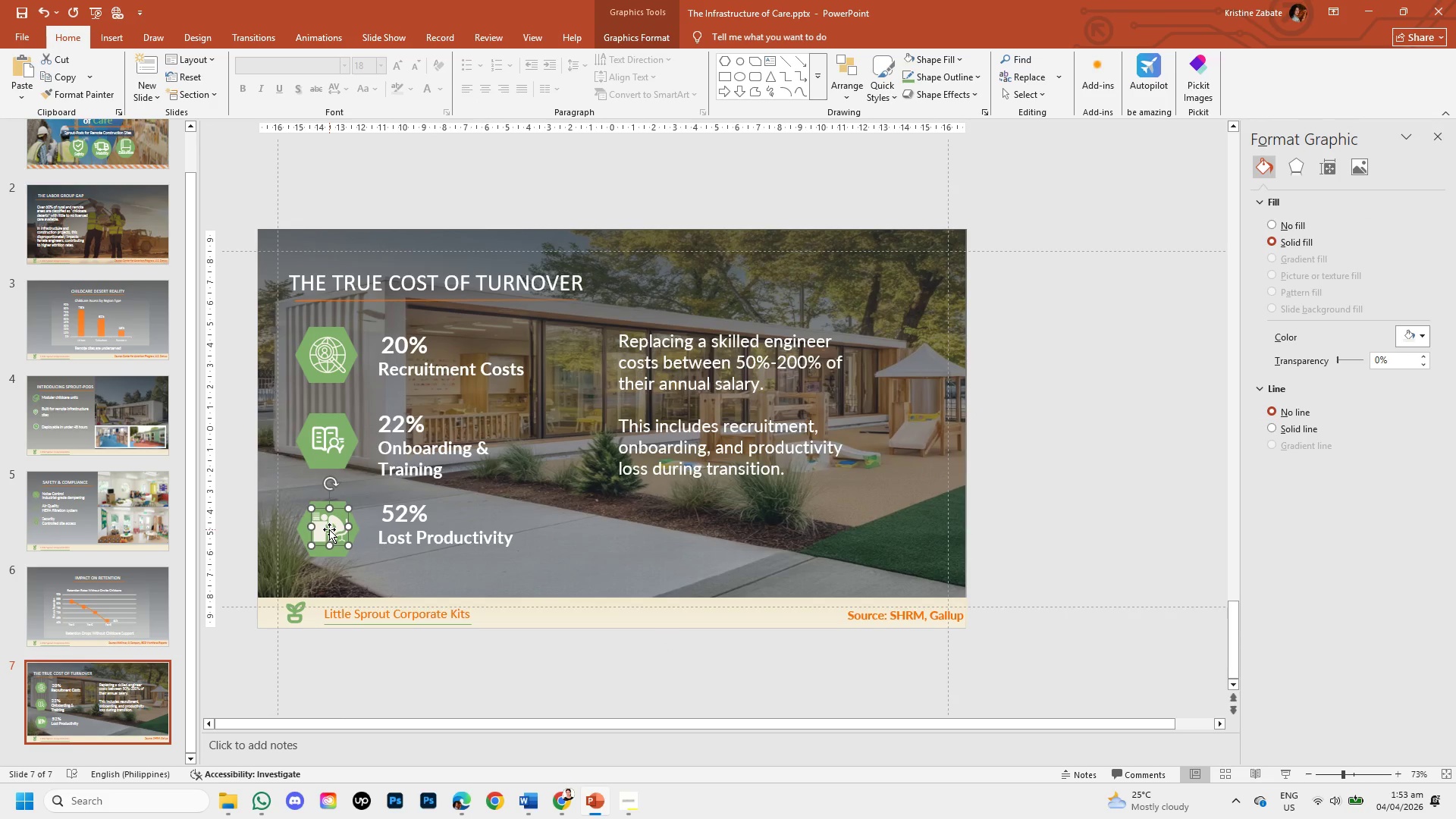 
key(ArrowDown)
 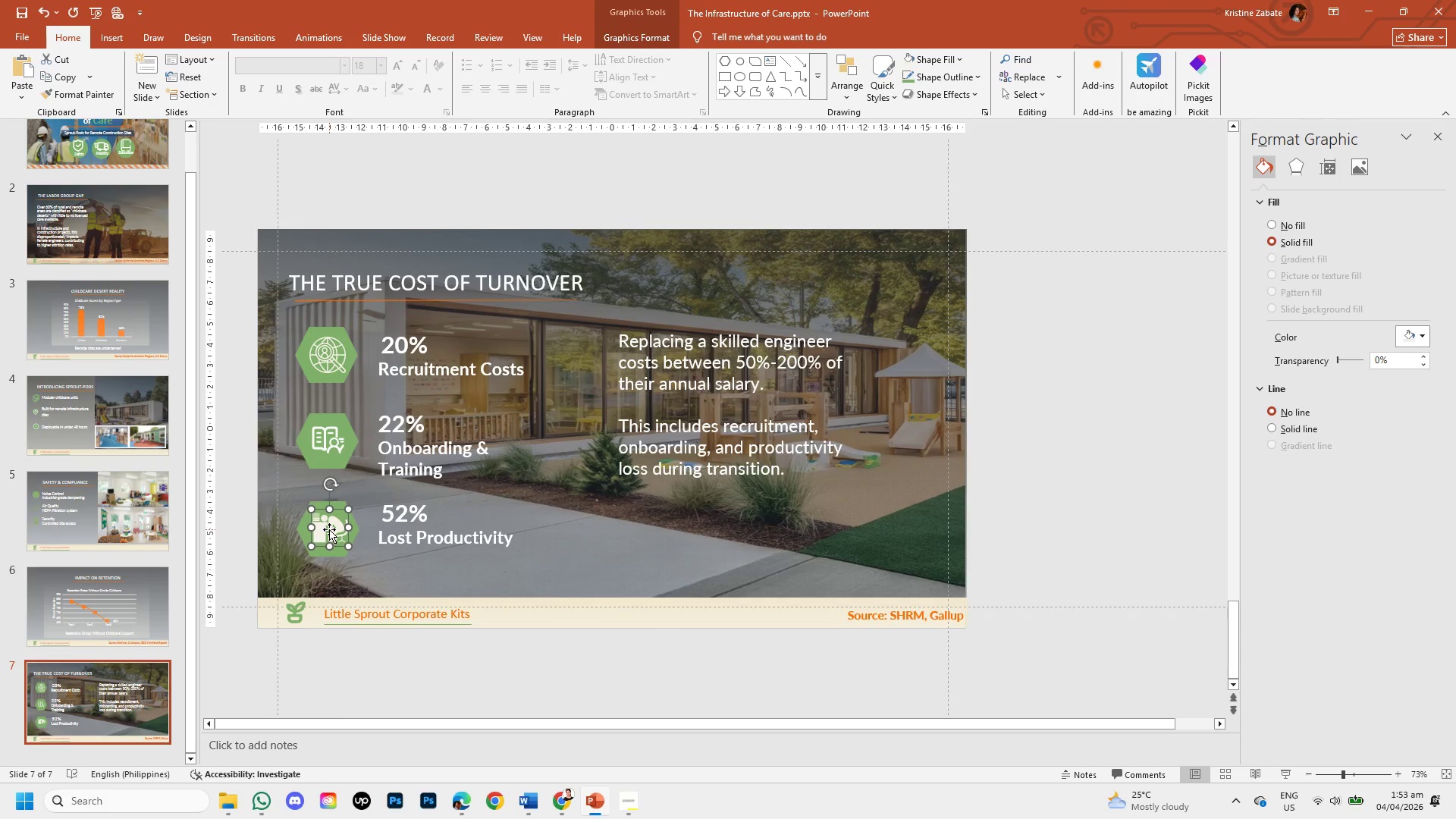 
key(ArrowDown)
 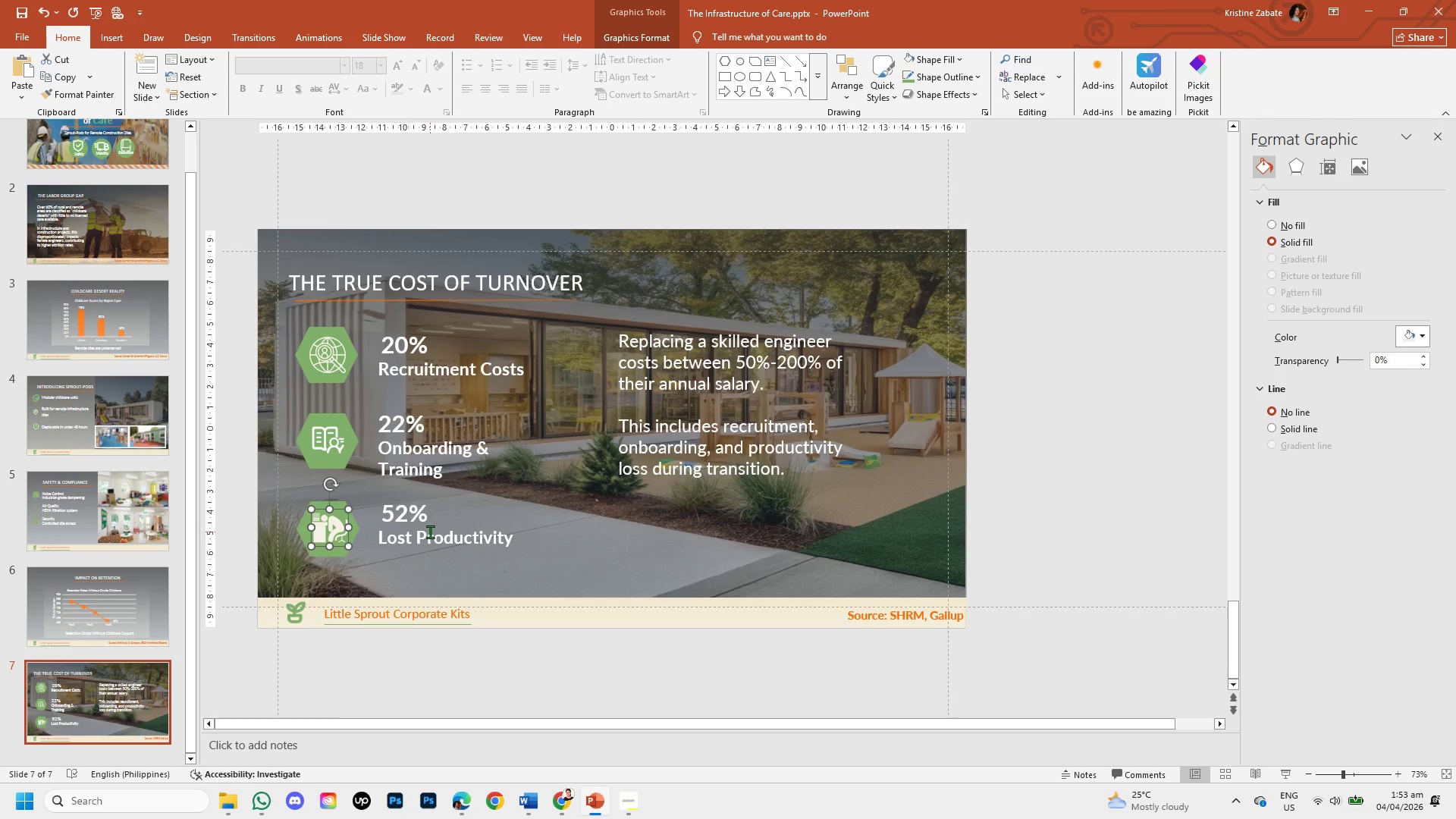 
left_click([430, 532])
 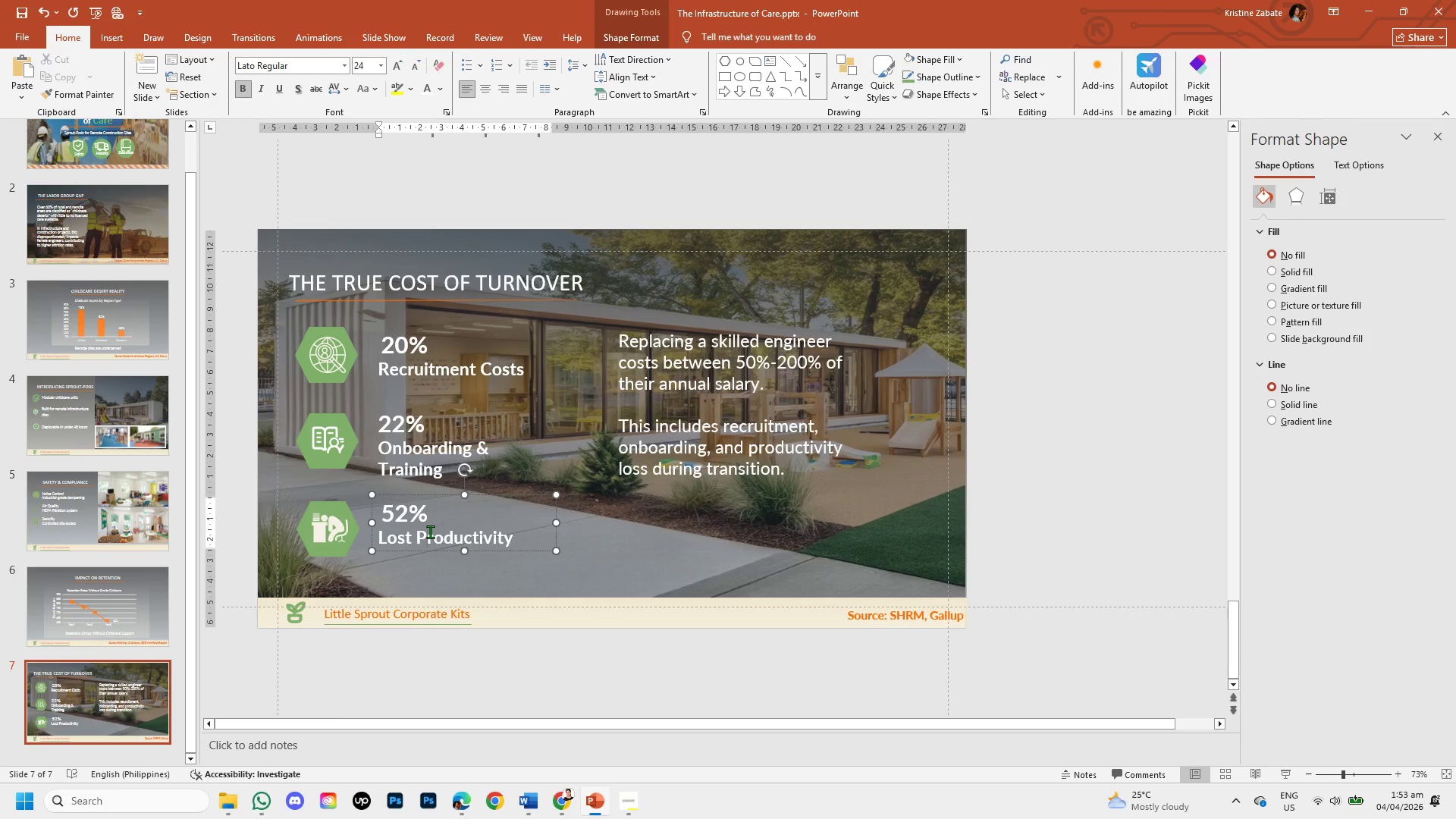 
key(ArrowDown)
 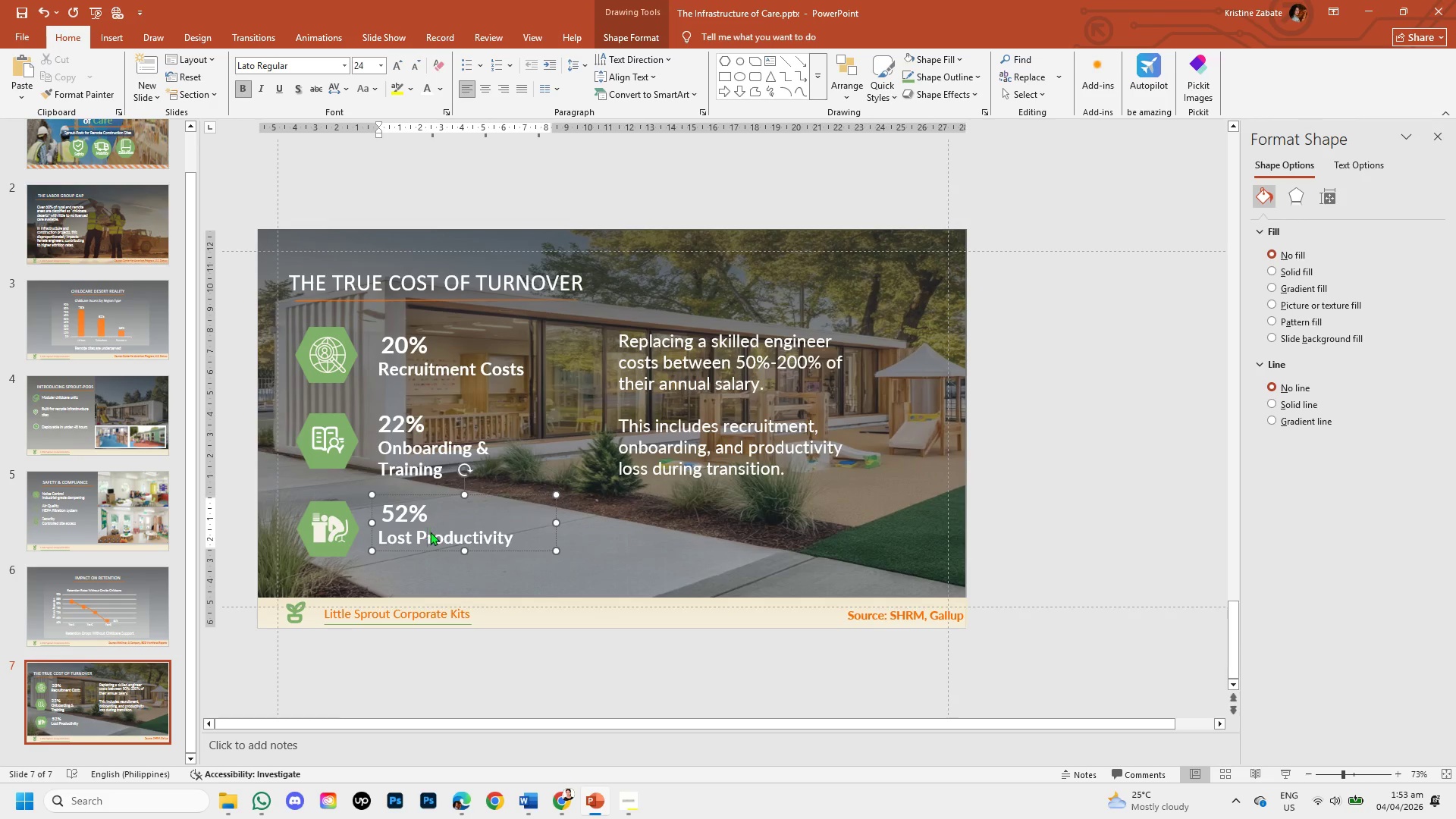 
key(ArrowDown)
 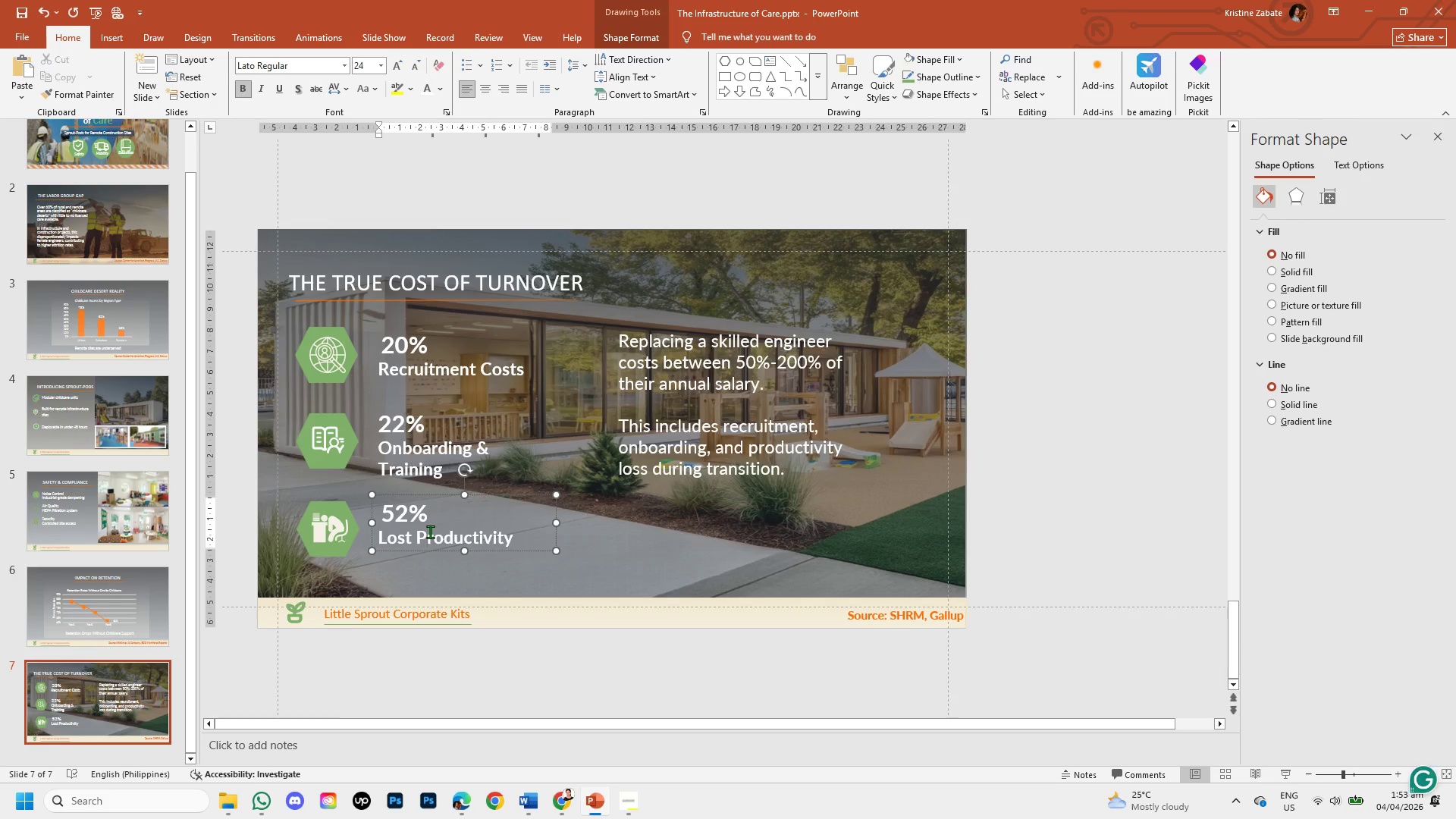 
key(ArrowDown)
 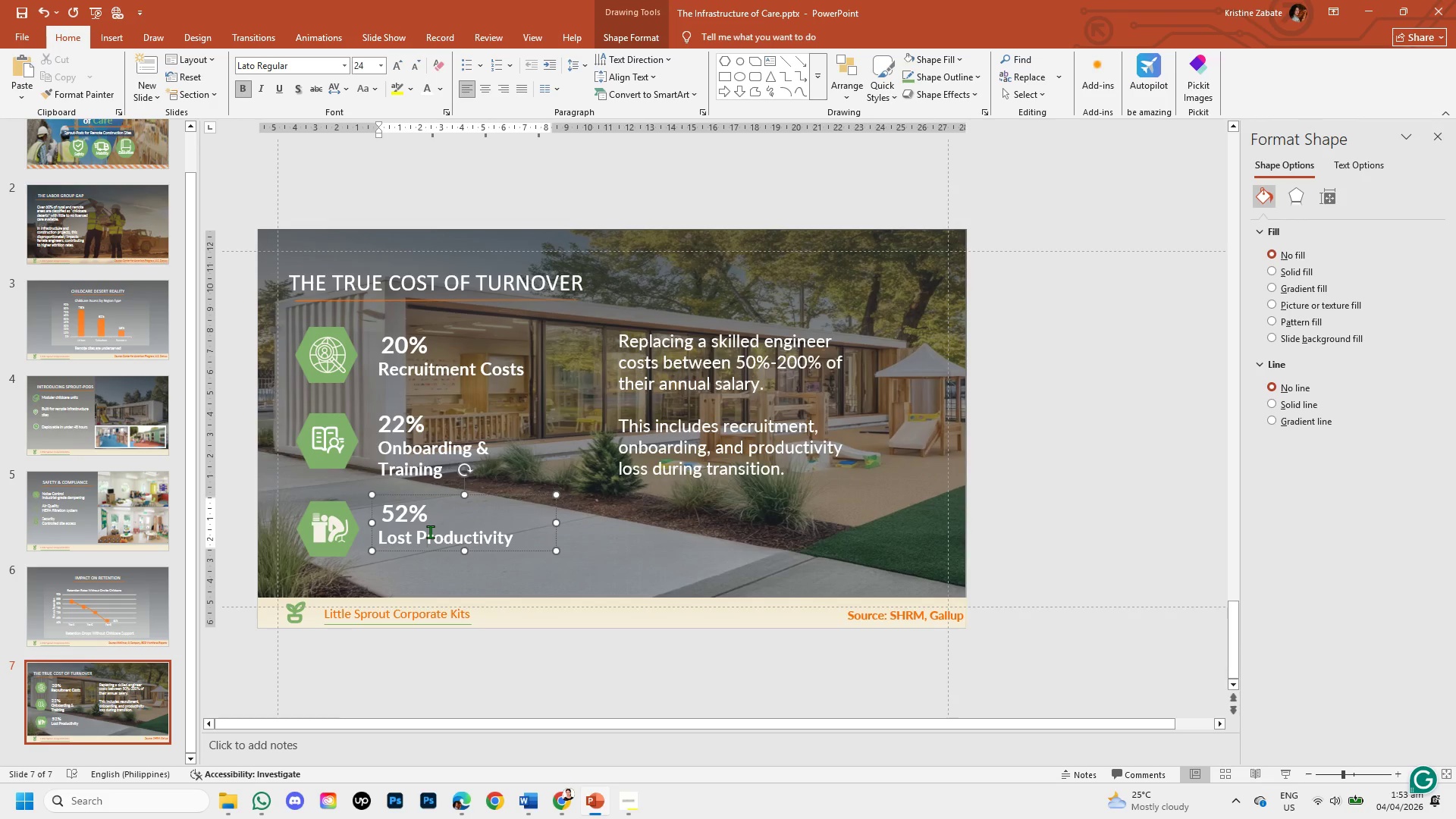 
key(ArrowDown)
 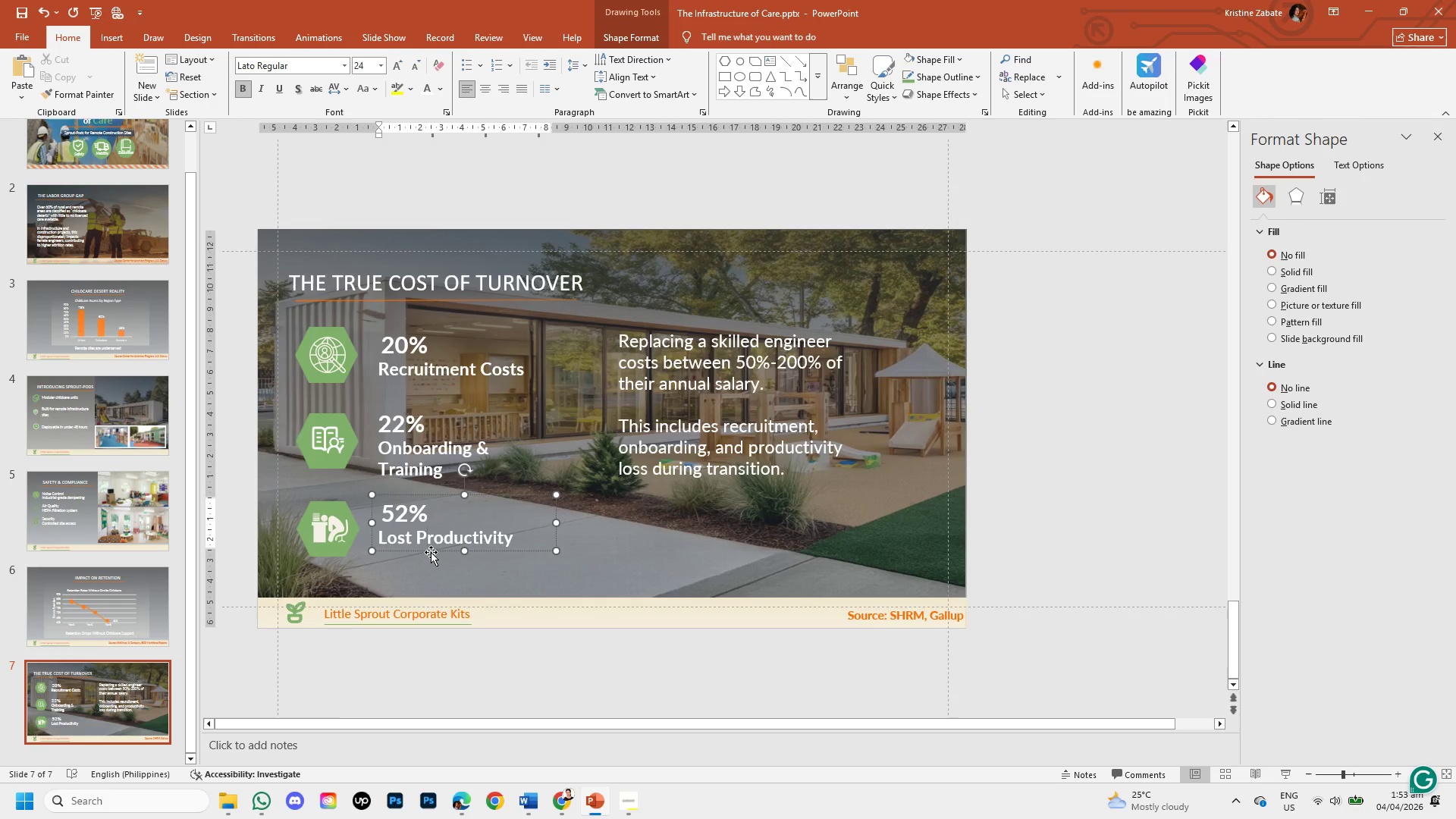 
left_click([431, 552])
 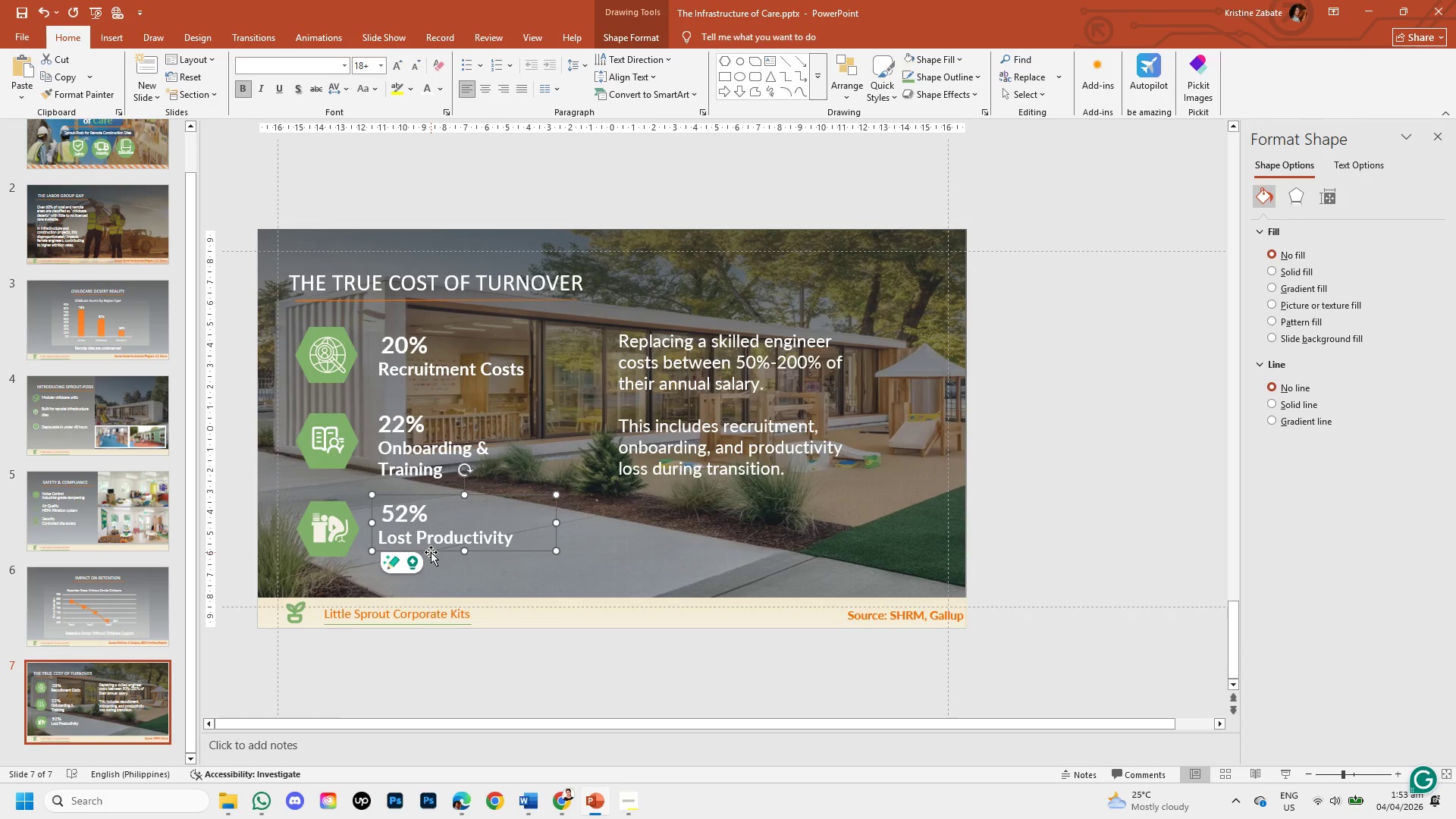 
key(ArrowDown)
 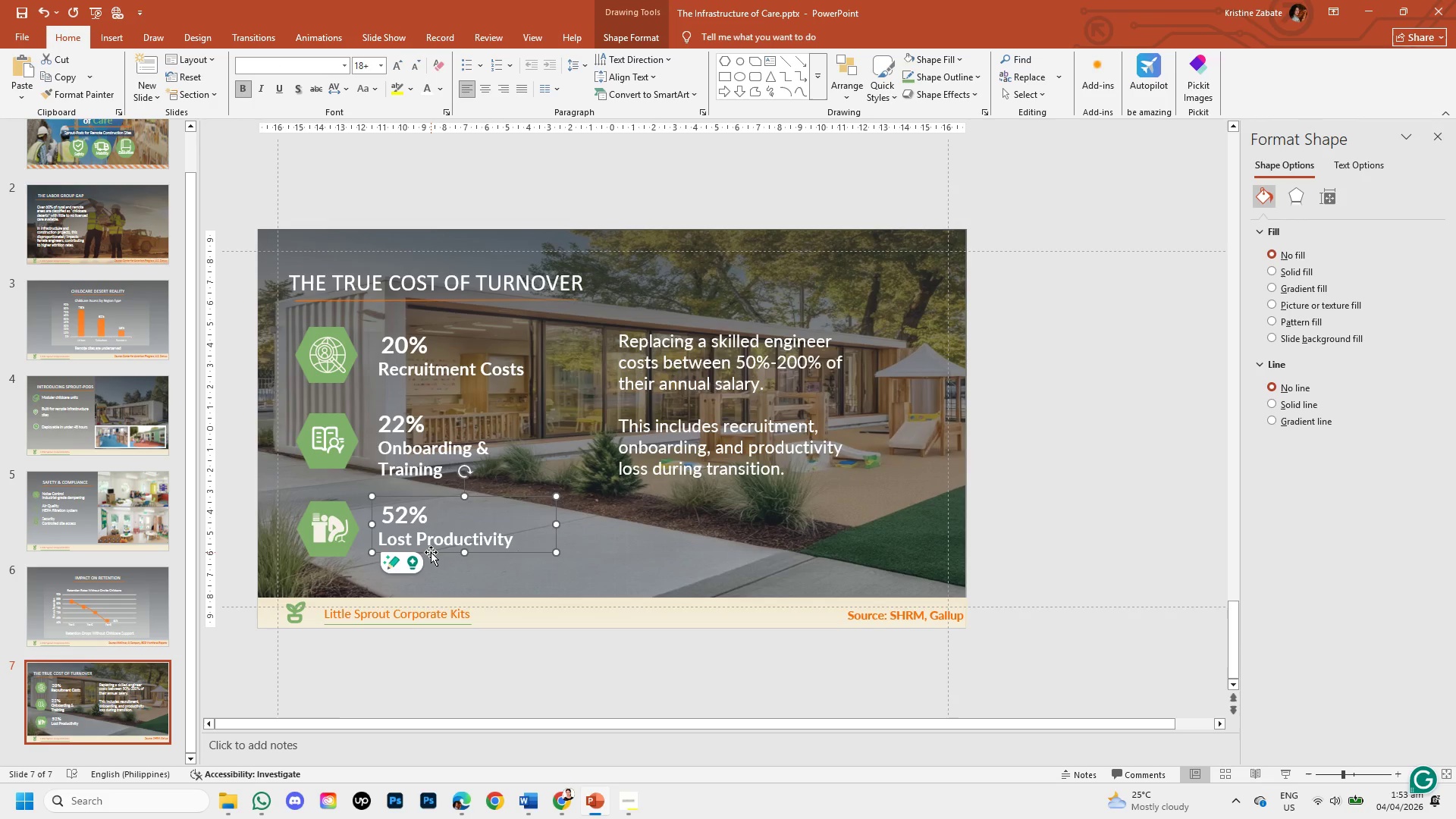 
key(ArrowDown)
 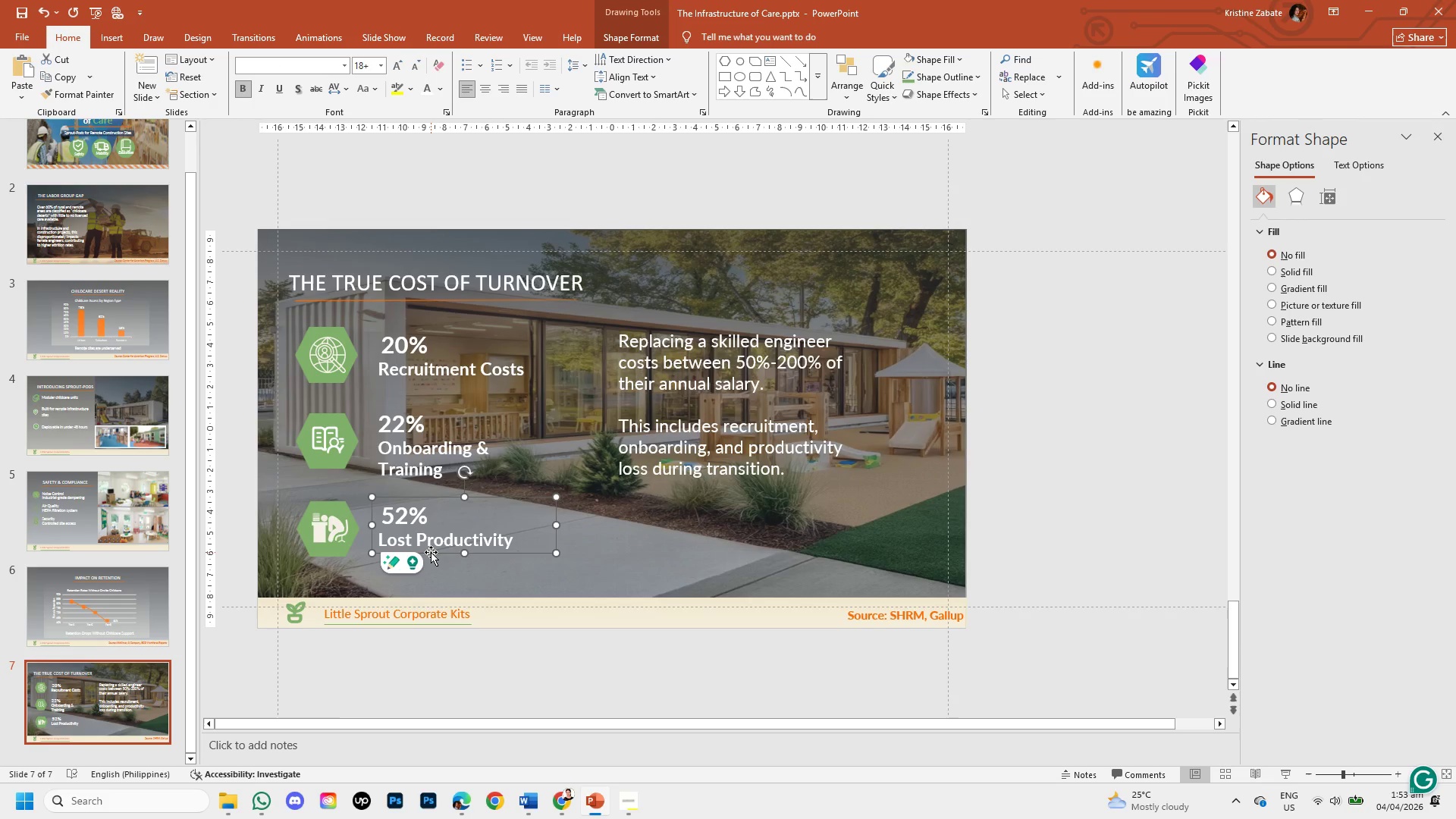 
key(ArrowDown)
 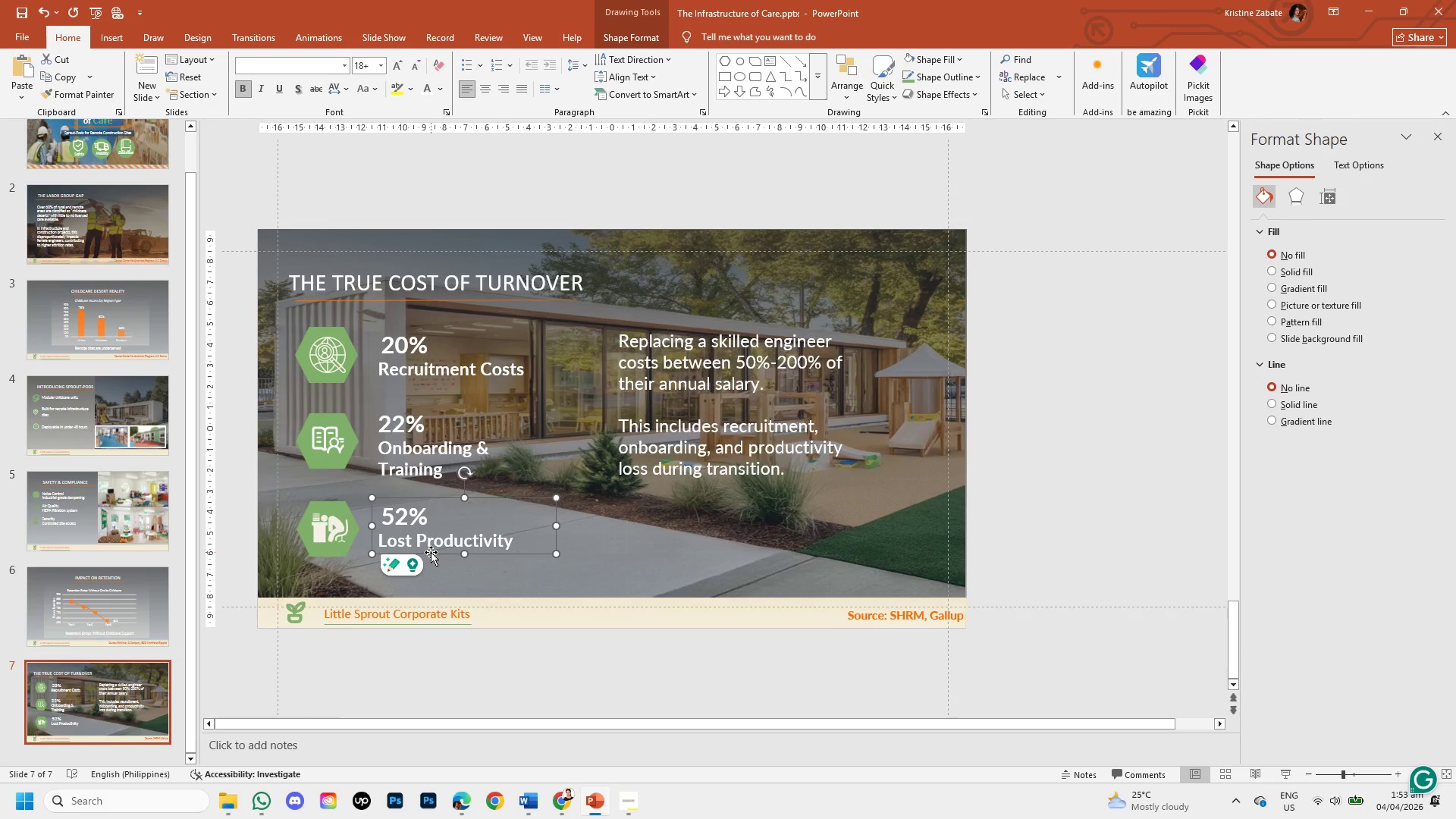 
key(ArrowDown)
 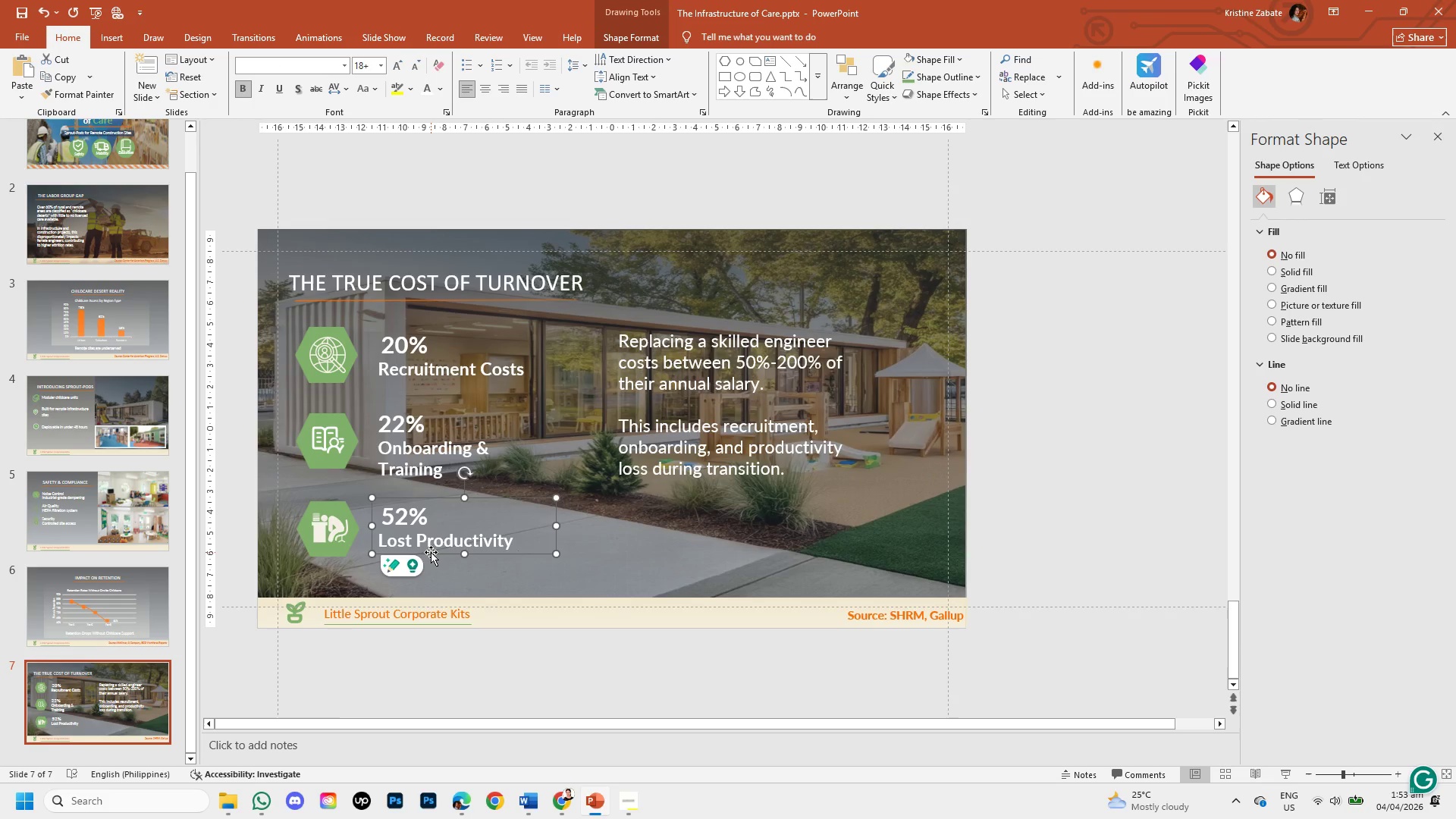 
key(ArrowDown)
 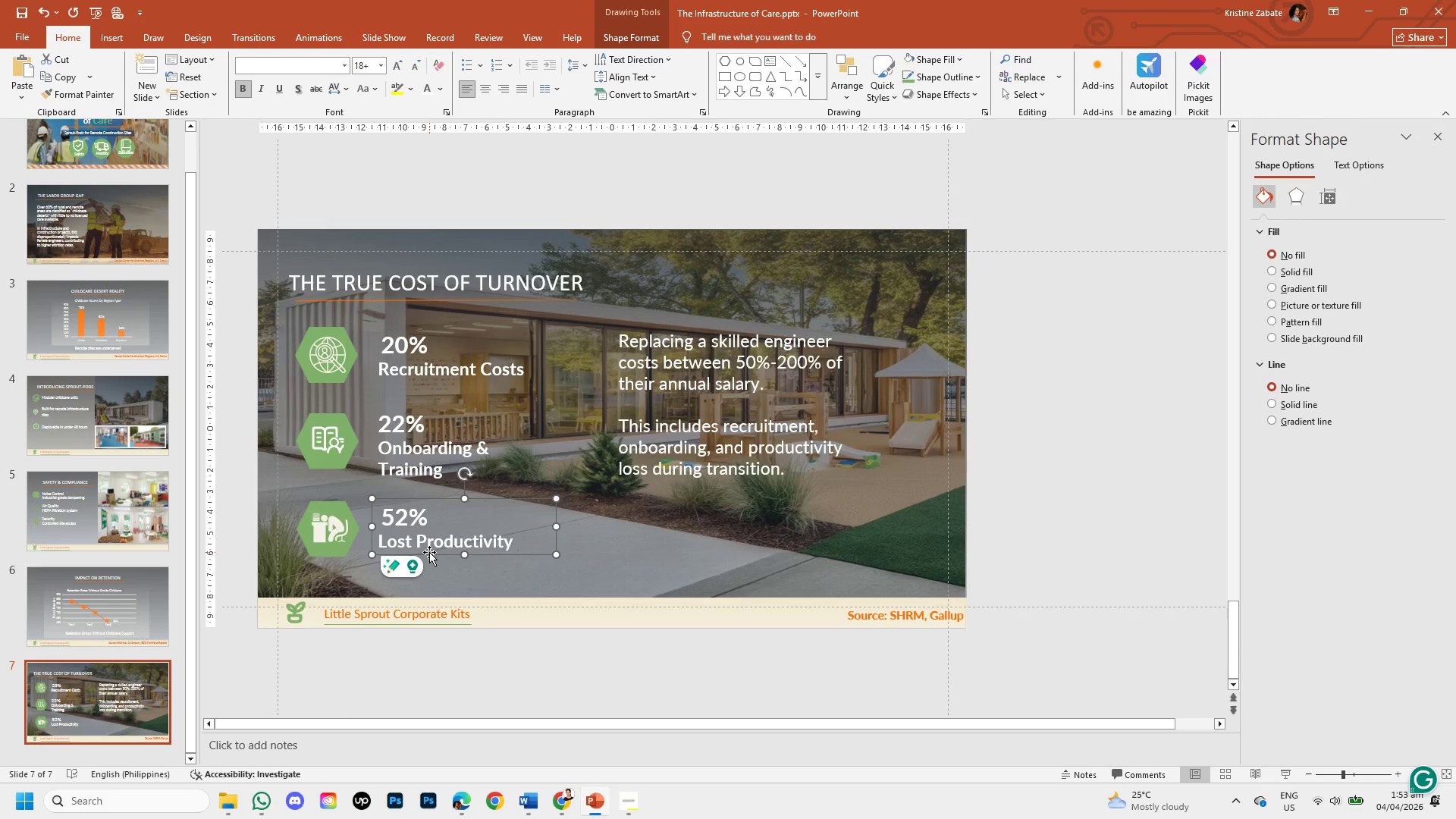 
key(ArrowDown)
 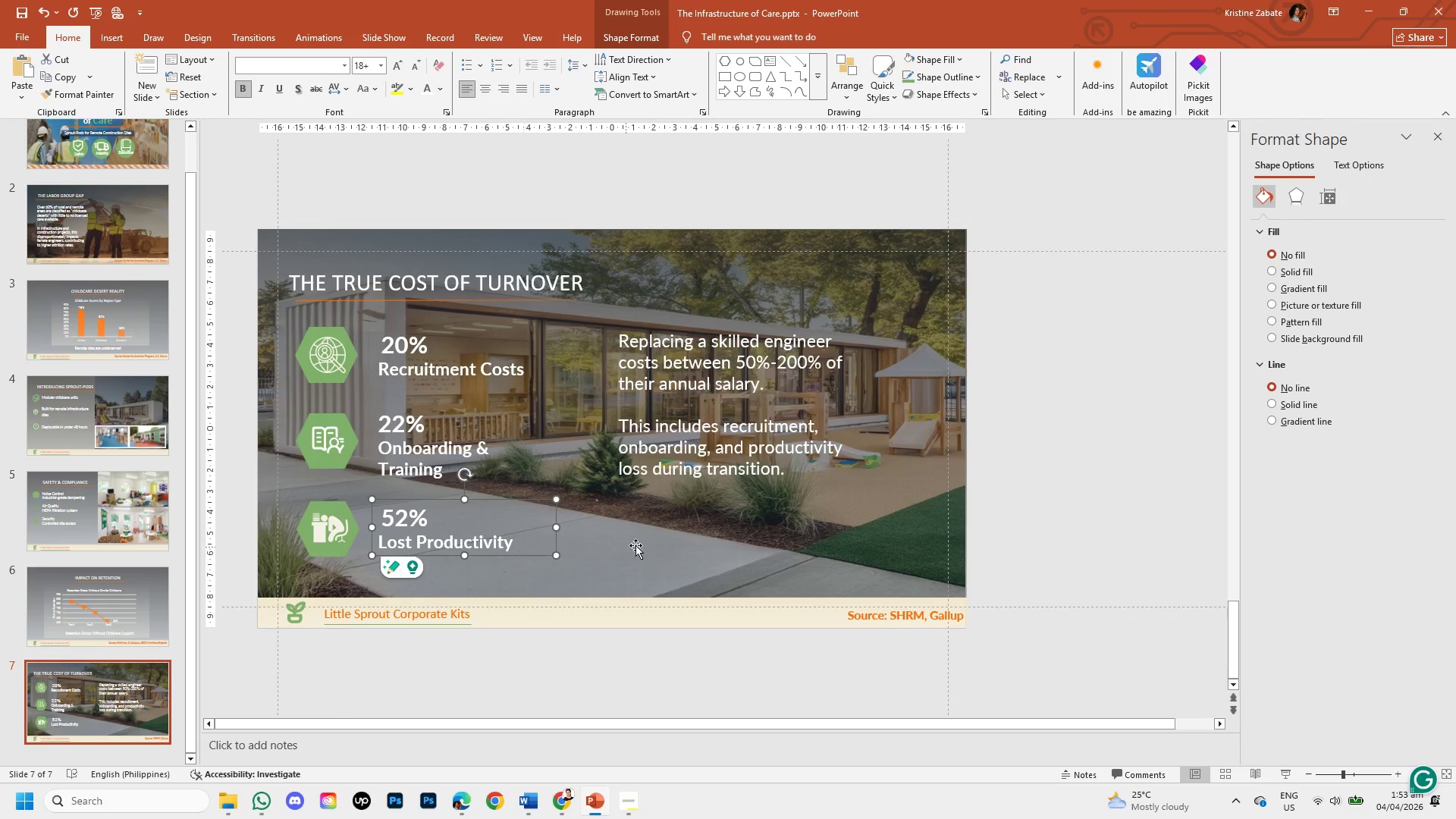 
left_click([657, 541])
 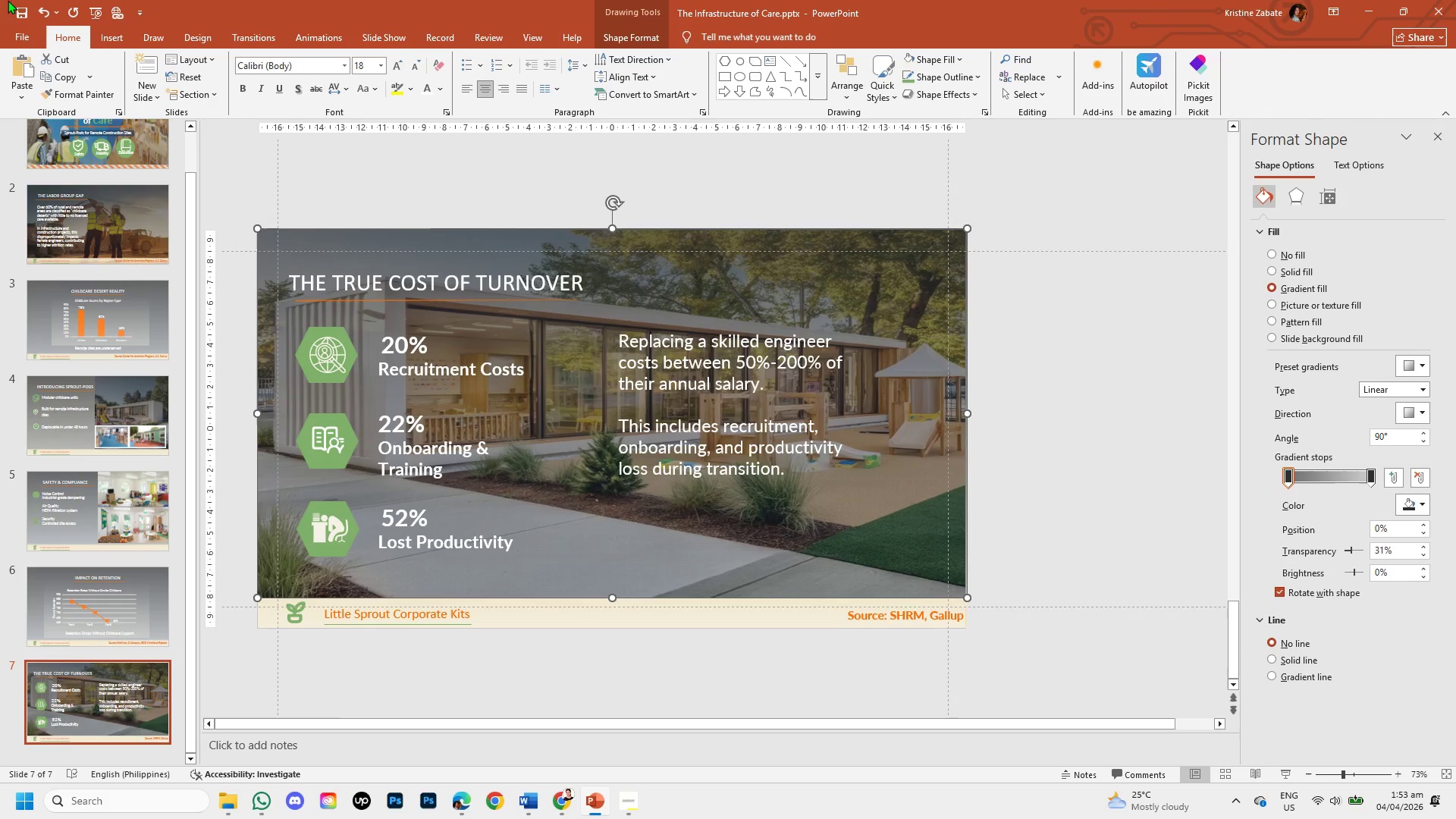 
wait(5.83)
 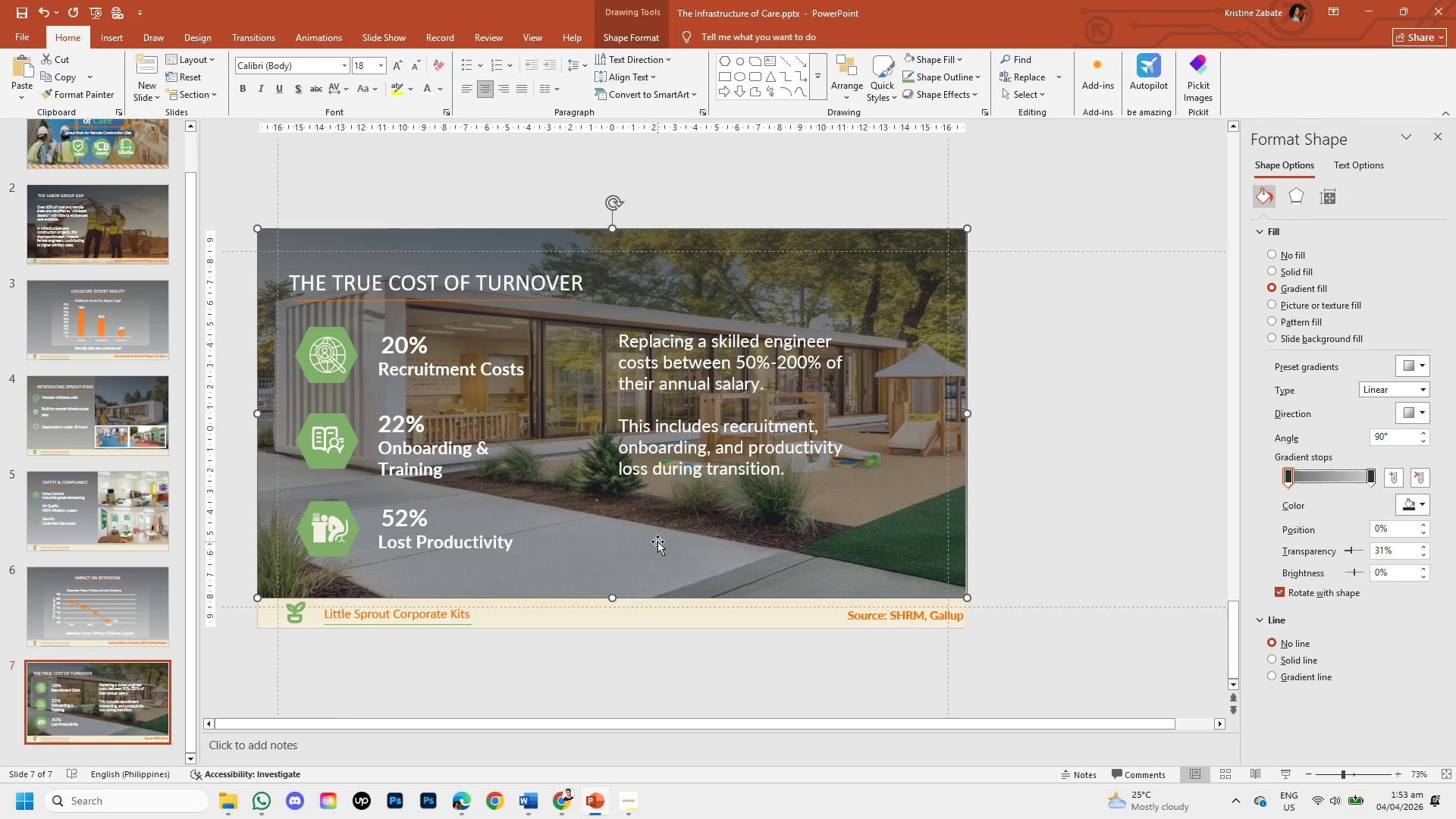 
left_click([503, 287])
 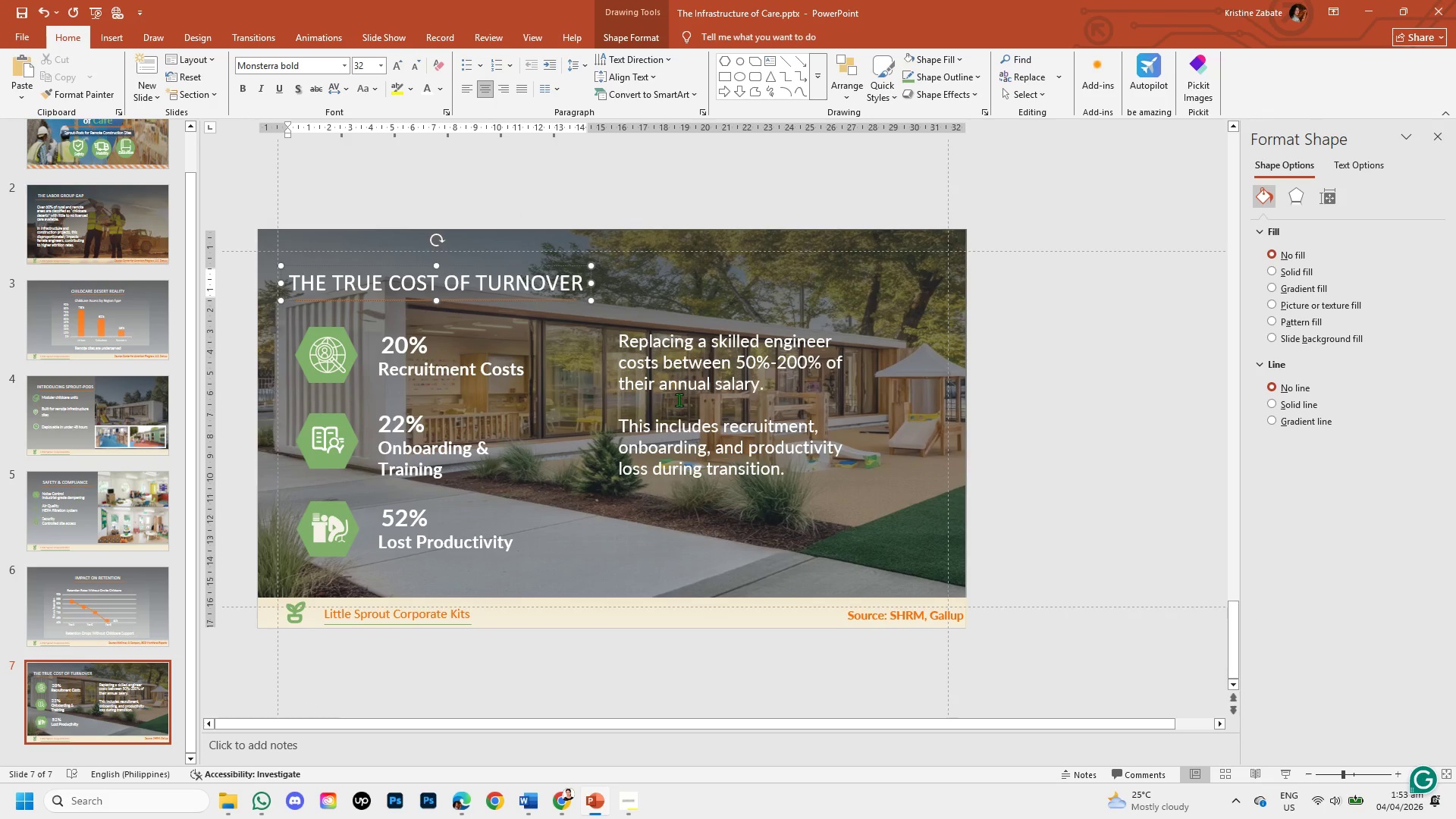 
left_click([725, 451])
 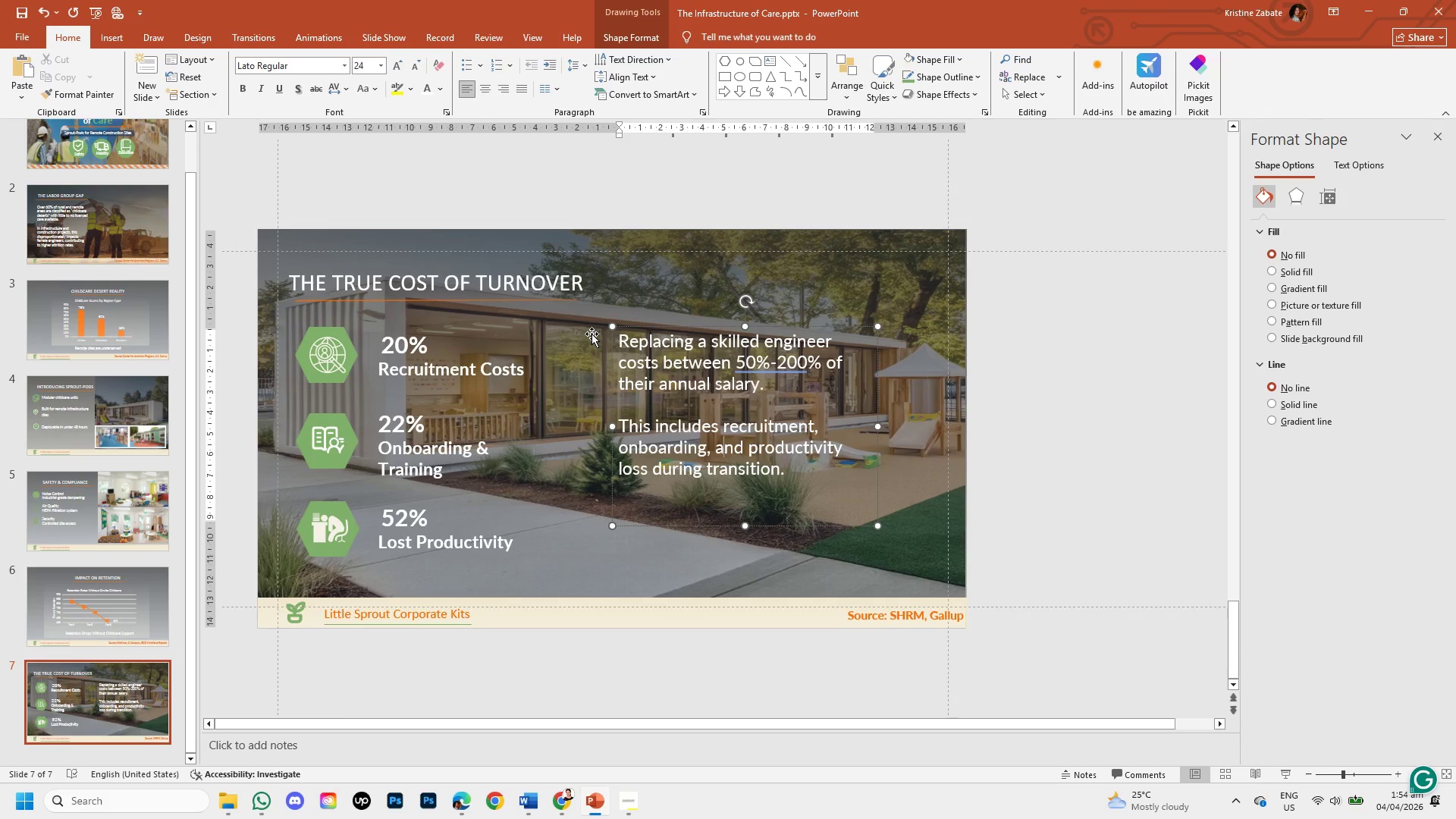 
wait(21.05)
 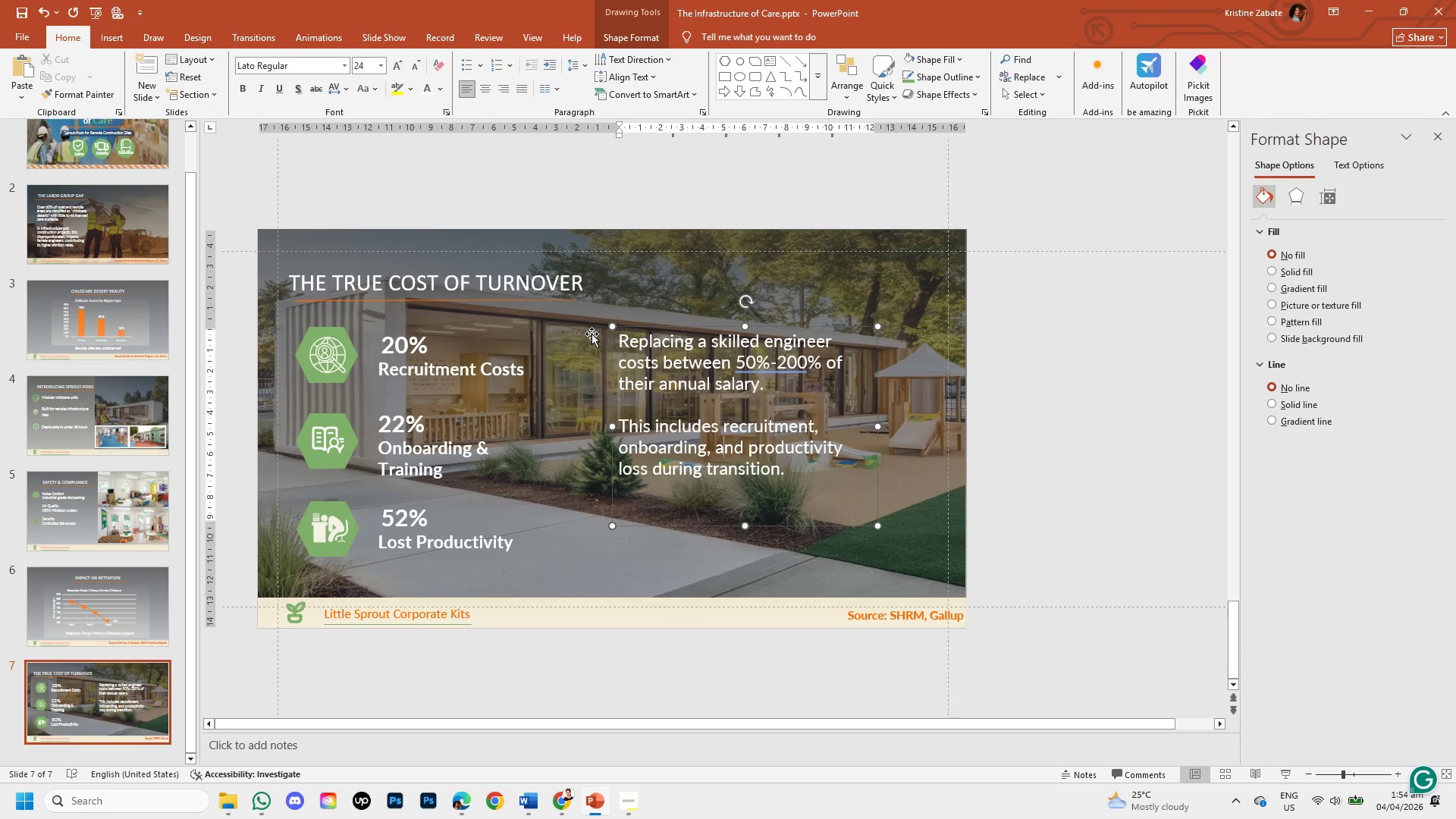 
left_click([1001, 527])
 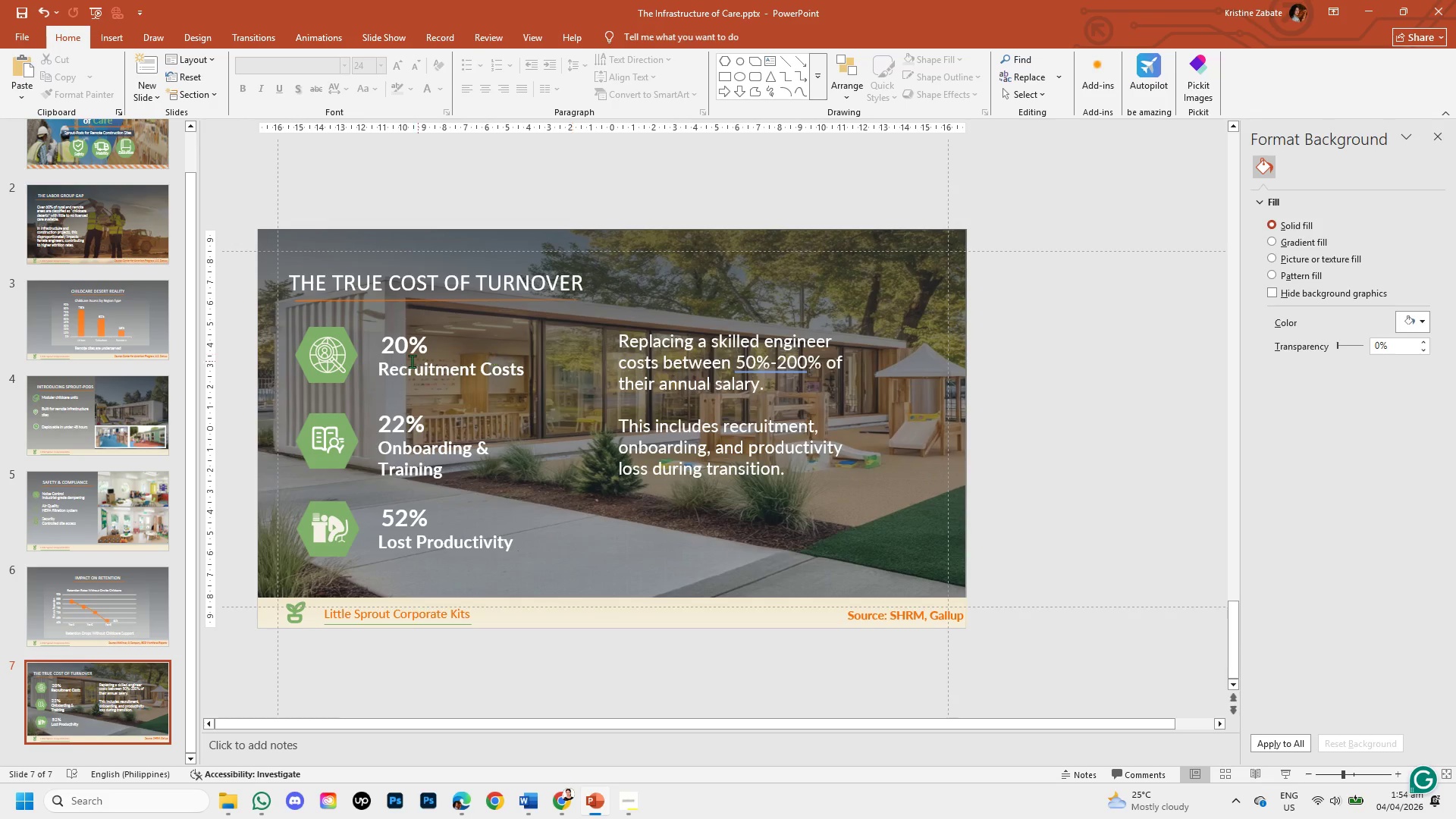 
left_click([341, 379])
 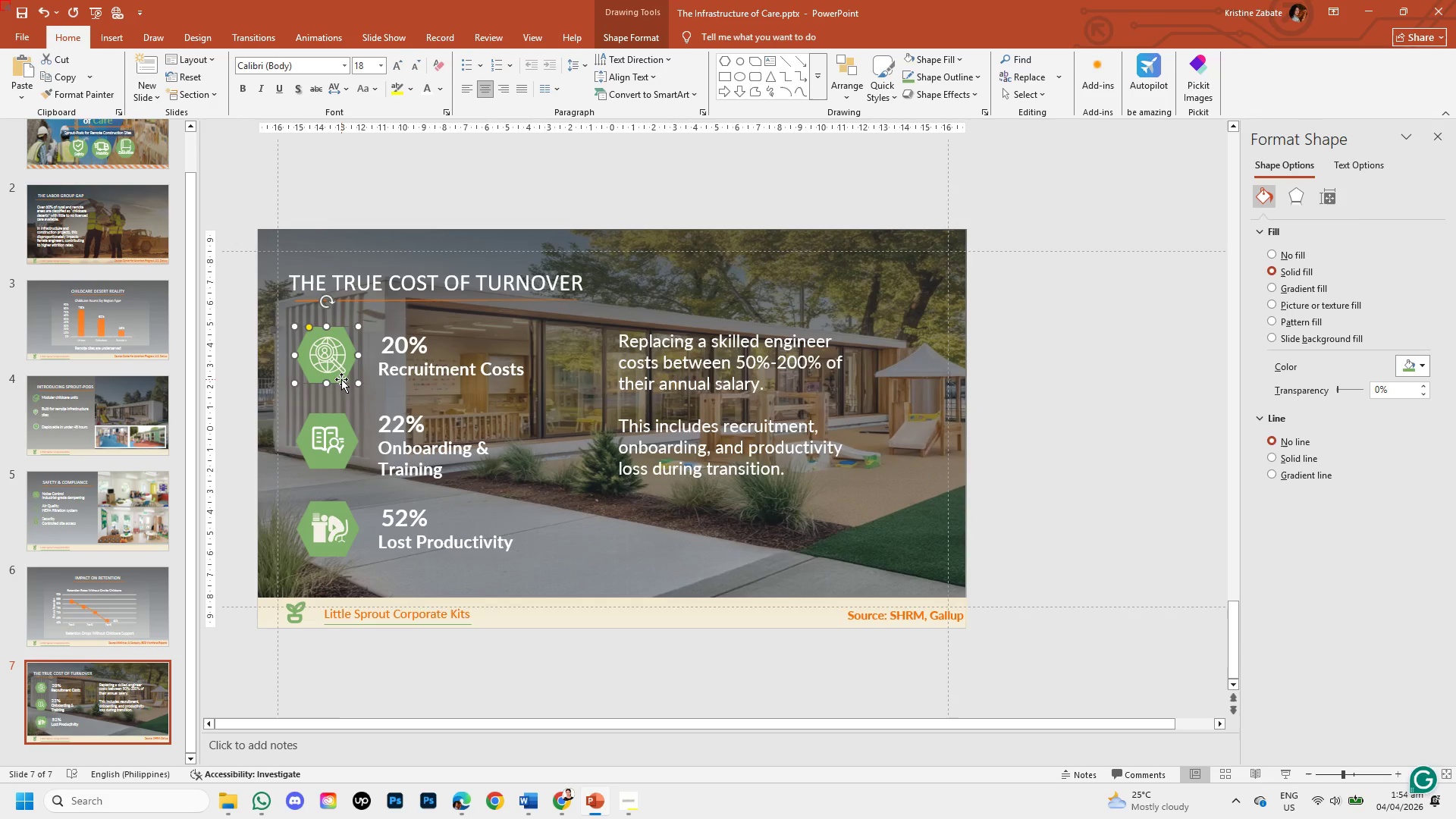 
key(Control+C)
 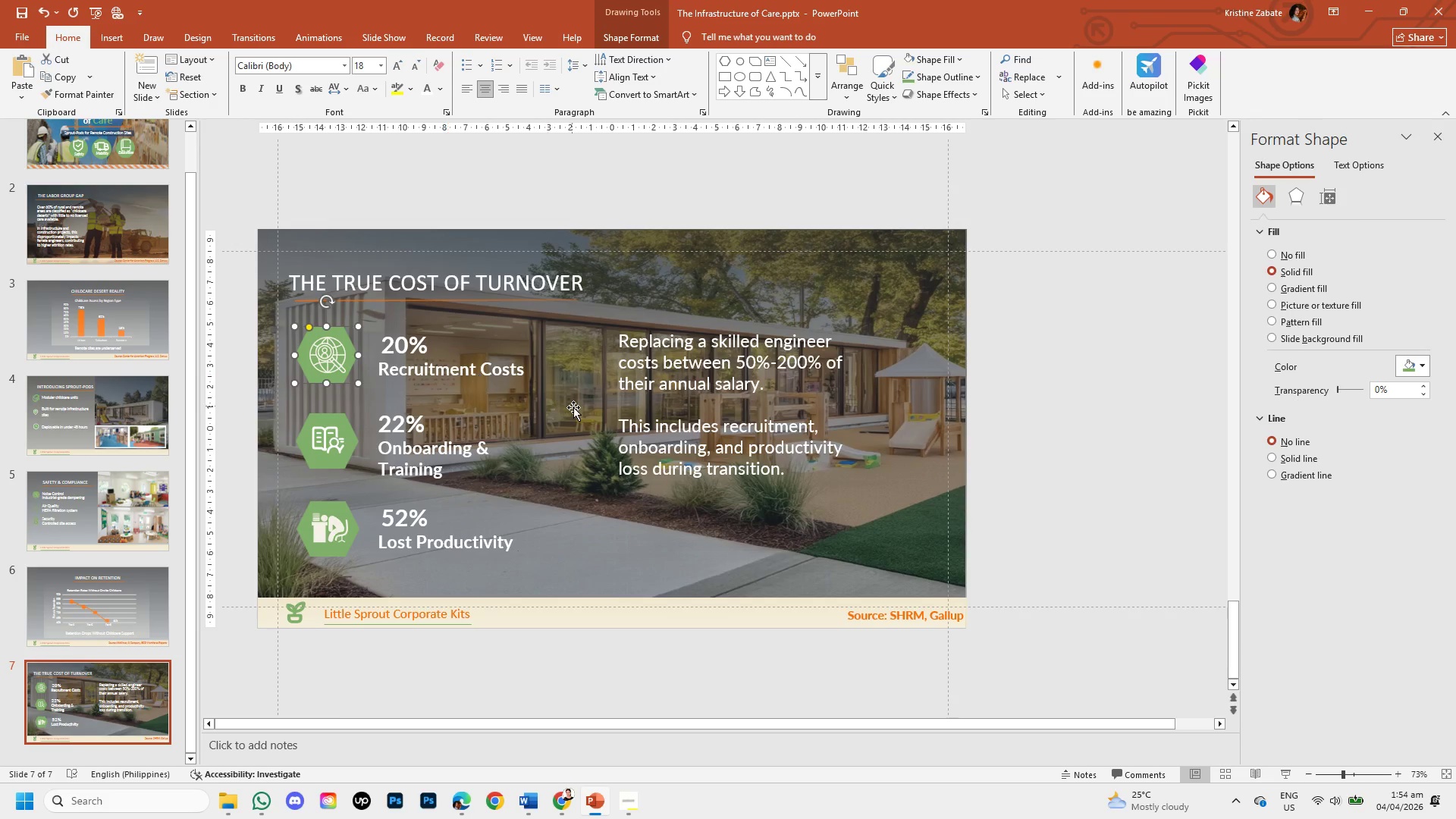 
key(Control+V)
 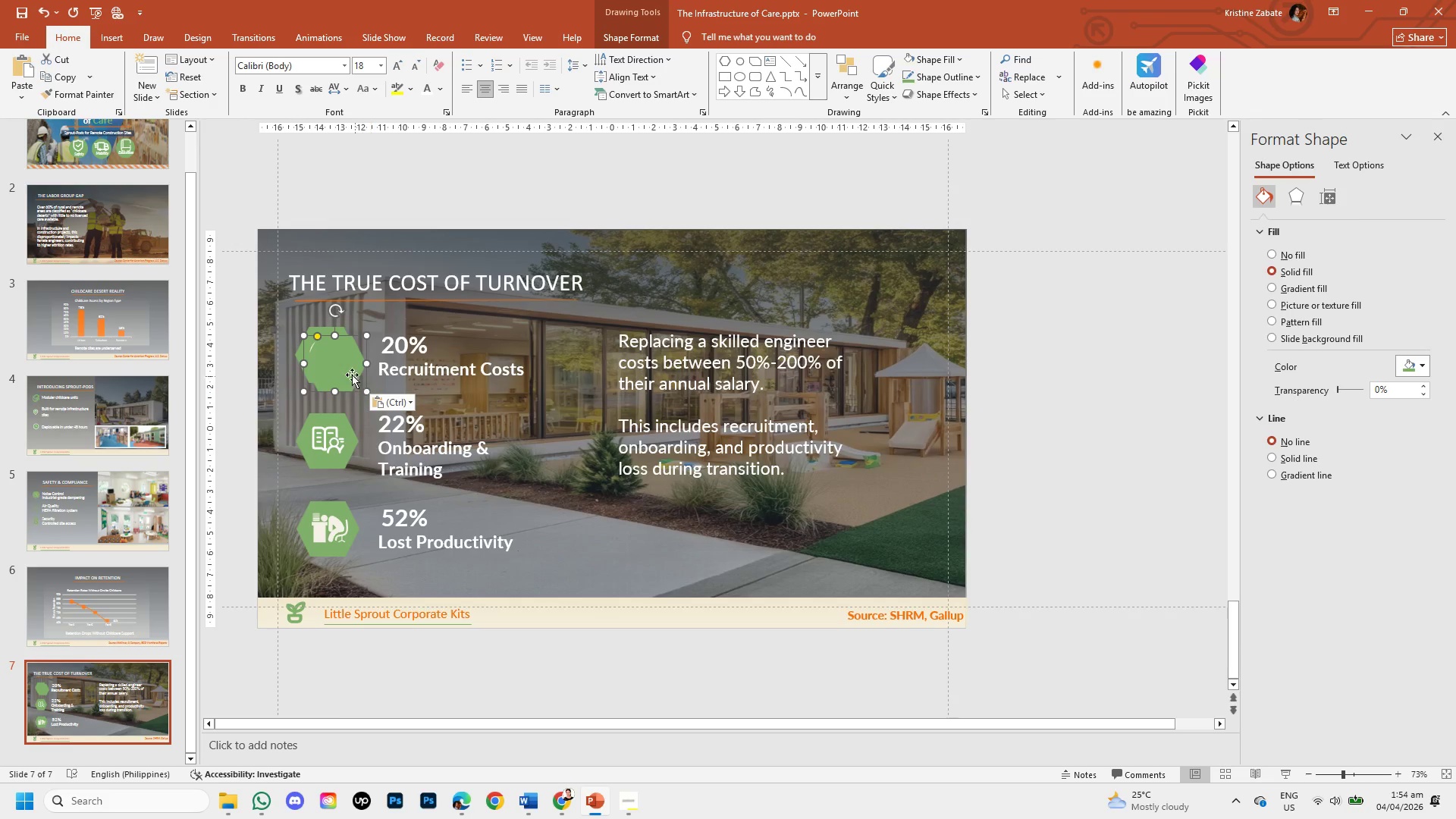 
left_click_drag(start_coordinate=[348, 372], to_coordinate=[650, 360])
 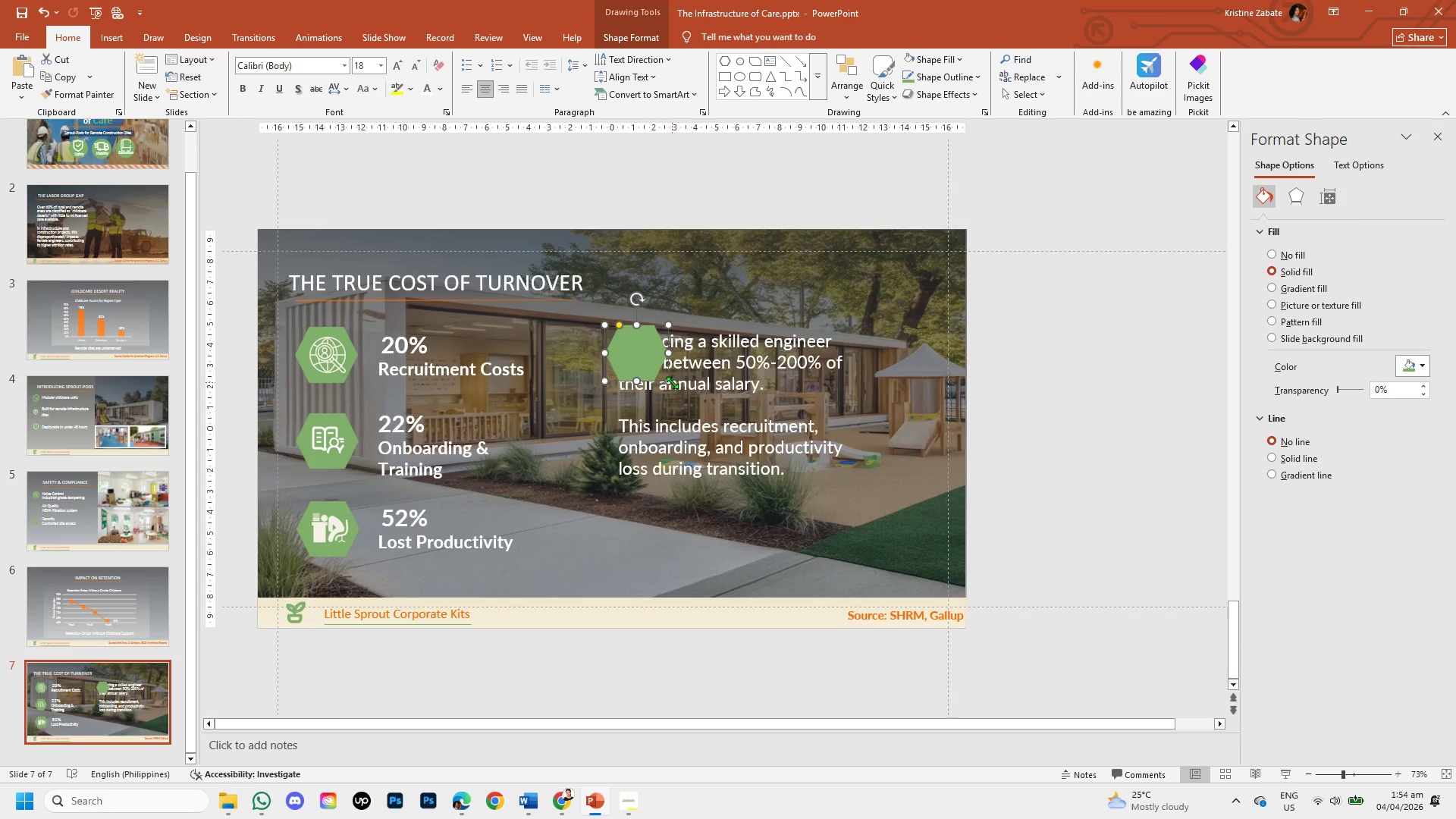 
left_click_drag(start_coordinate=[672, 382], to_coordinate=[896, 536])
 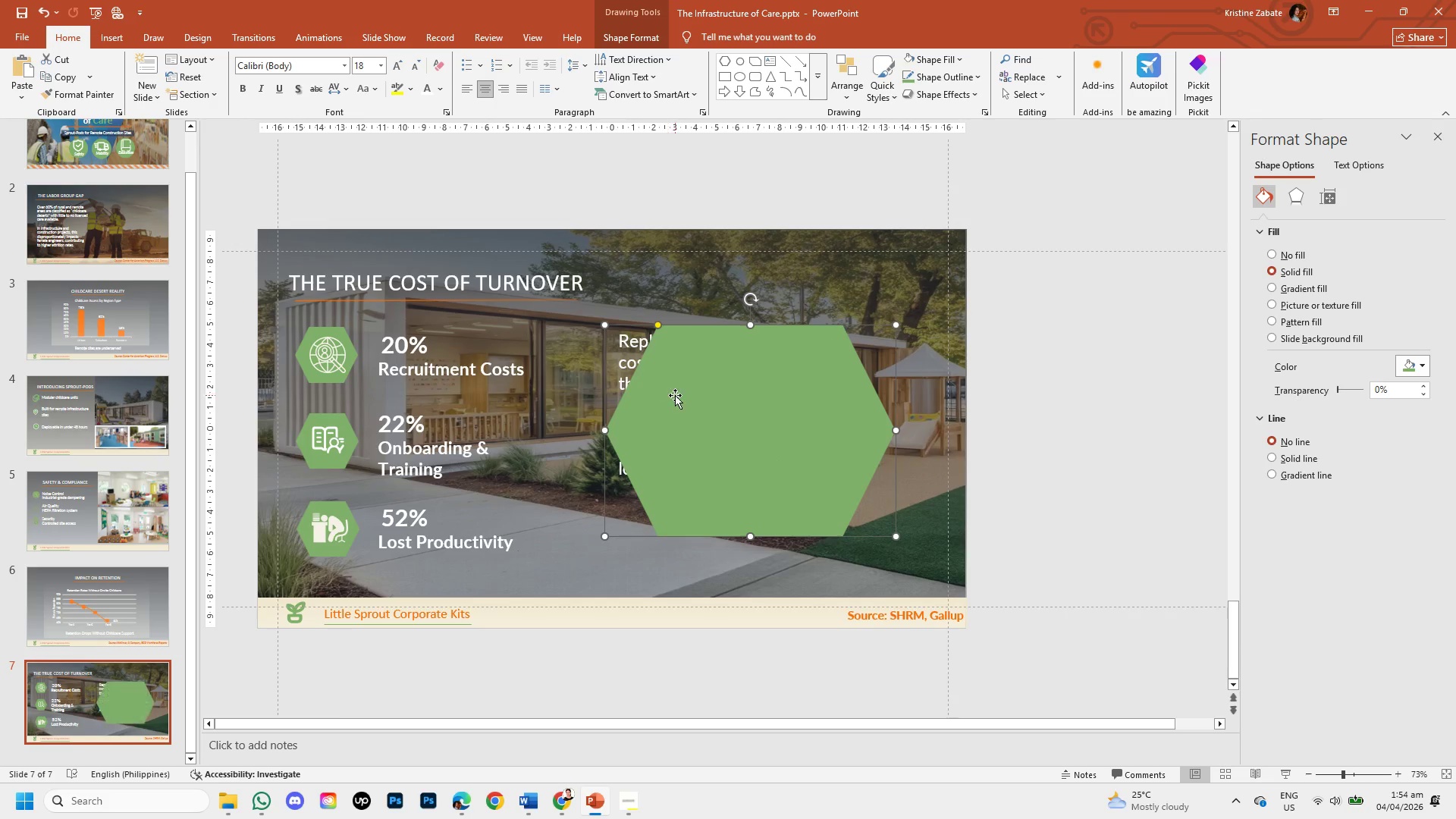 
left_click_drag(start_coordinate=[675, 395], to_coordinate=[657, 384])
 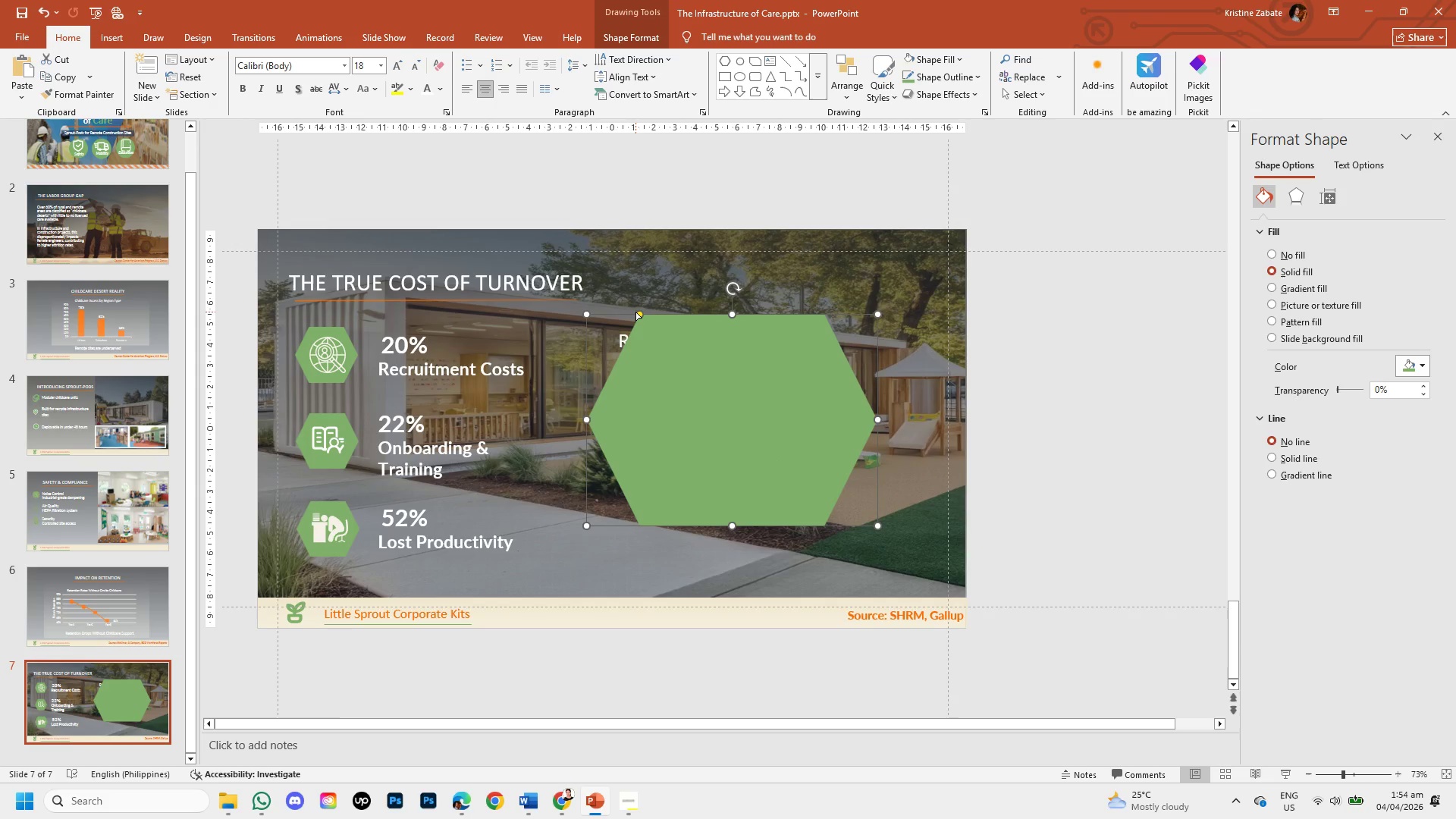 
left_click_drag(start_coordinate=[636, 312], to_coordinate=[604, 305])
 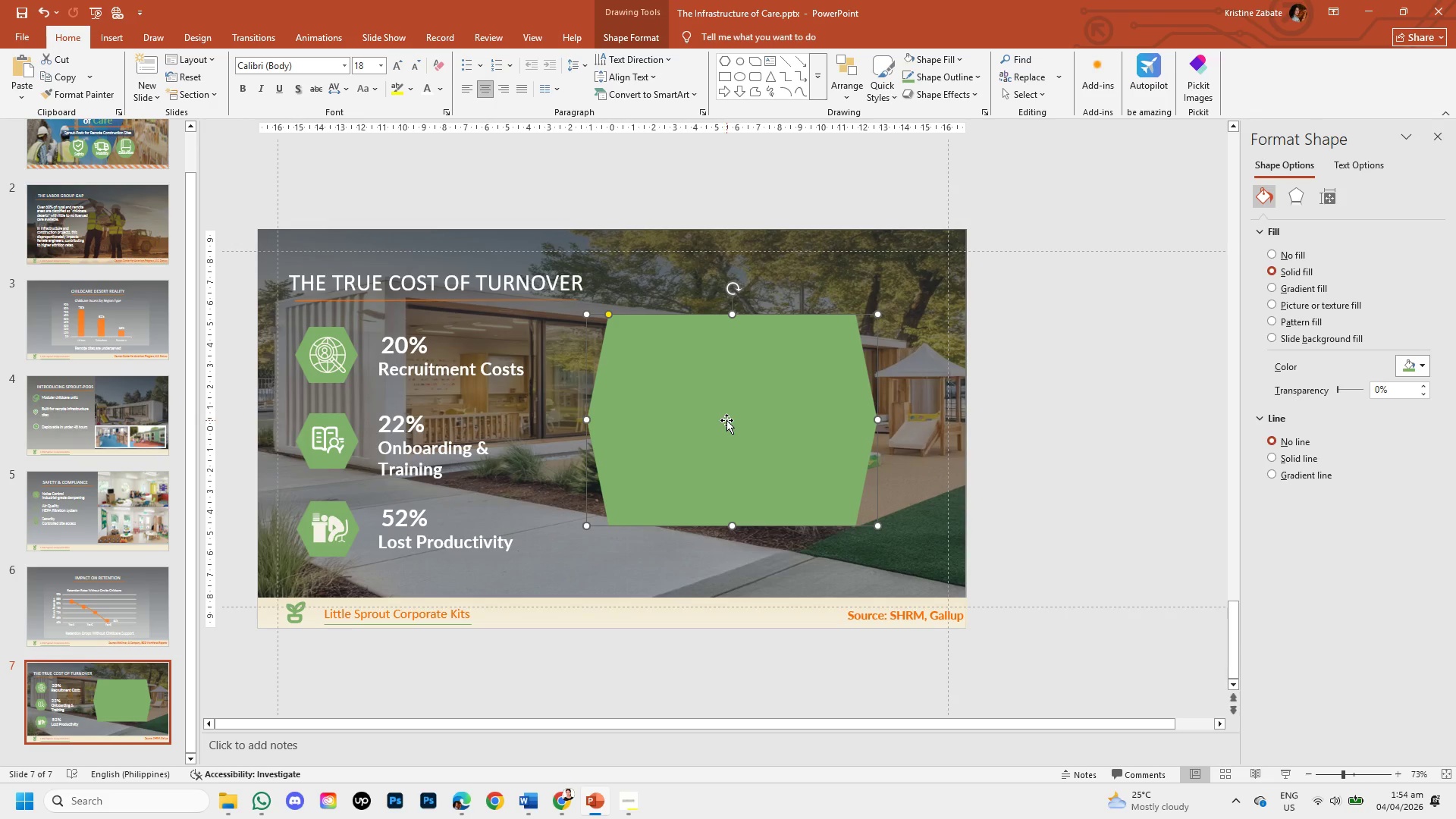 
right_click([726, 420])
 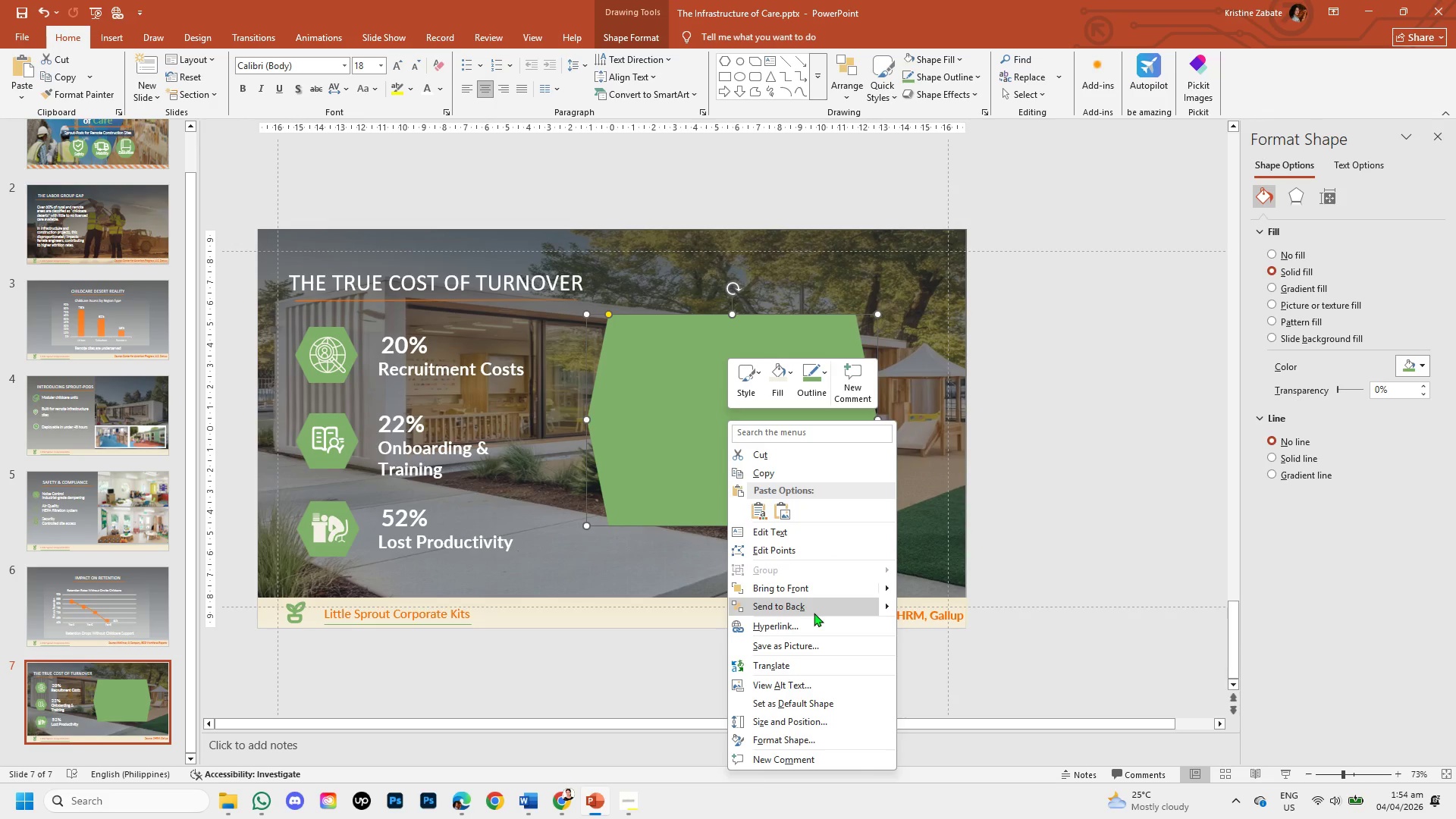 
left_click([814, 613])
 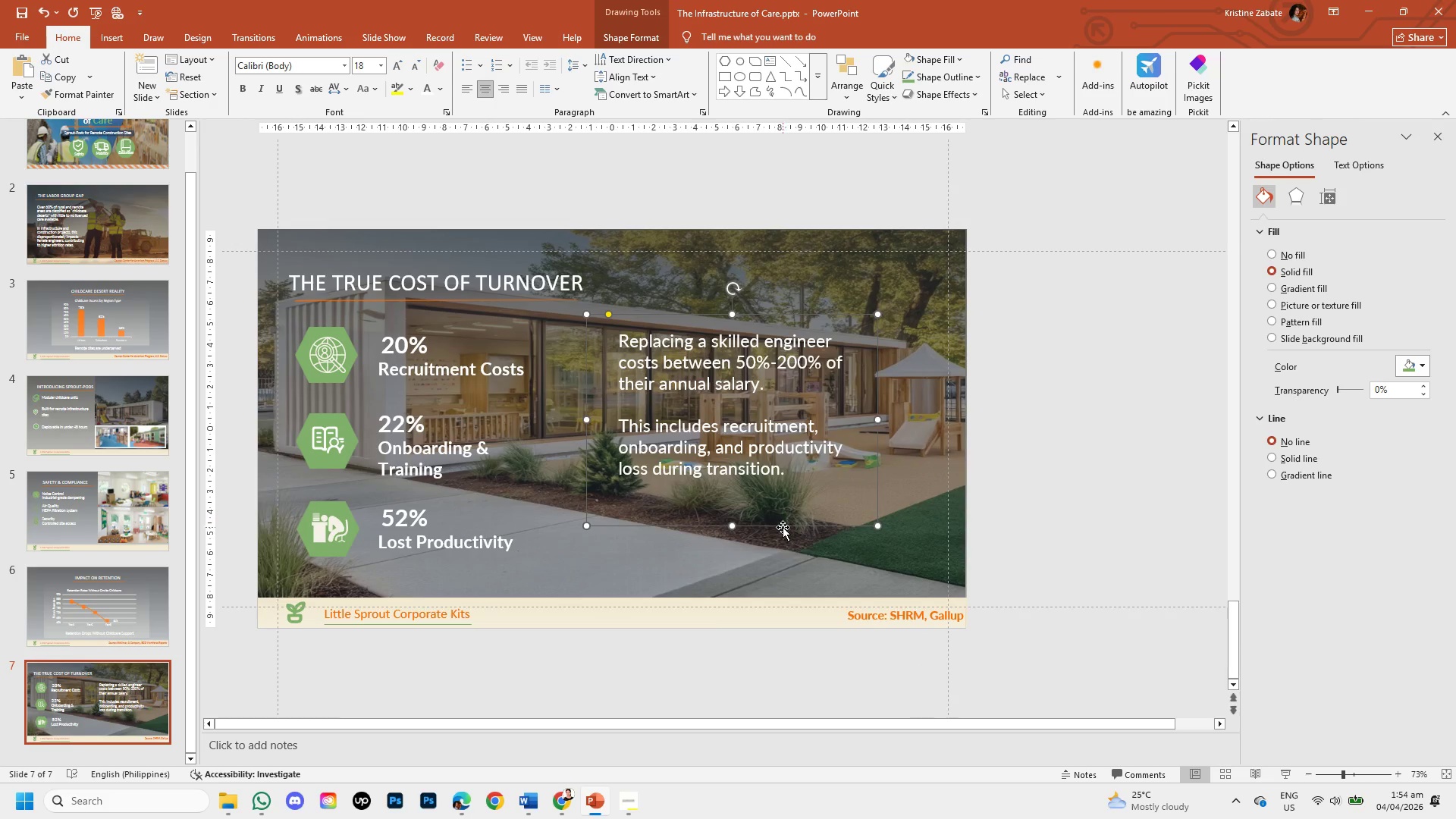 
left_click([775, 554])
 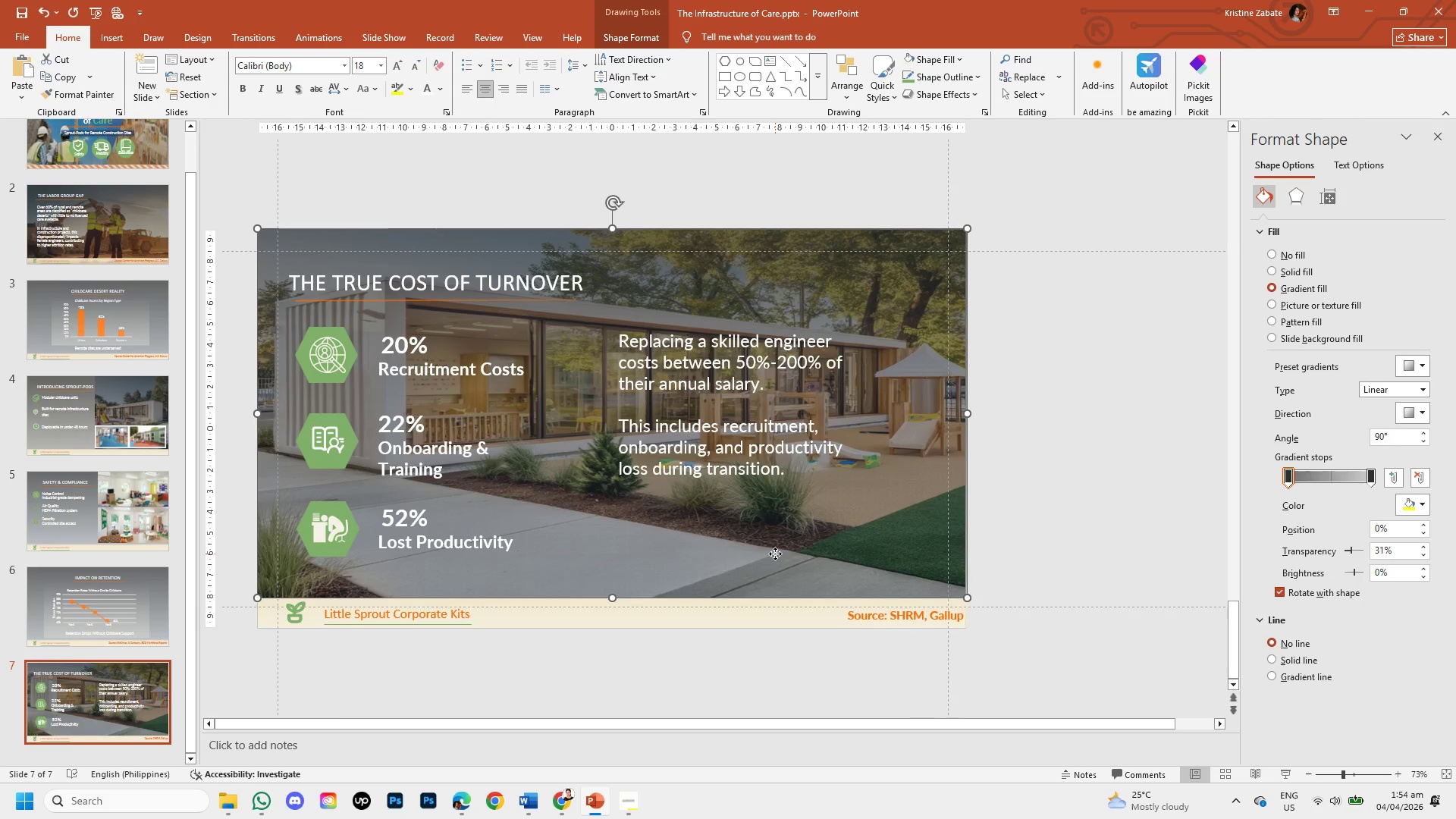 
right_click([775, 554])
 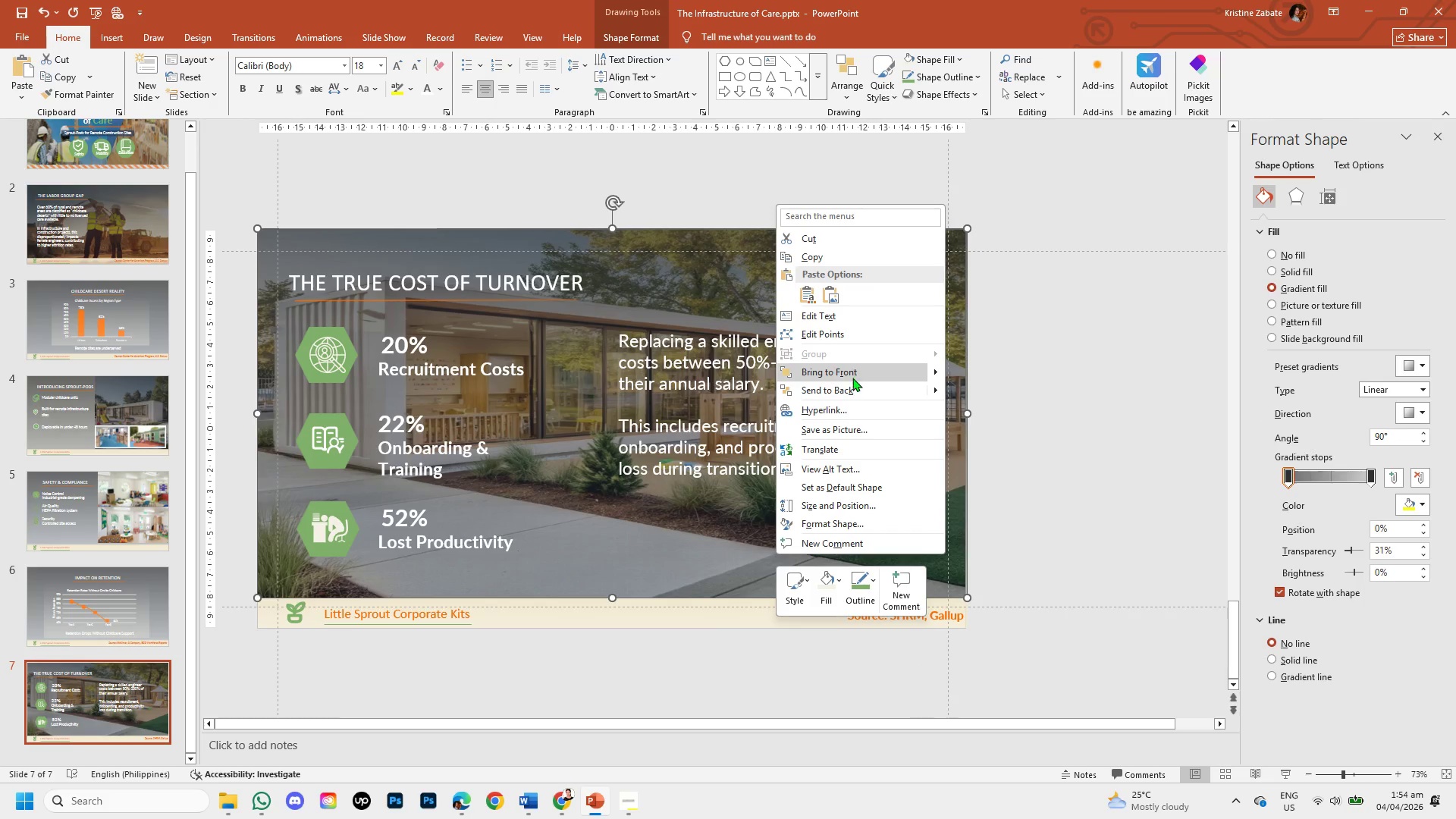 
left_click([852, 387])
 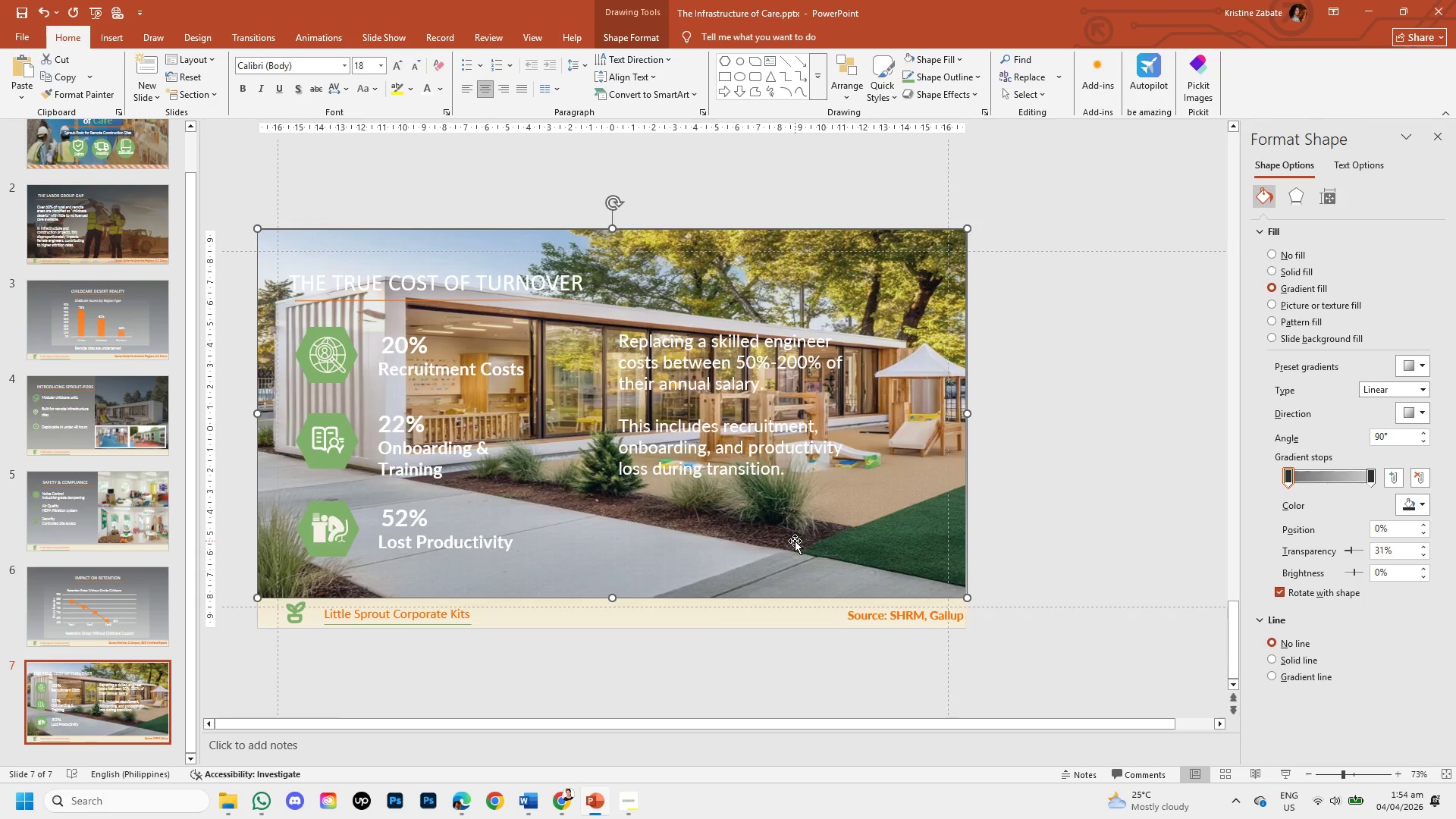 
left_click([795, 541])
 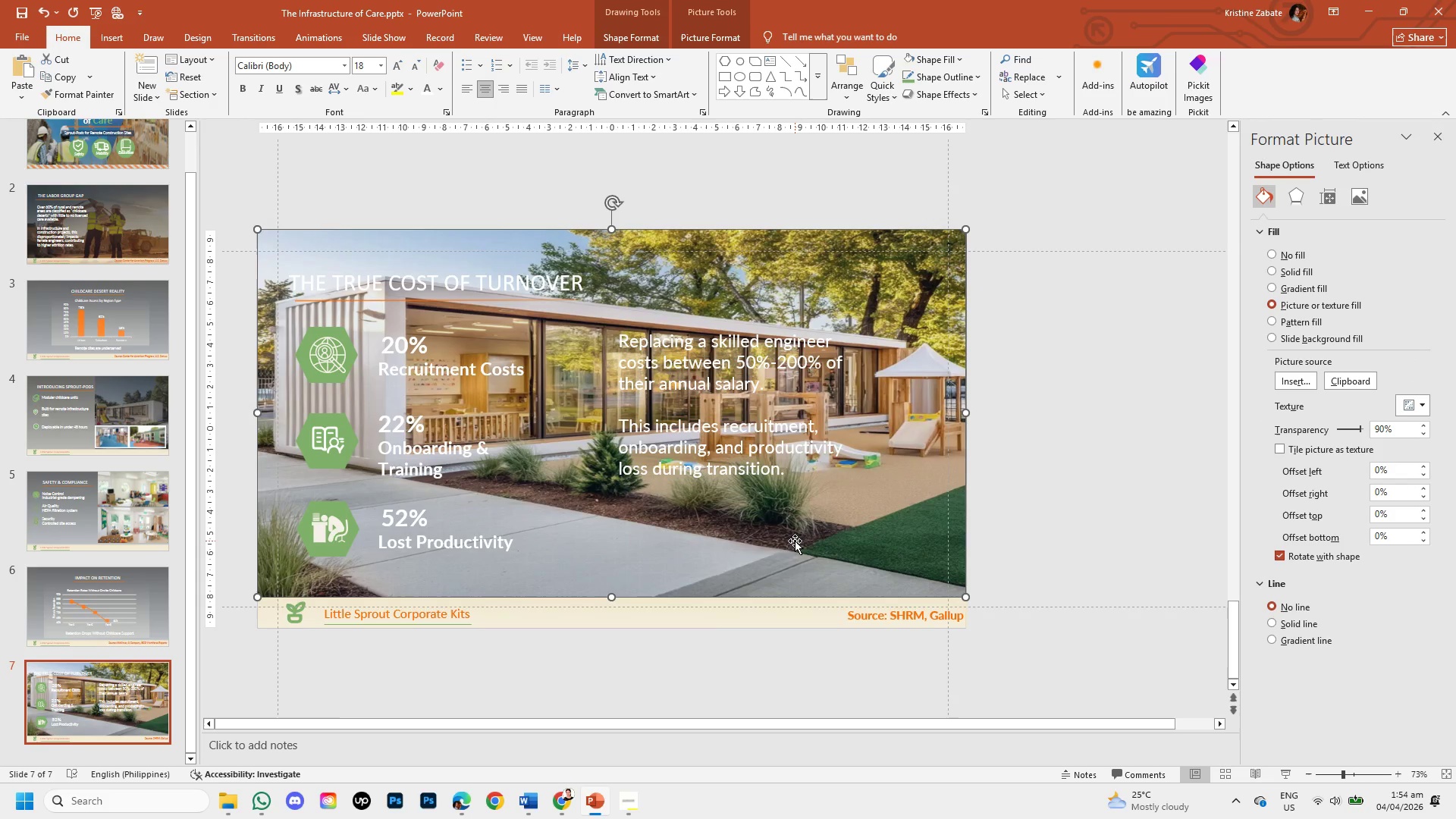 
right_click([795, 541])
 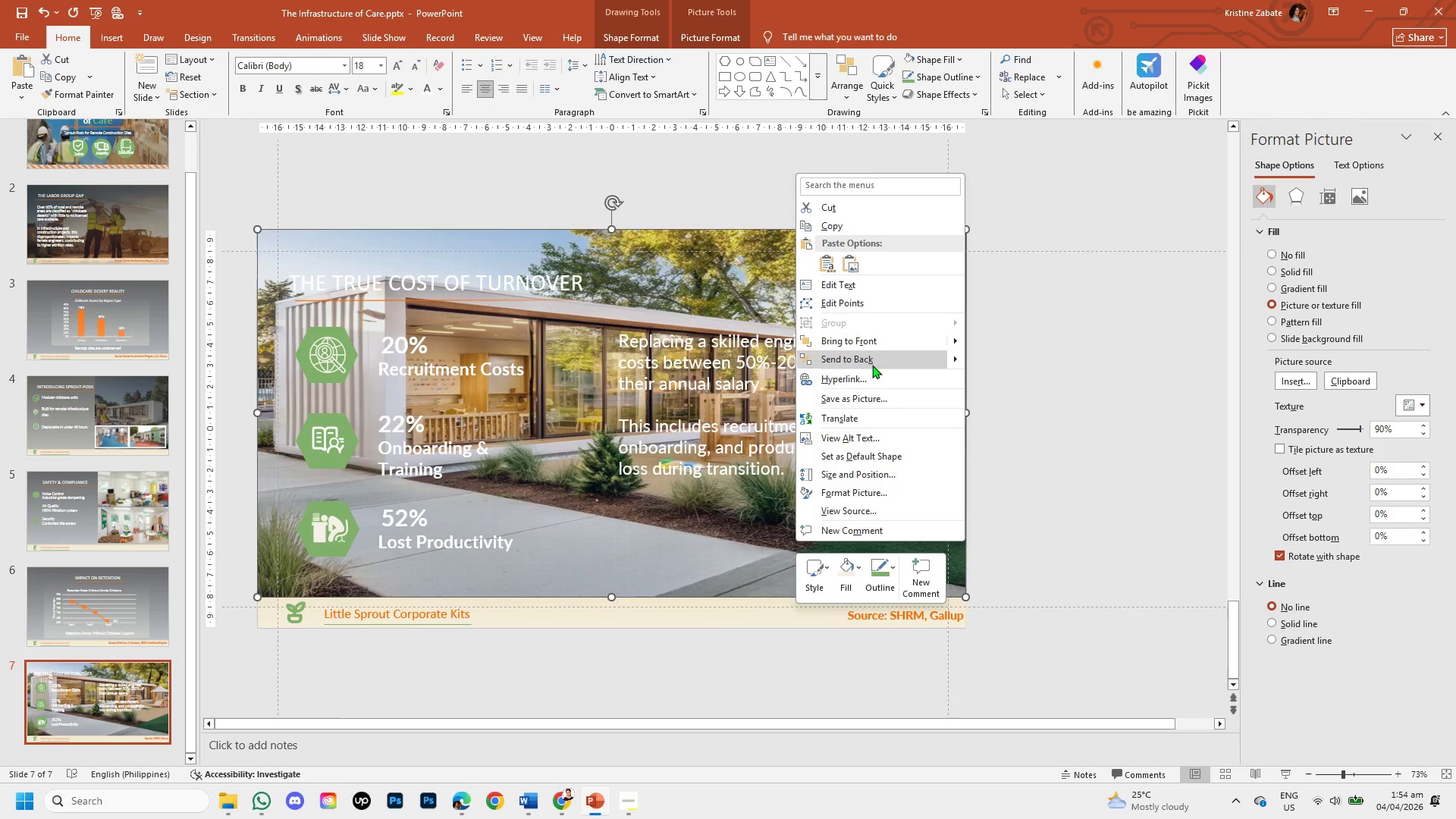 
left_click([872, 365])
 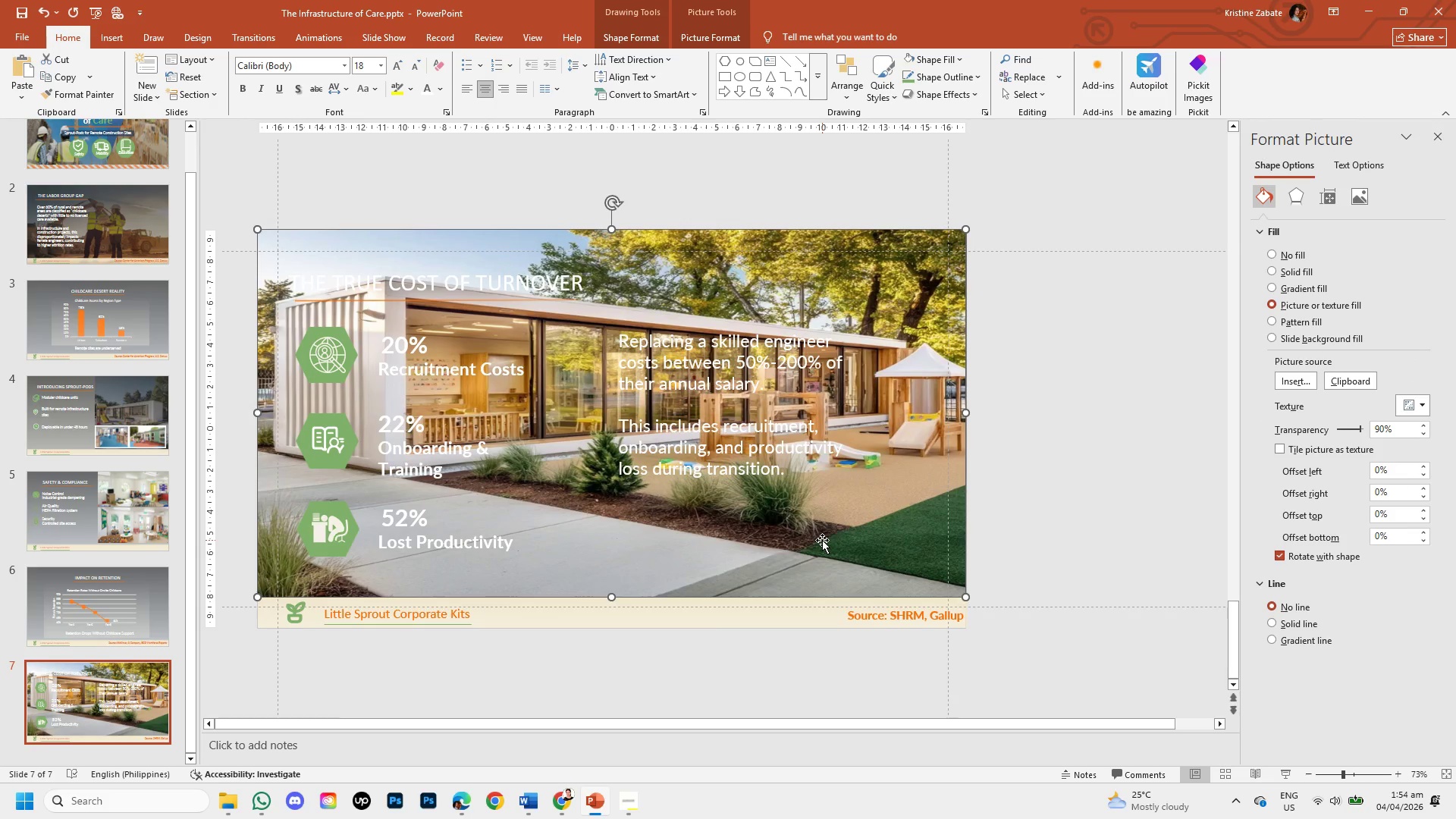 
left_click([822, 540])
 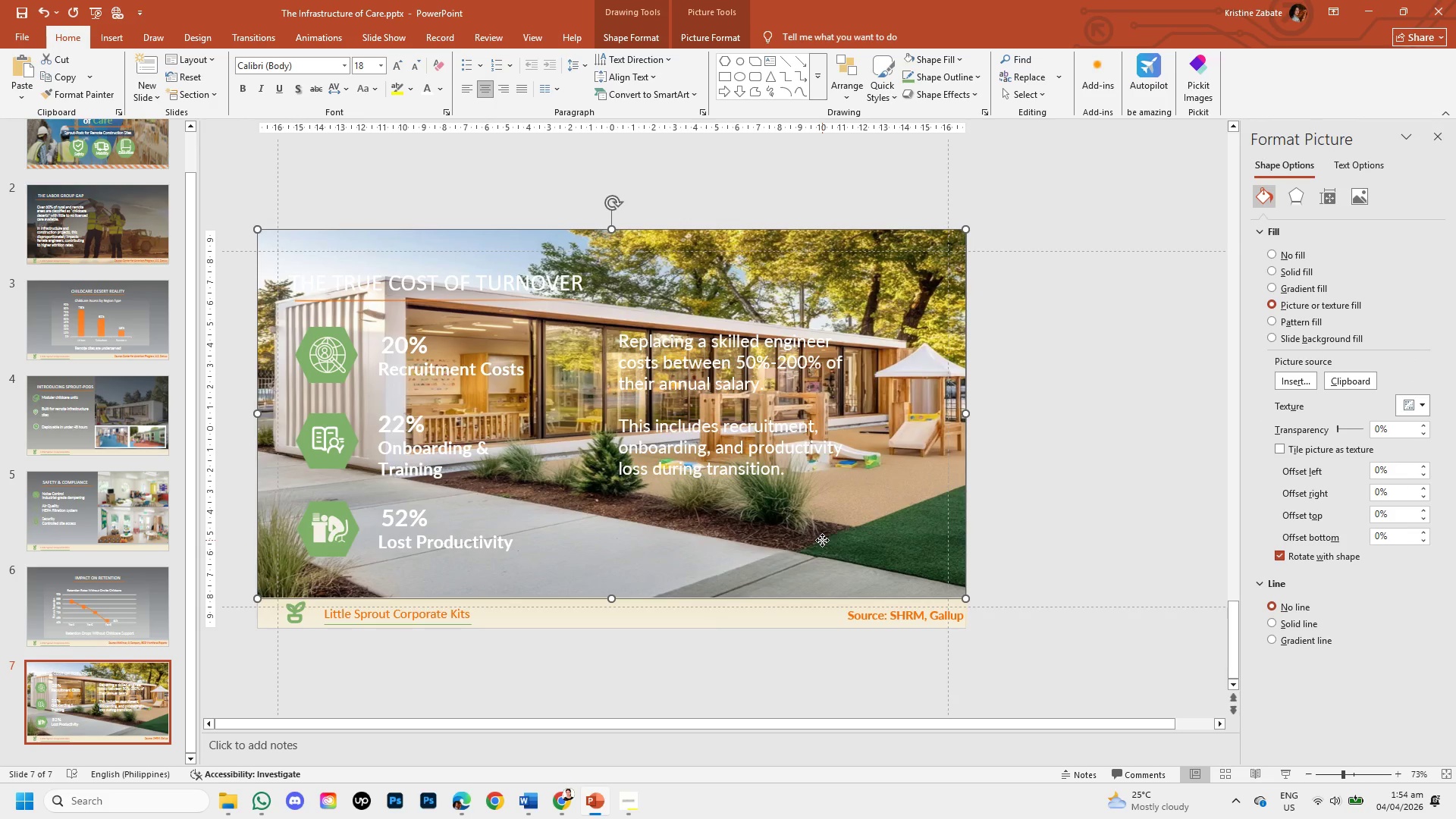 
right_click([822, 540])
 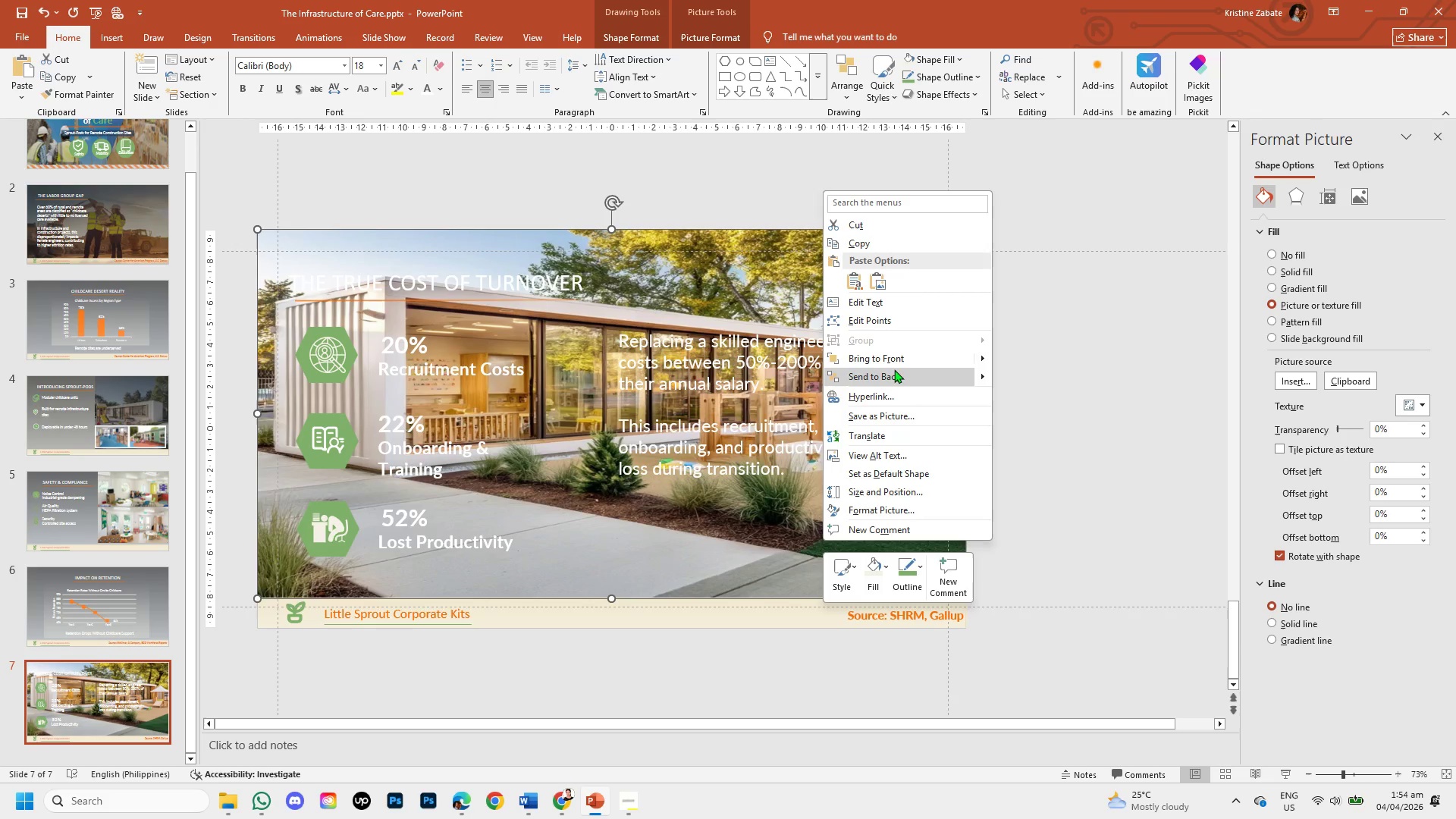 
left_click([894, 369])
 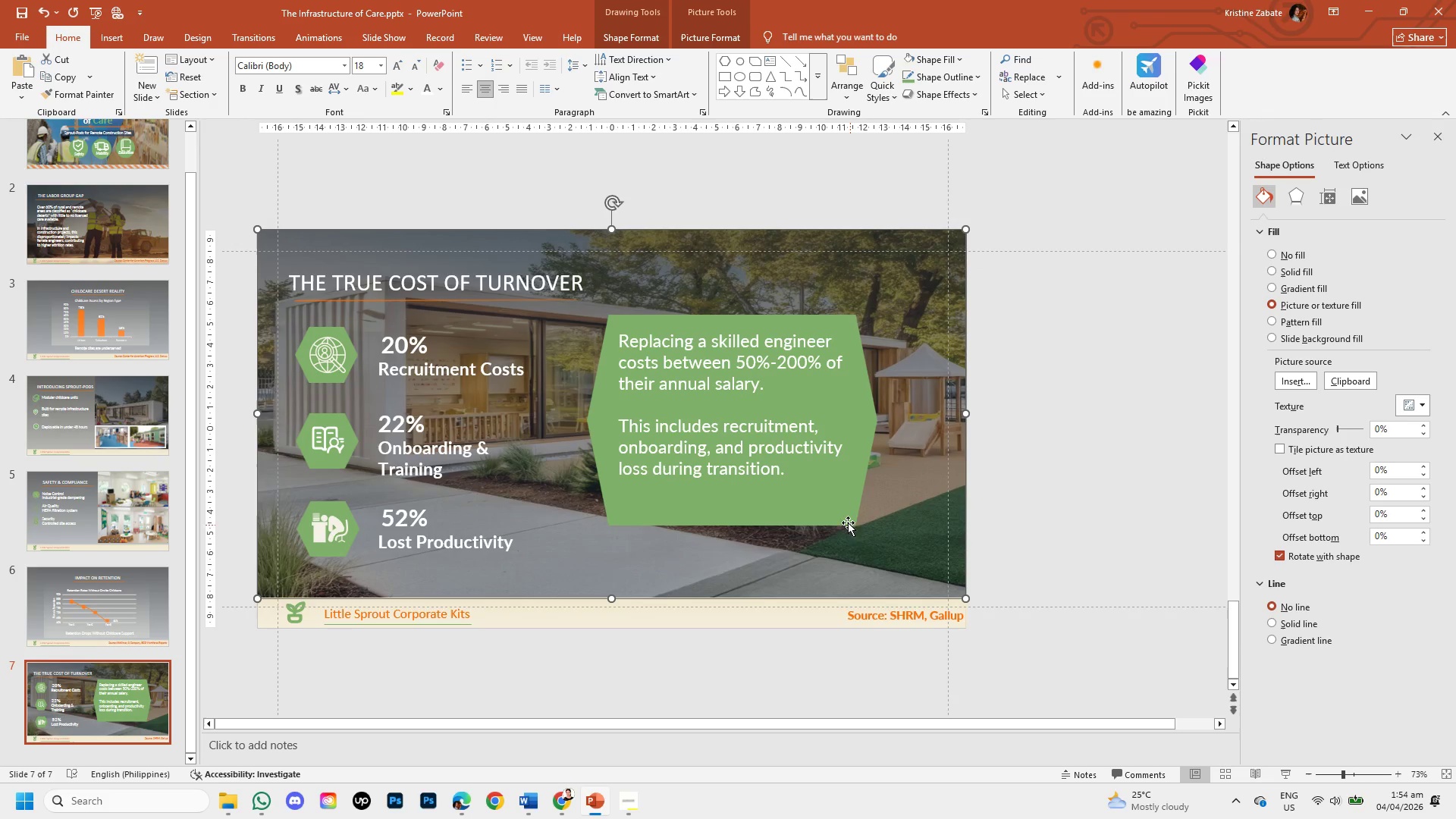 
left_click([839, 505])
 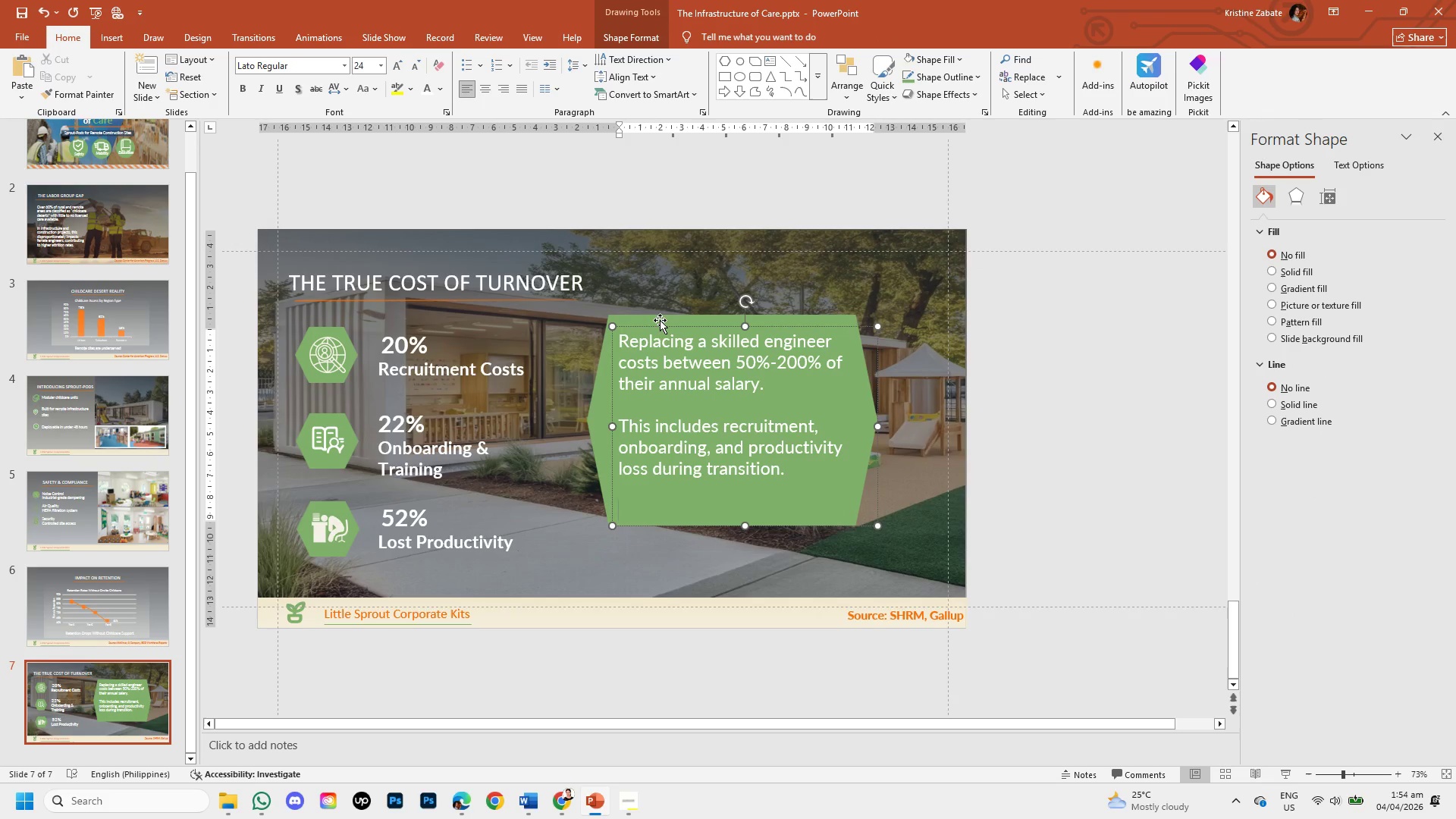 
left_click([658, 318])
 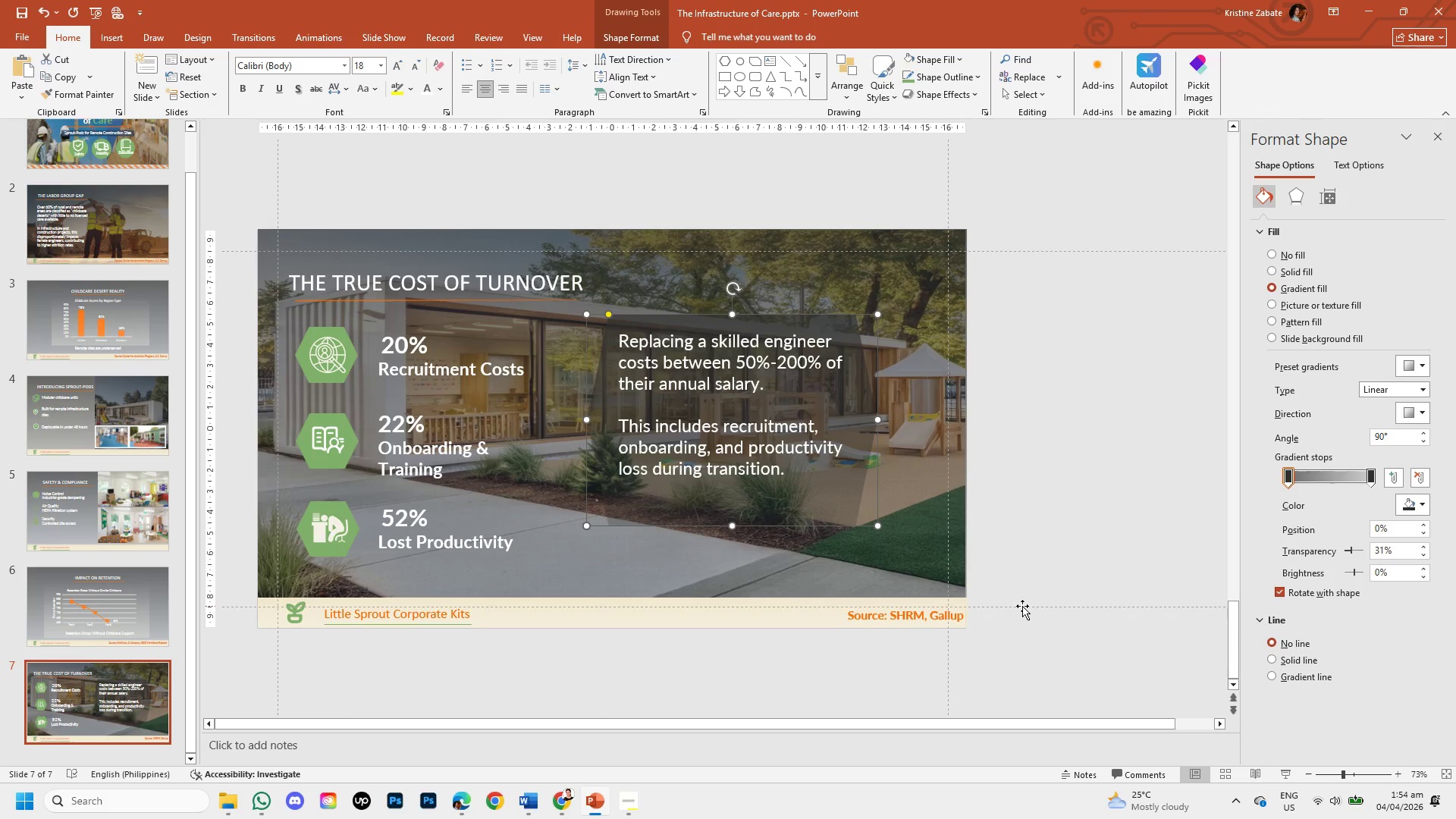 
left_click([1426, 510])
 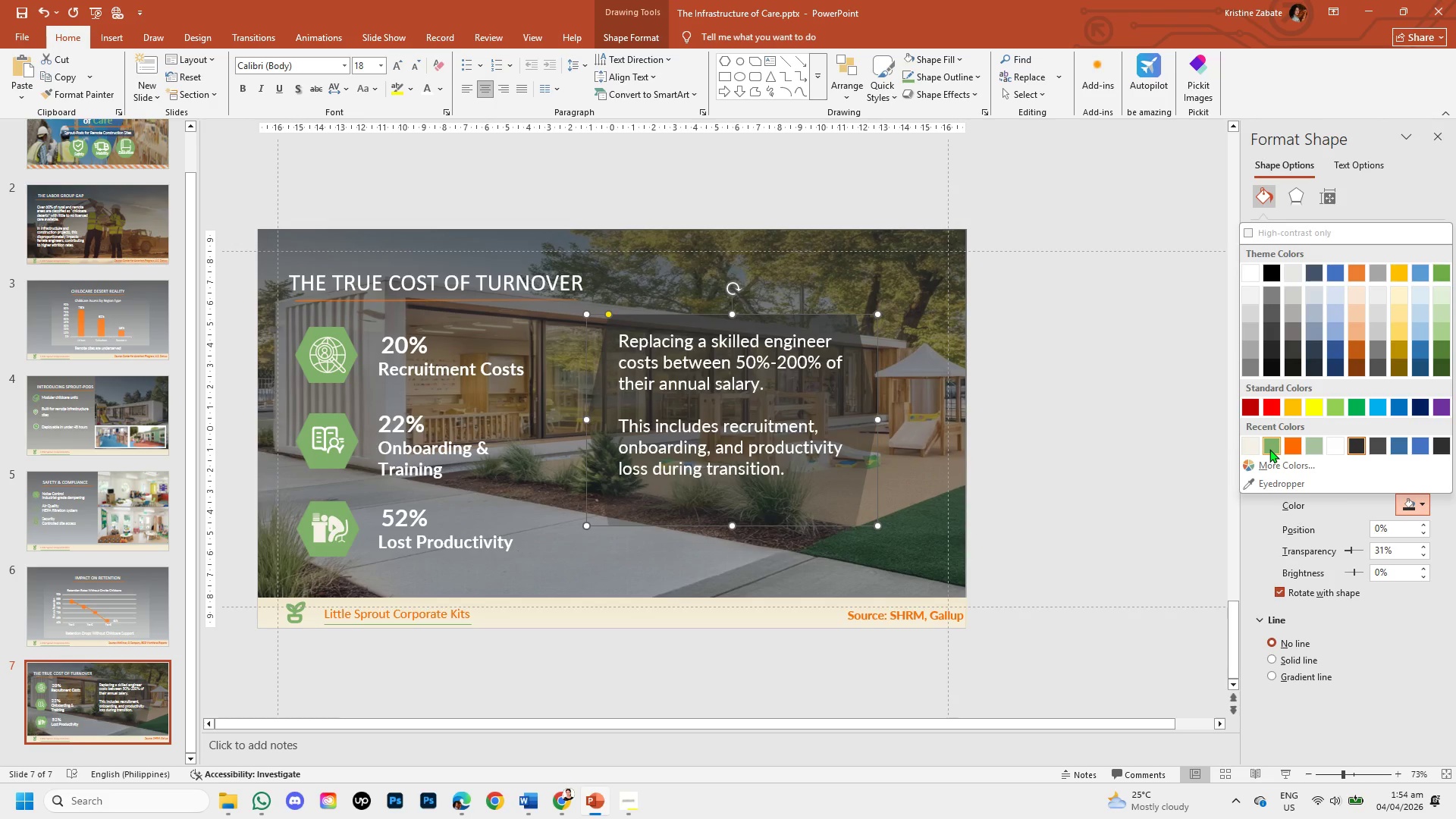 
left_click([1269, 449])
 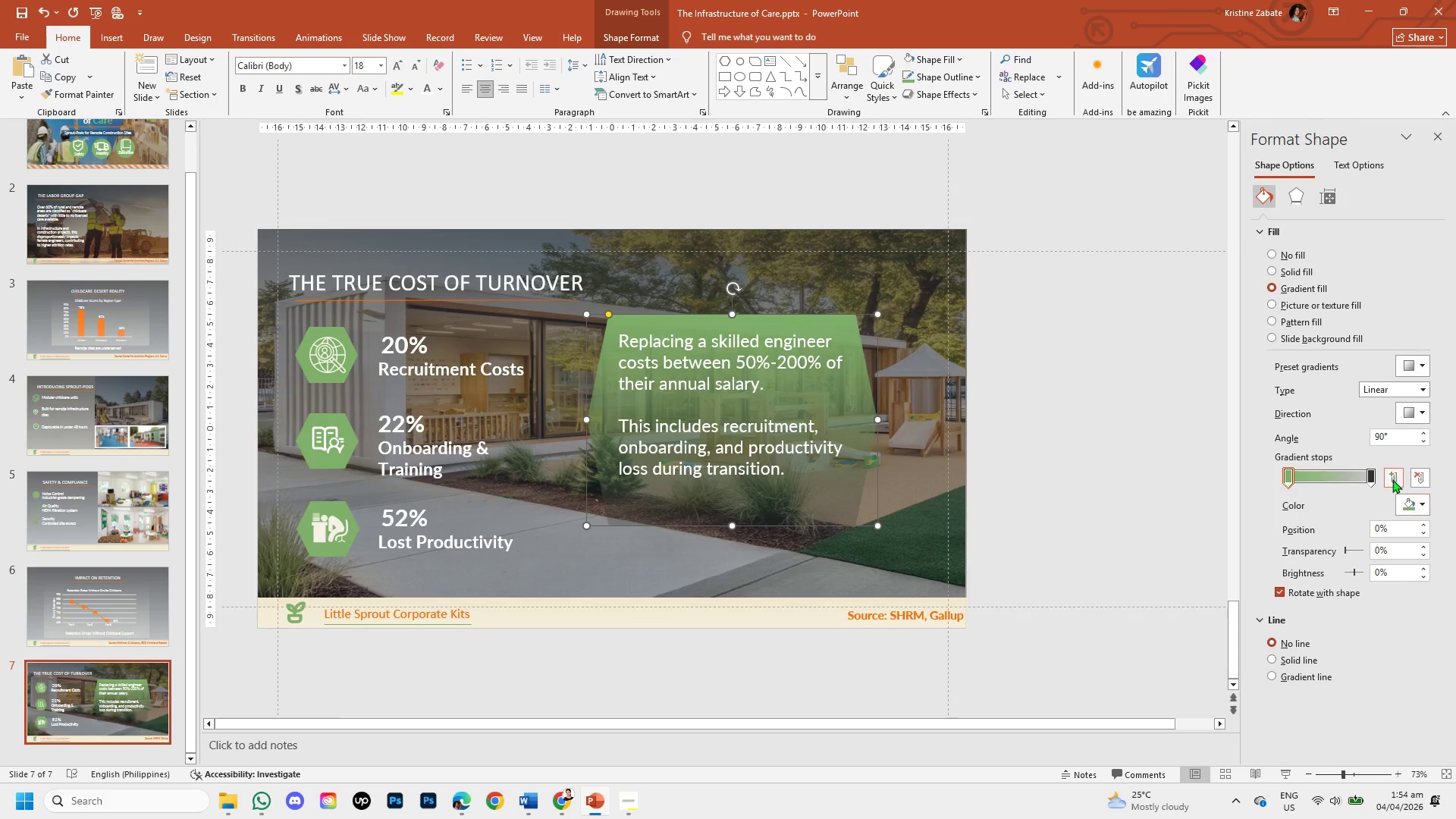 
left_click([1376, 474])
 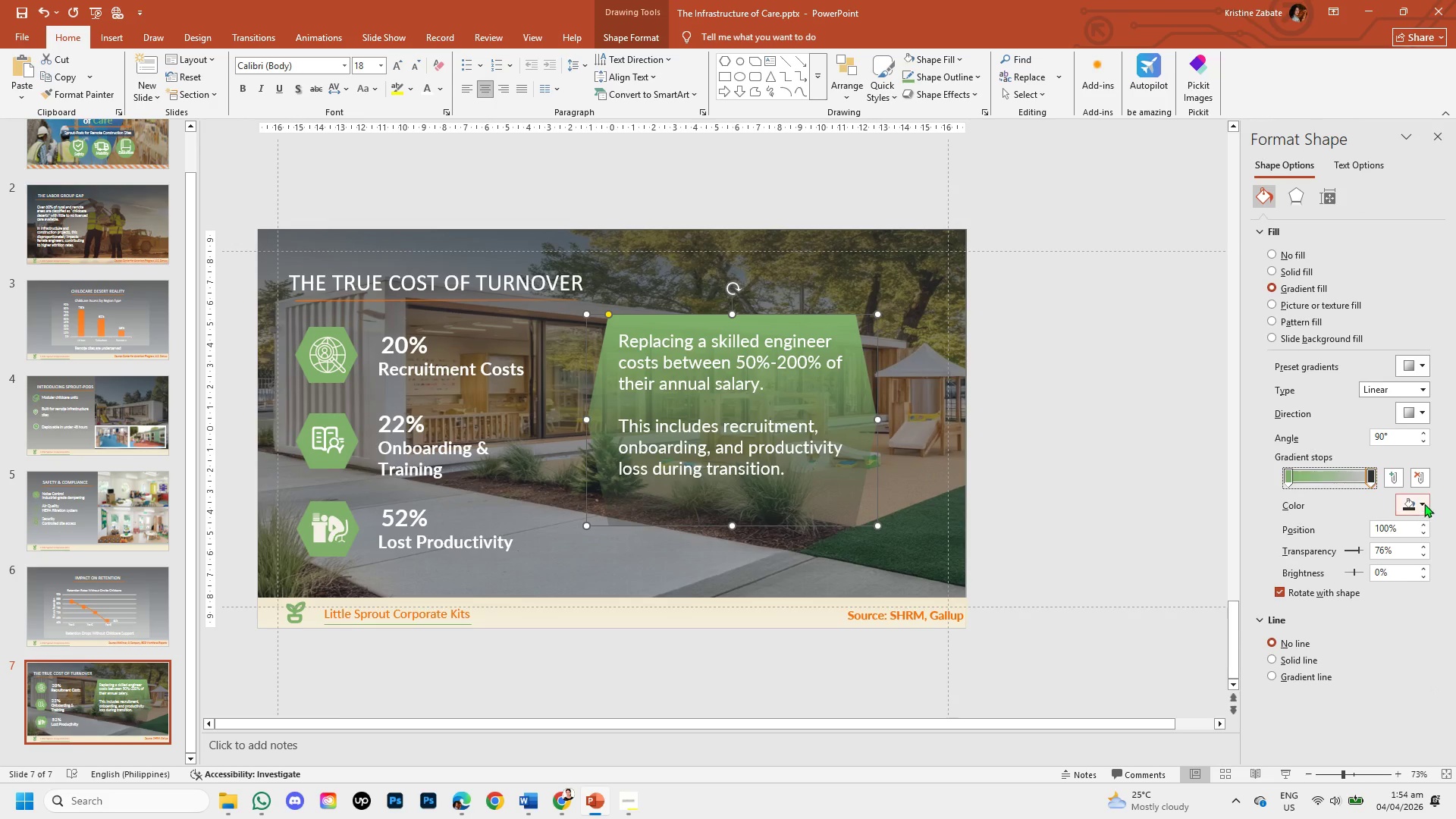 
left_click([1424, 498])
 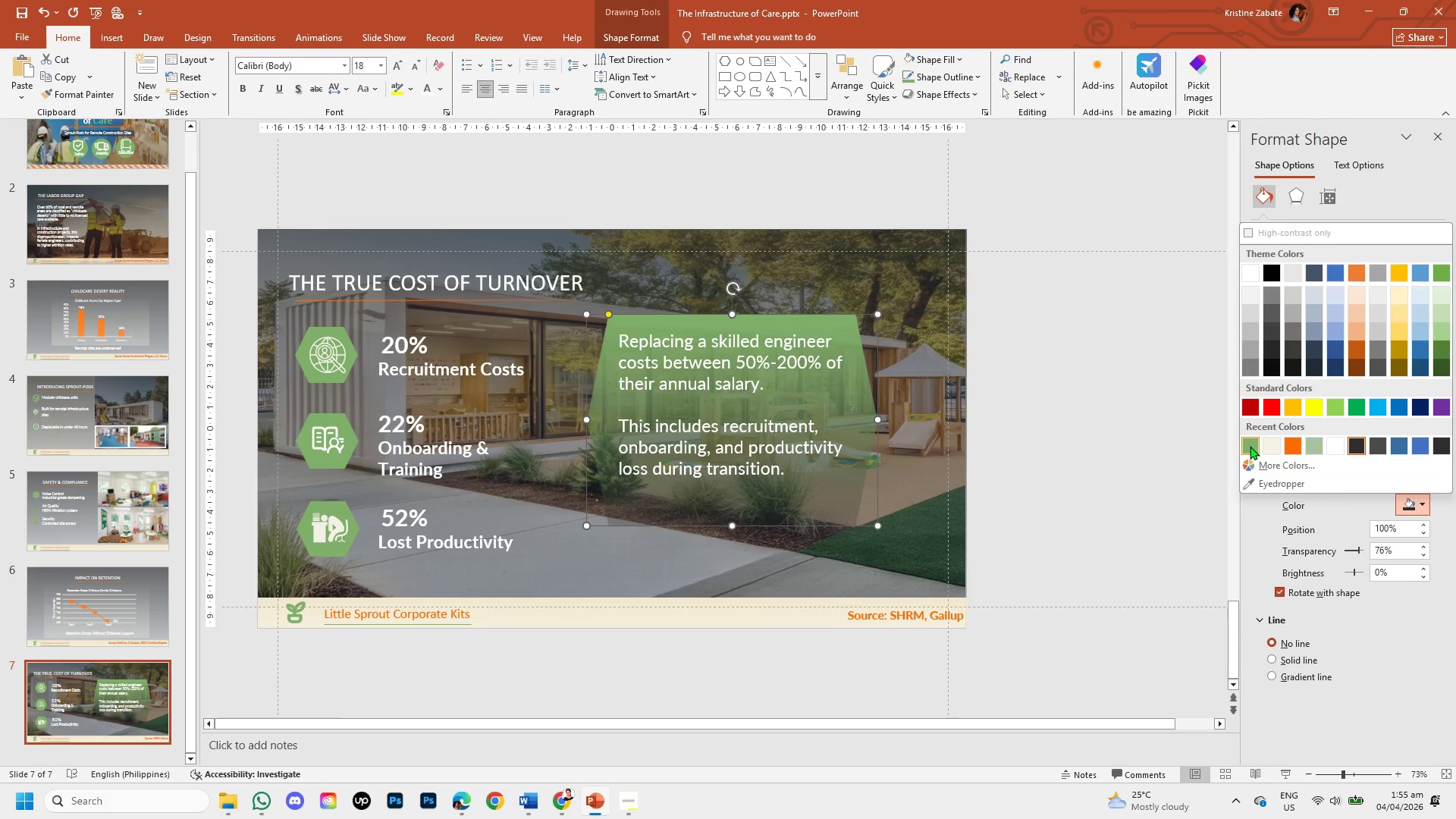 
left_click([1250, 446])
 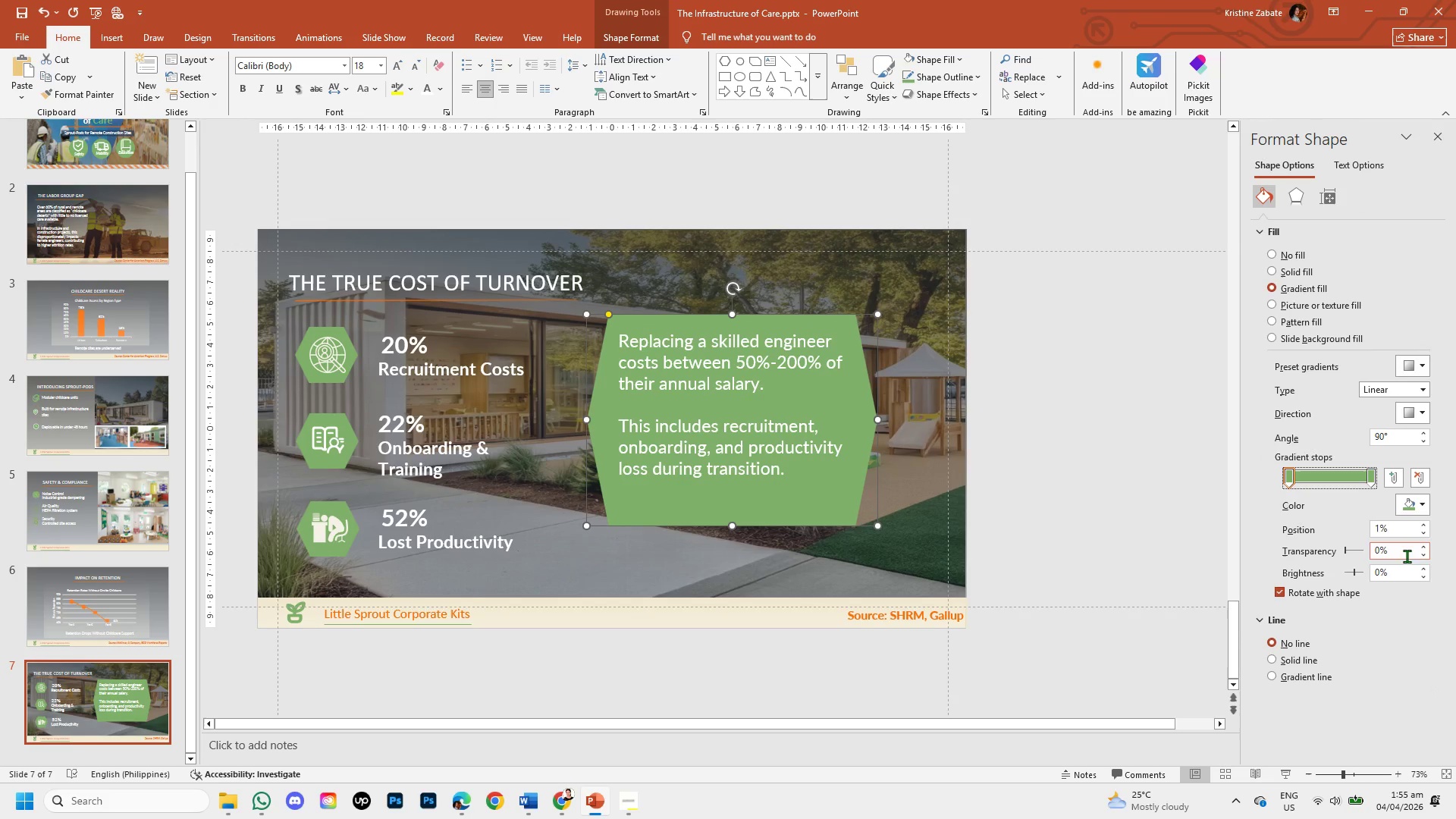 
left_click_drag(start_coordinate=[1345, 550], to_coordinate=[1364, 549])
 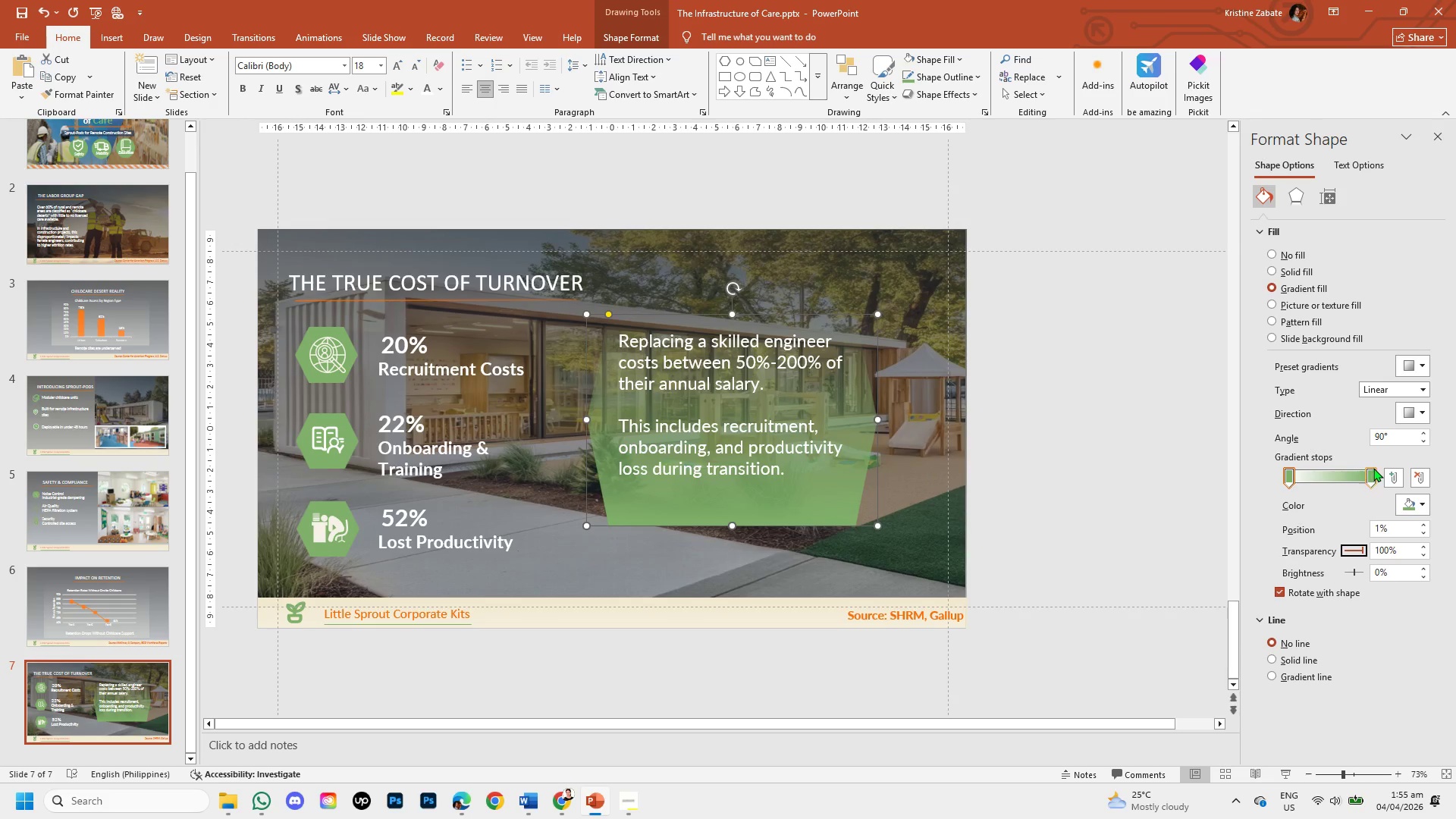 
left_click([1373, 471])
 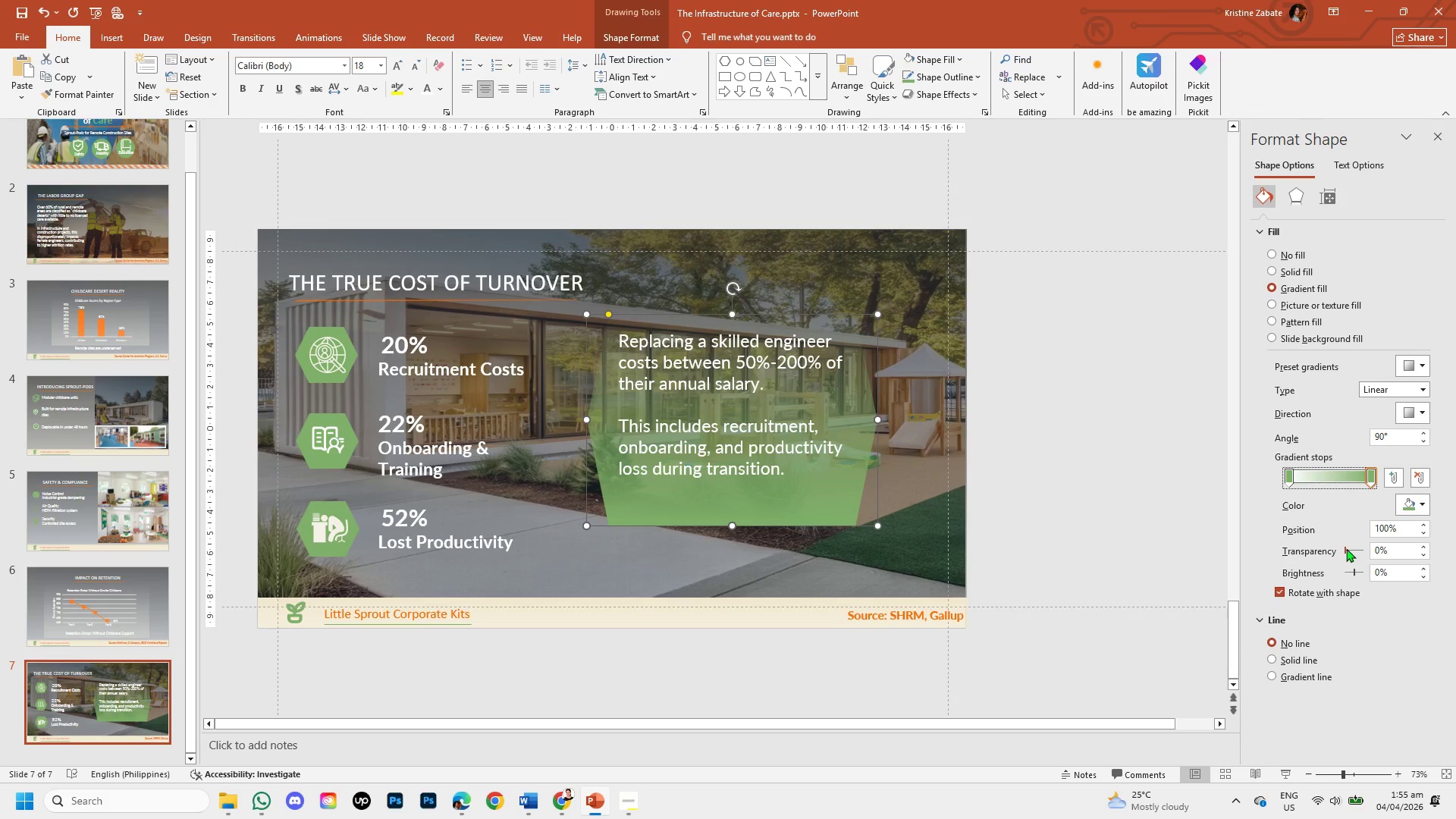 
left_click_drag(start_coordinate=[1346, 548], to_coordinate=[1360, 544])
 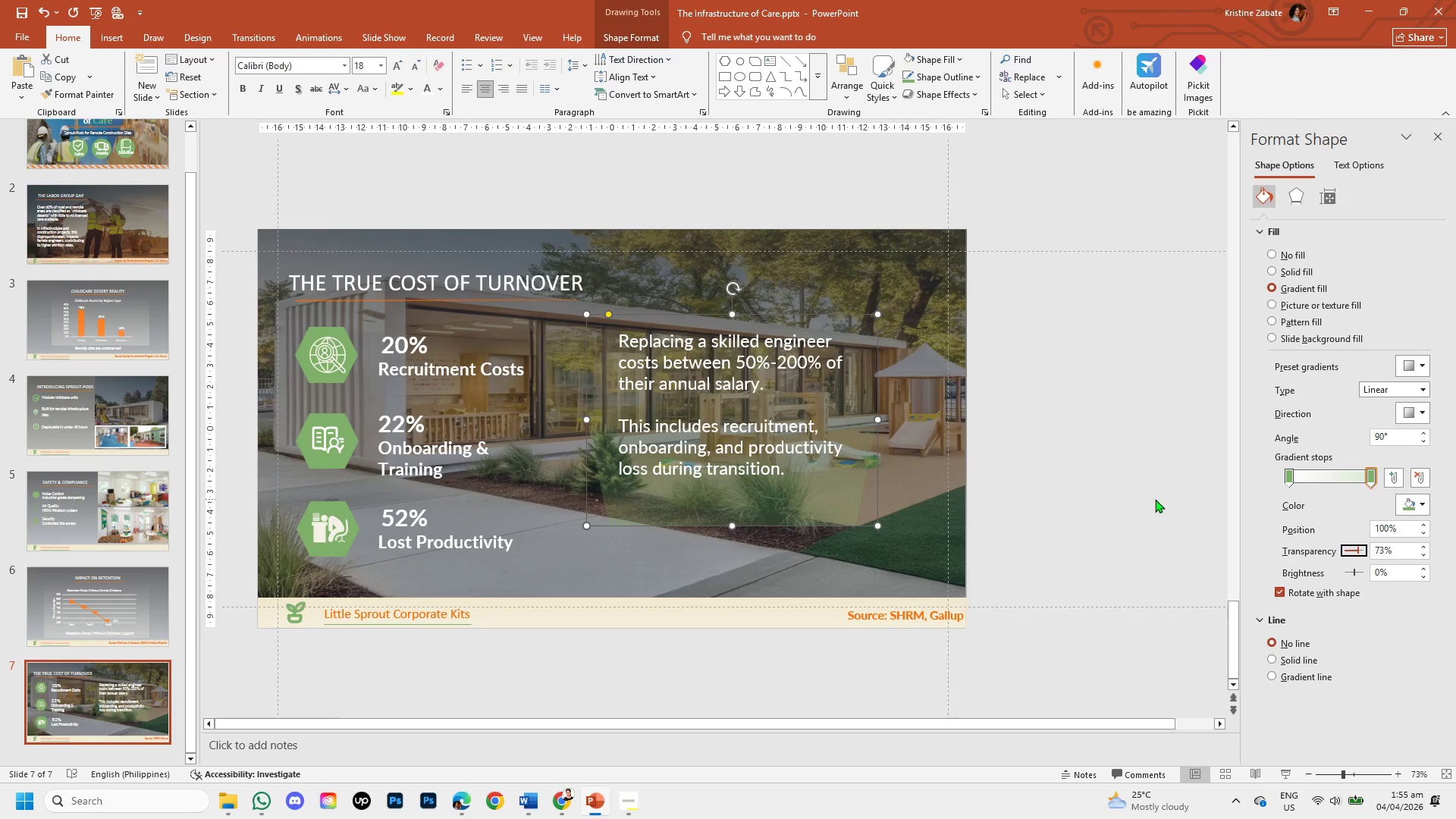 
left_click([1155, 499])
 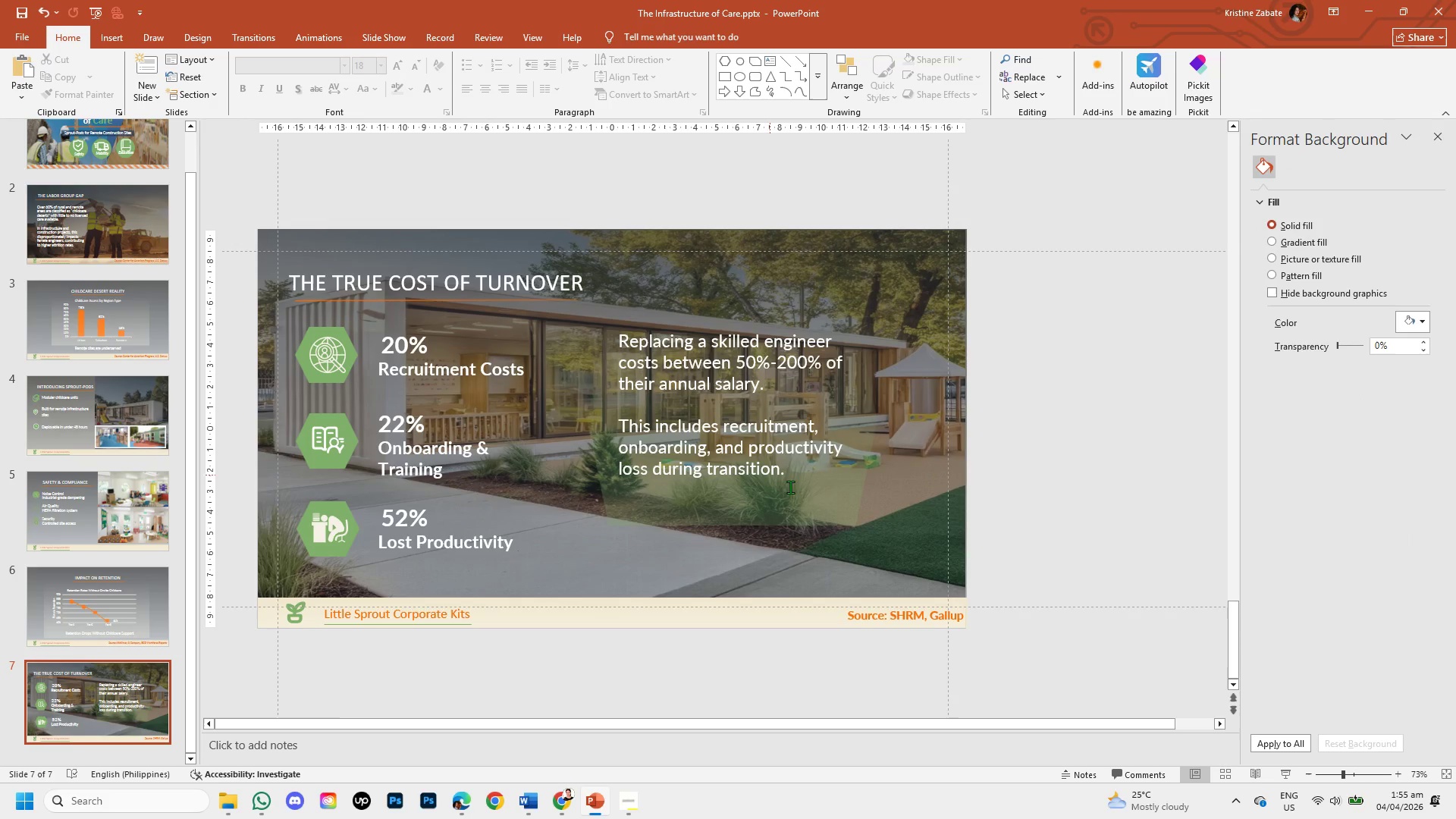 
wait(5.17)
 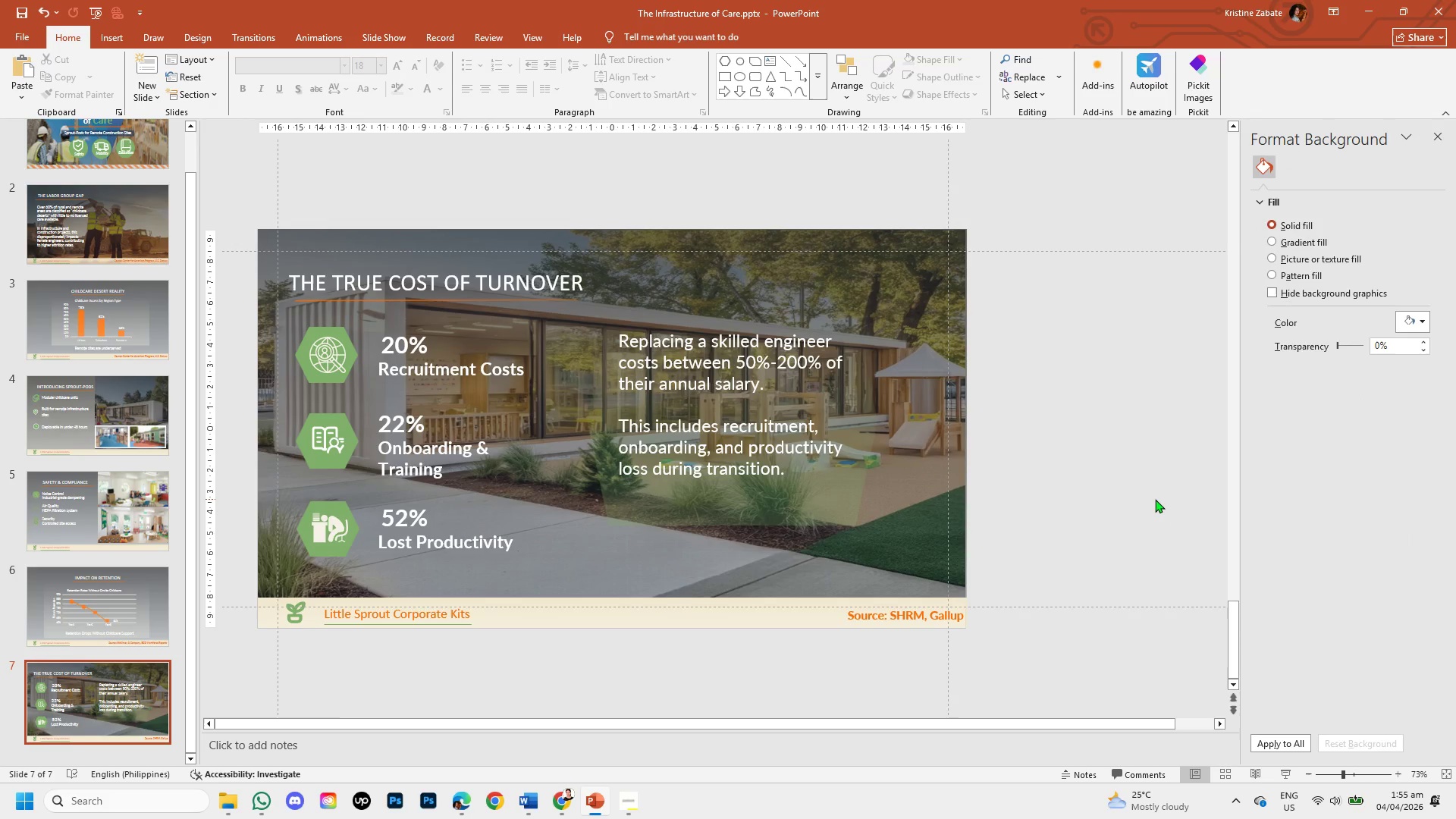 
left_click([805, 511])
 